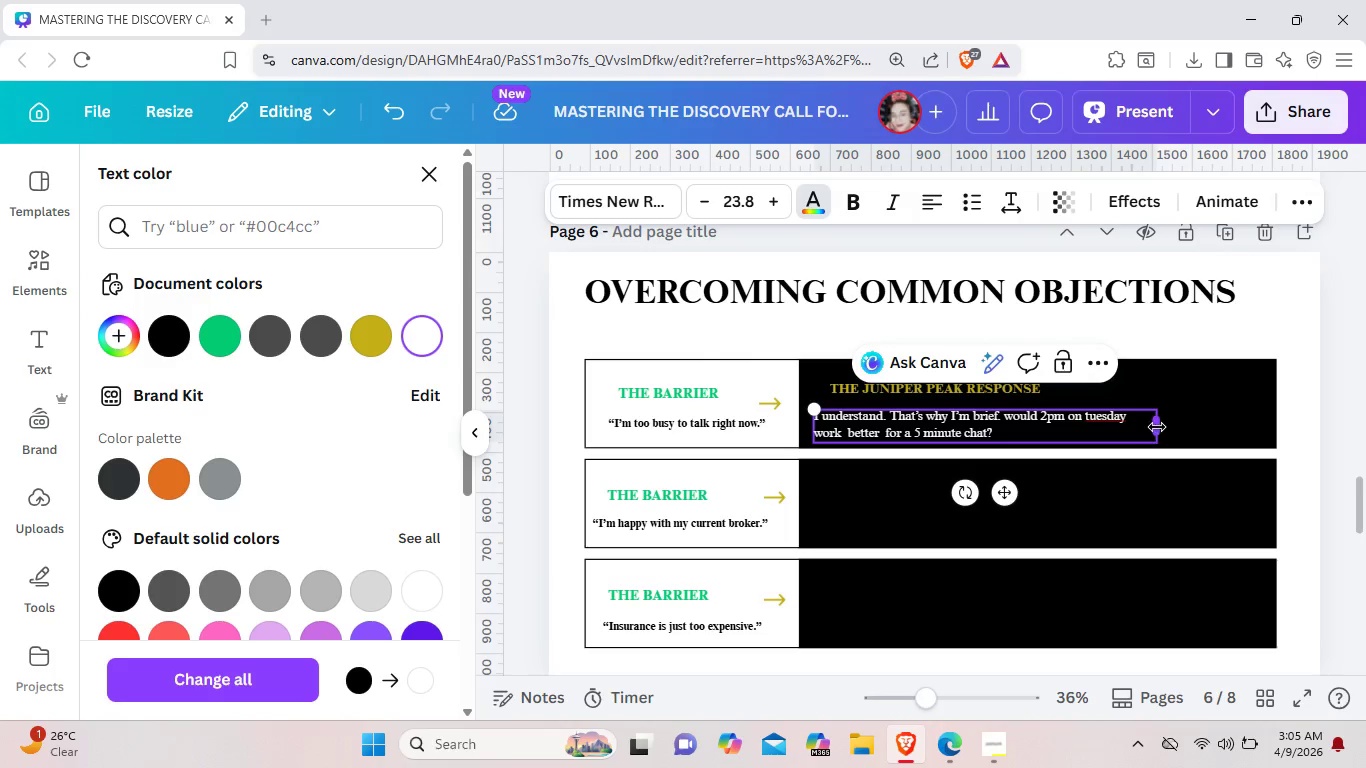 
left_click_drag(start_coordinate=[1157, 427], to_coordinate=[1264, 415])
 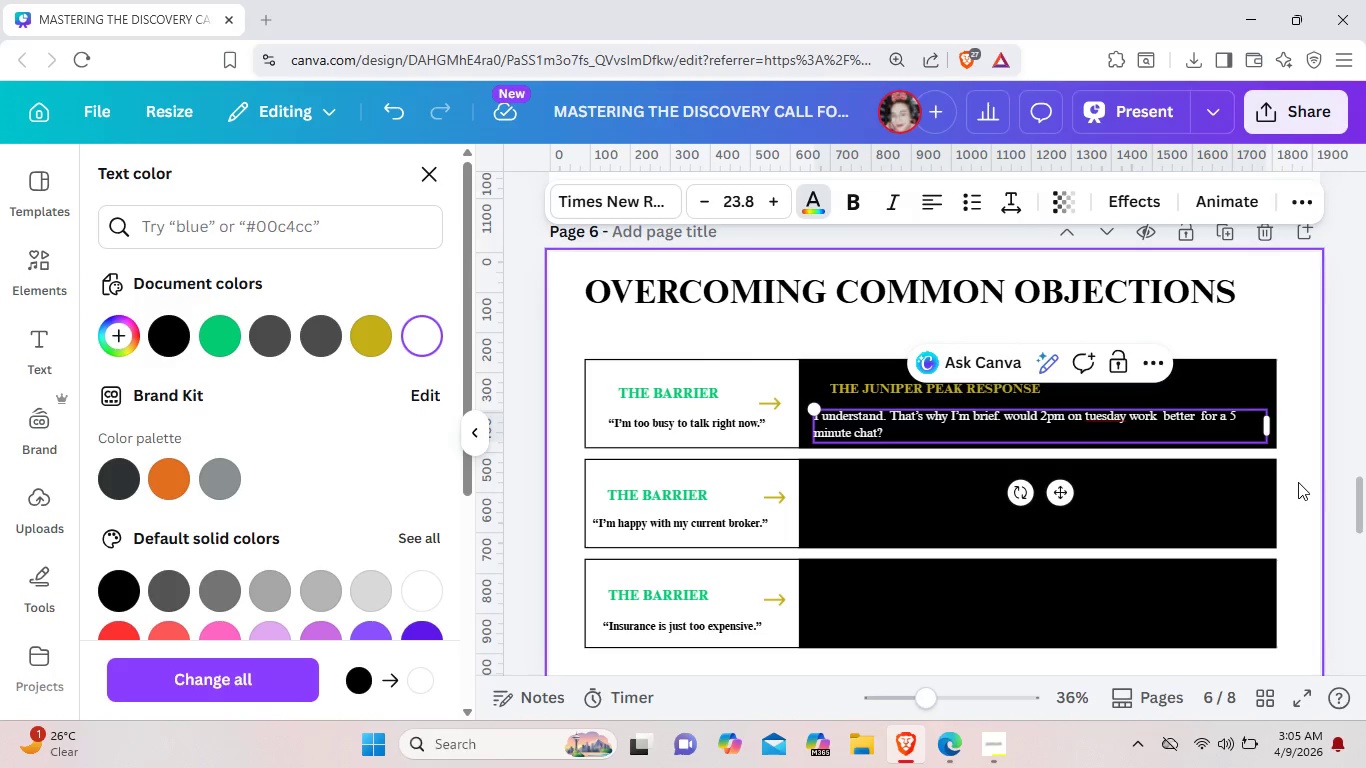 
left_click([1298, 482])
 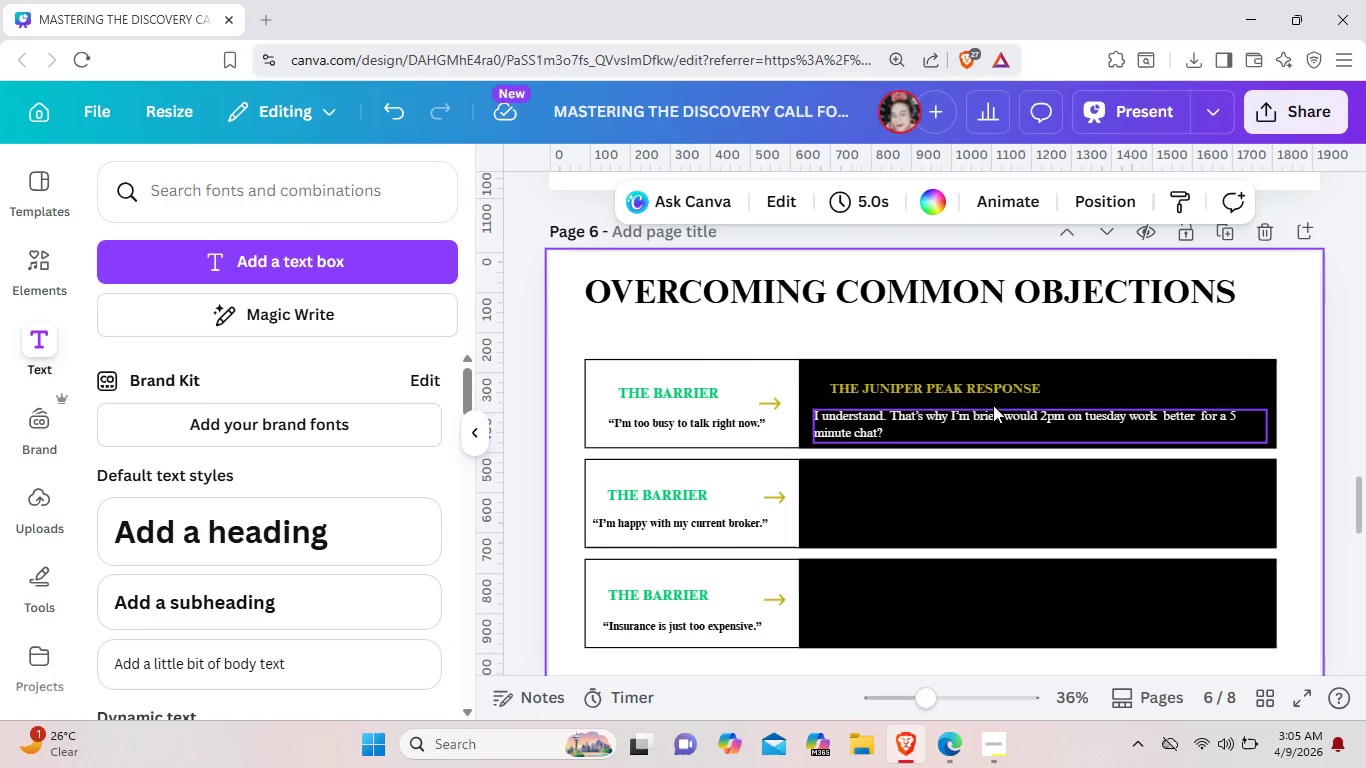 
left_click_drag(start_coordinate=[972, 387], to_coordinate=[966, 384])
 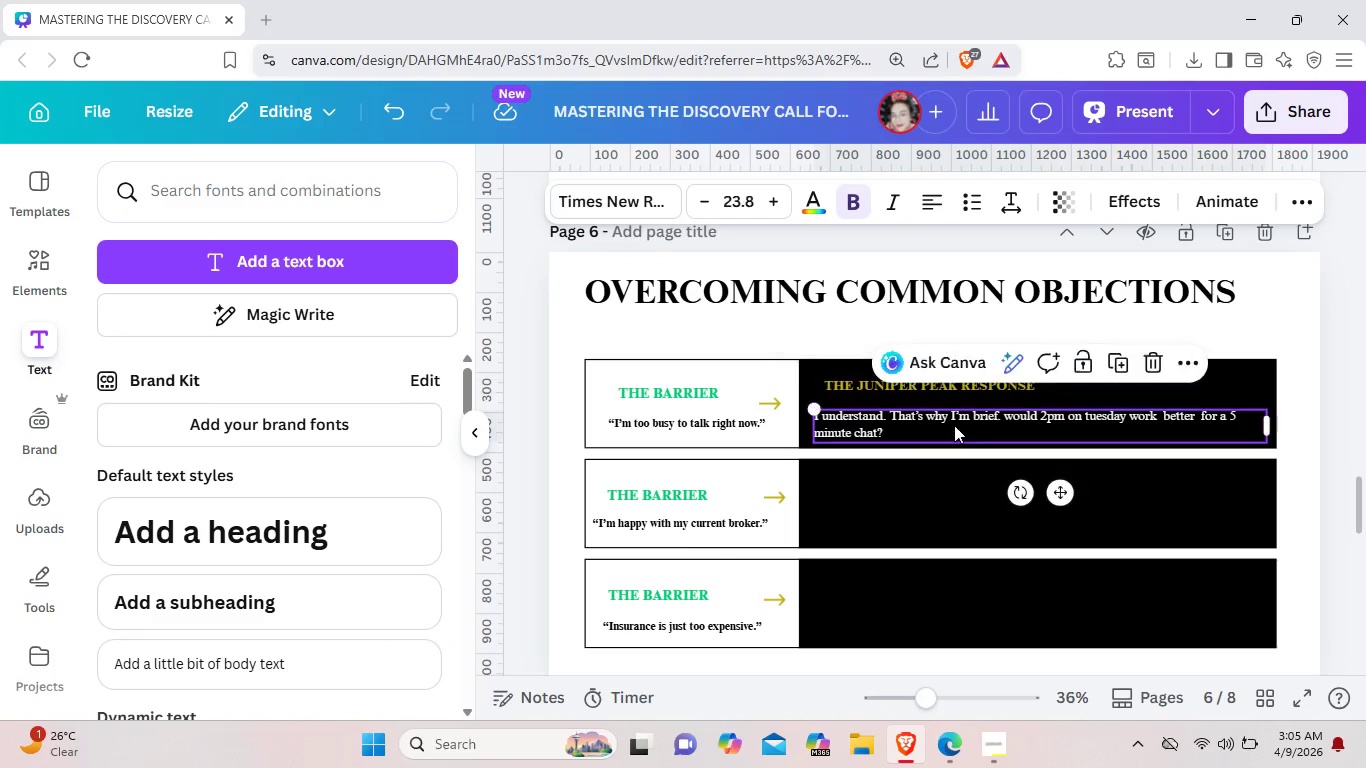 
left_click_drag(start_coordinate=[953, 428], to_coordinate=[956, 420])
 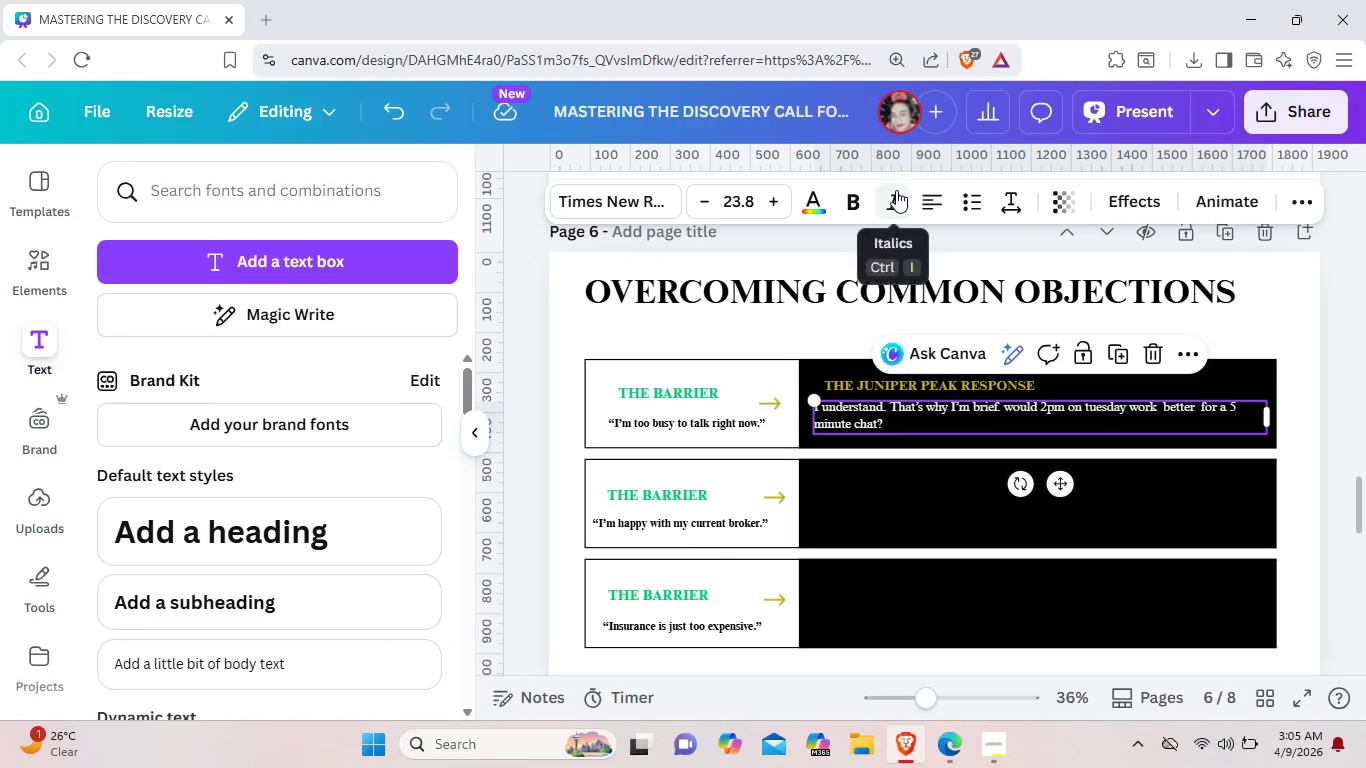 
left_click([896, 190])
 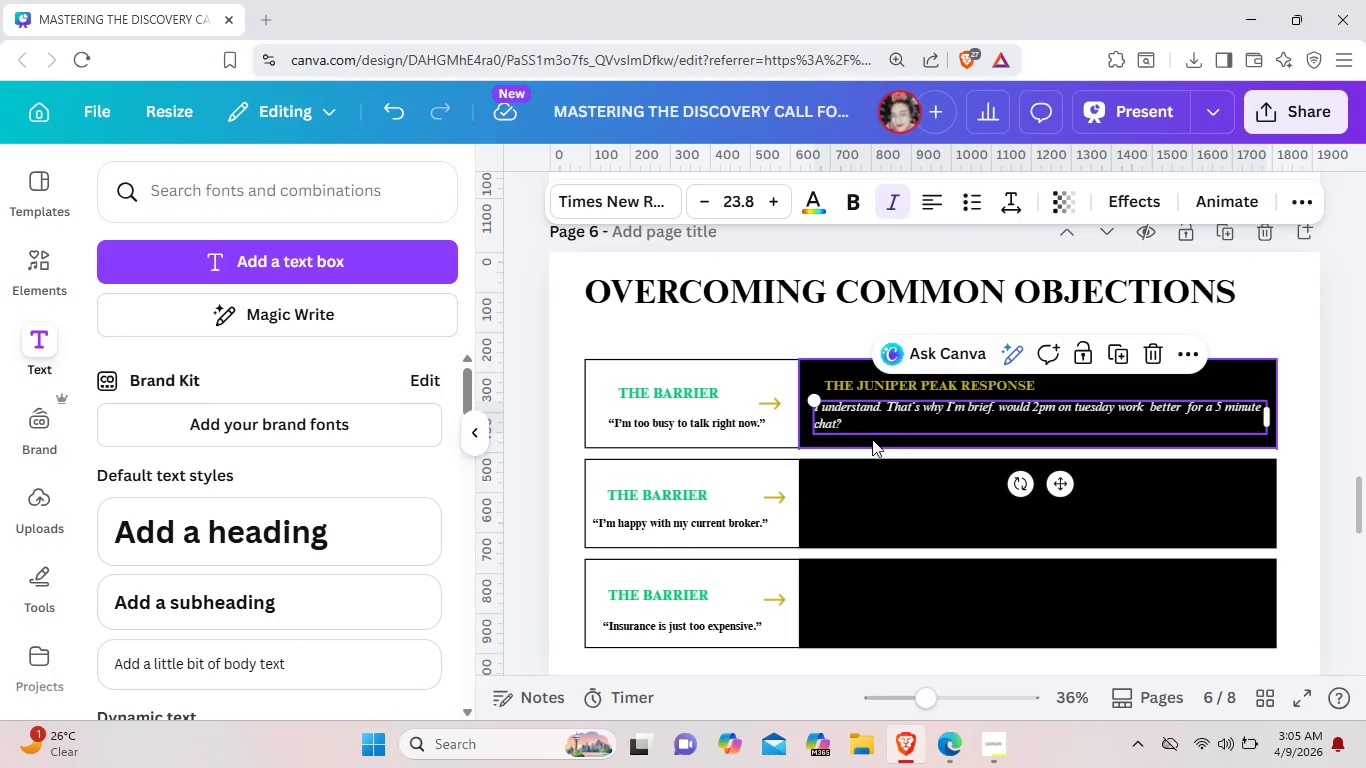 
key(Control+C)
 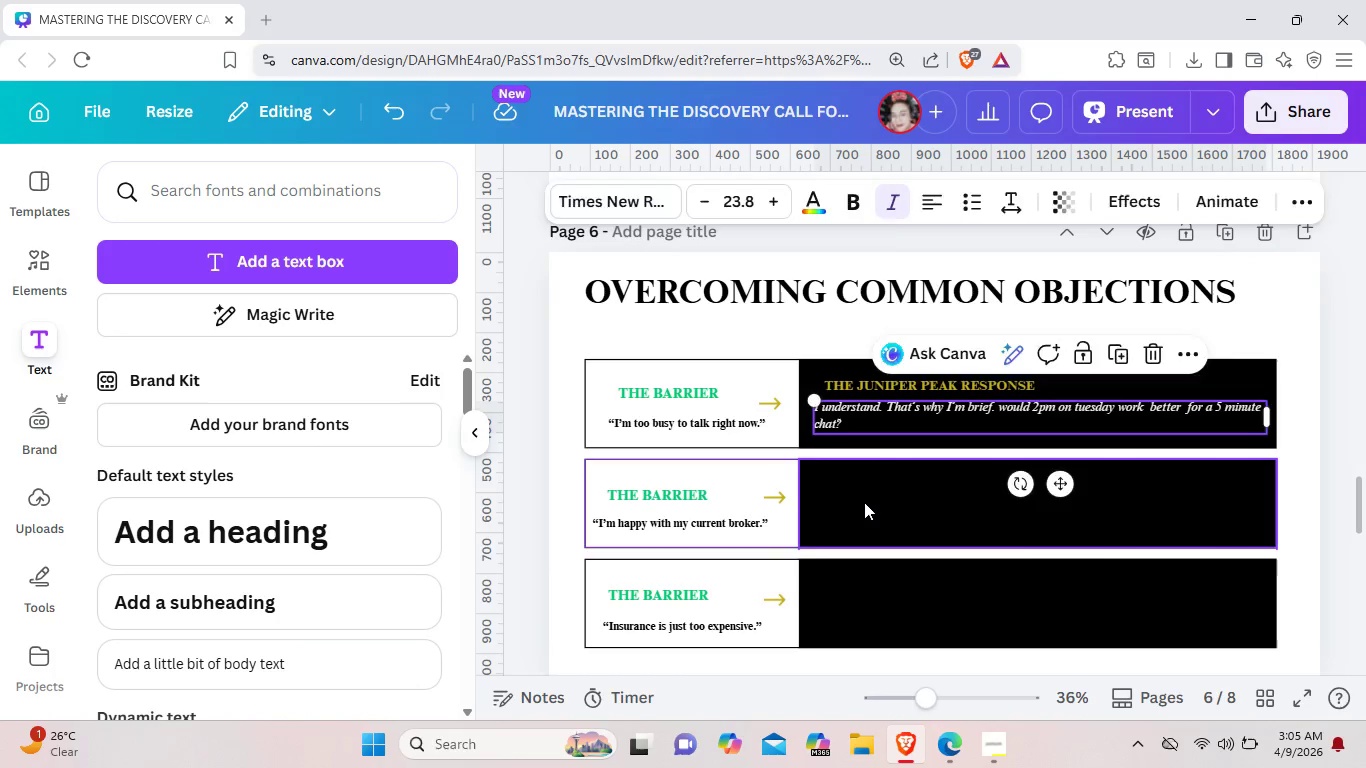 
left_click([864, 502])
 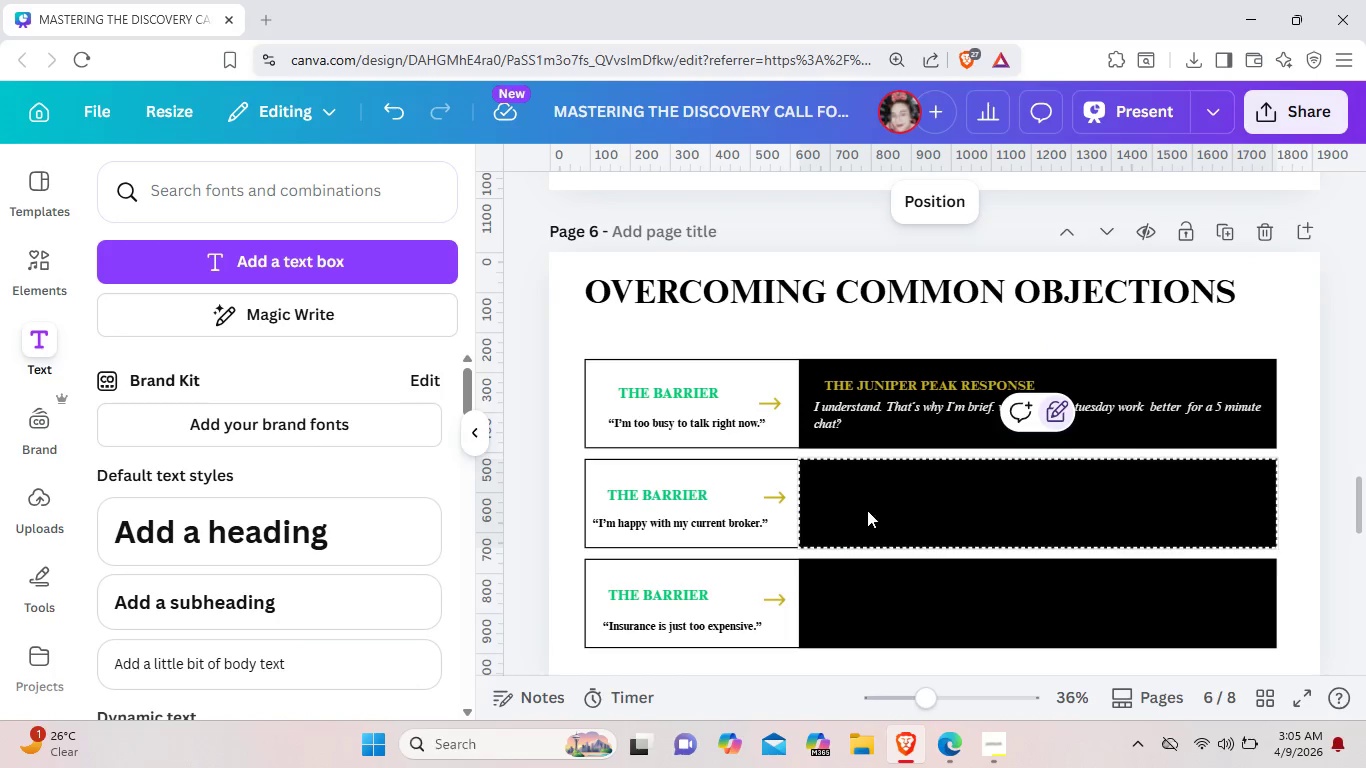 
key(Control+V)
 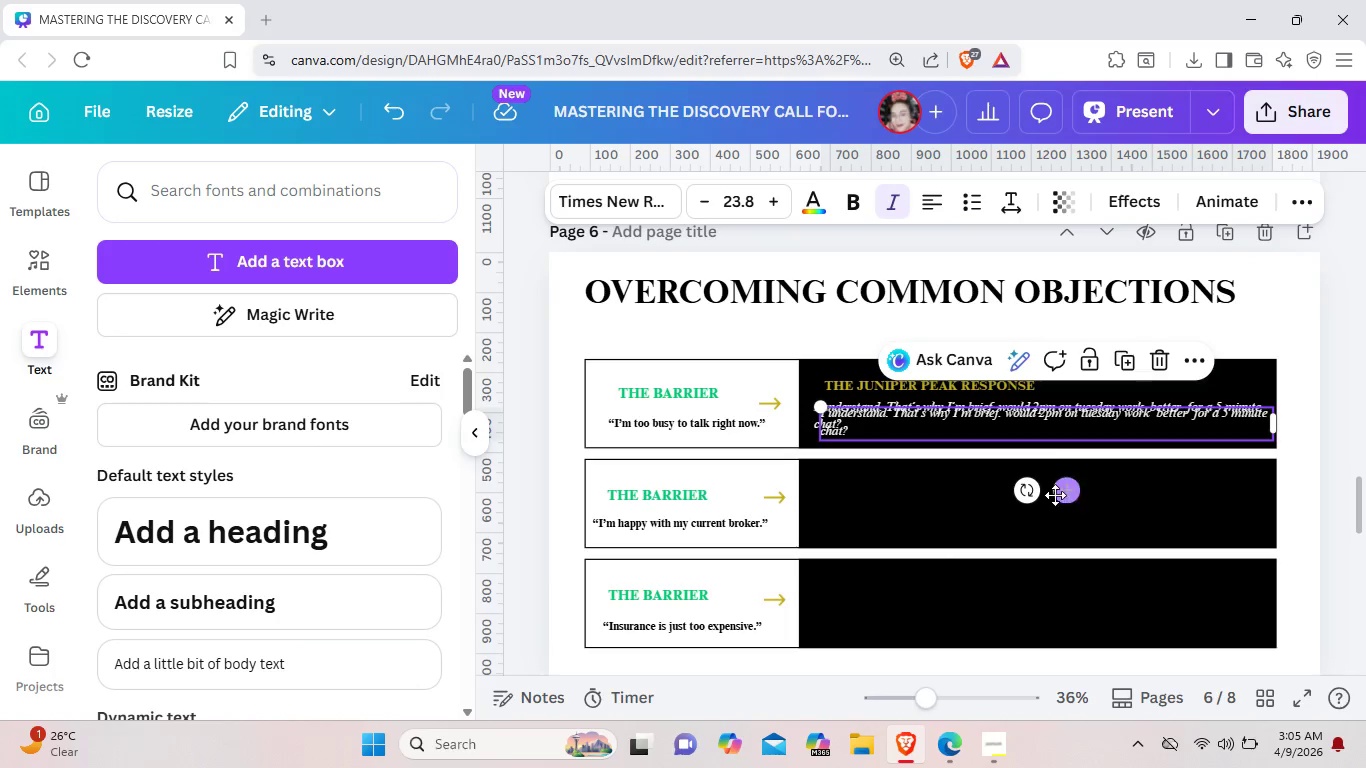 
left_click_drag(start_coordinate=[1072, 495], to_coordinate=[1062, 580])
 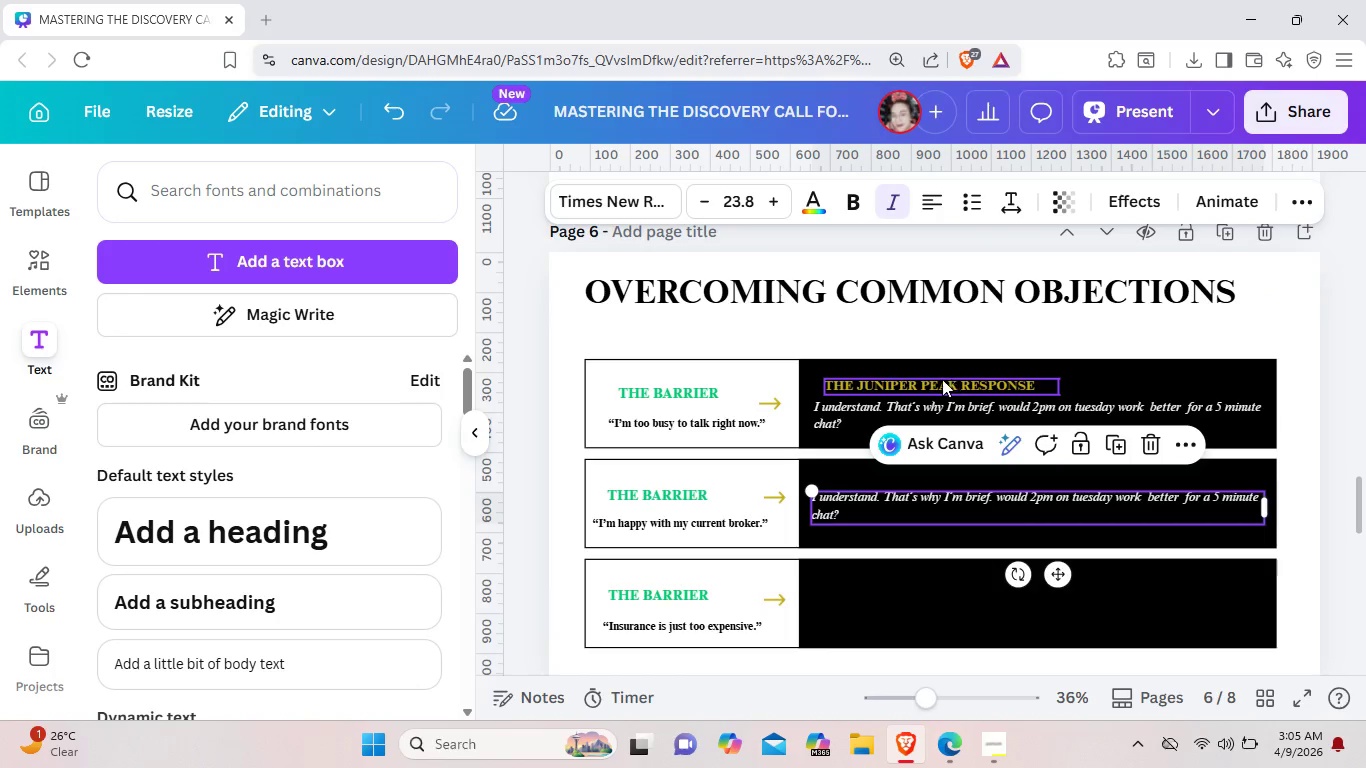 
left_click_drag(start_coordinate=[936, 375], to_coordinate=[908, 367])
 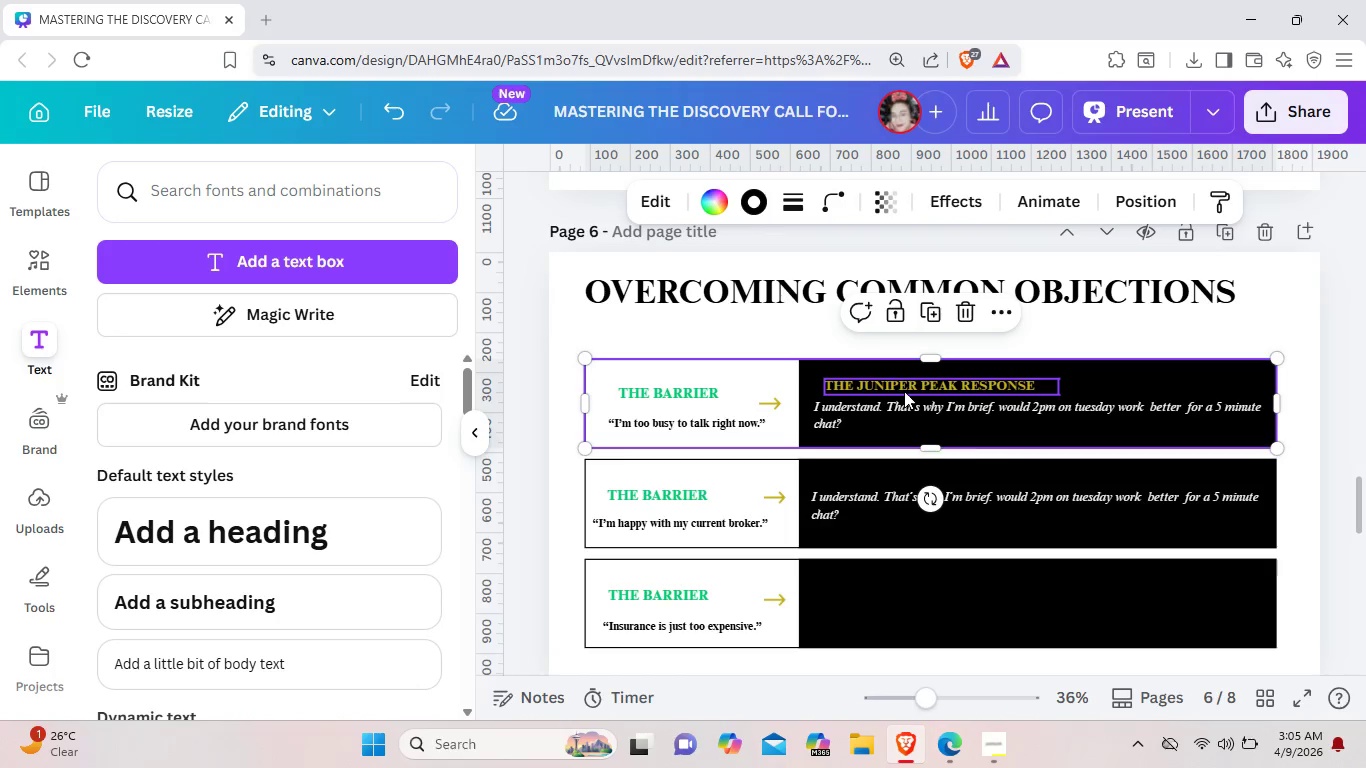 
left_click([904, 391])
 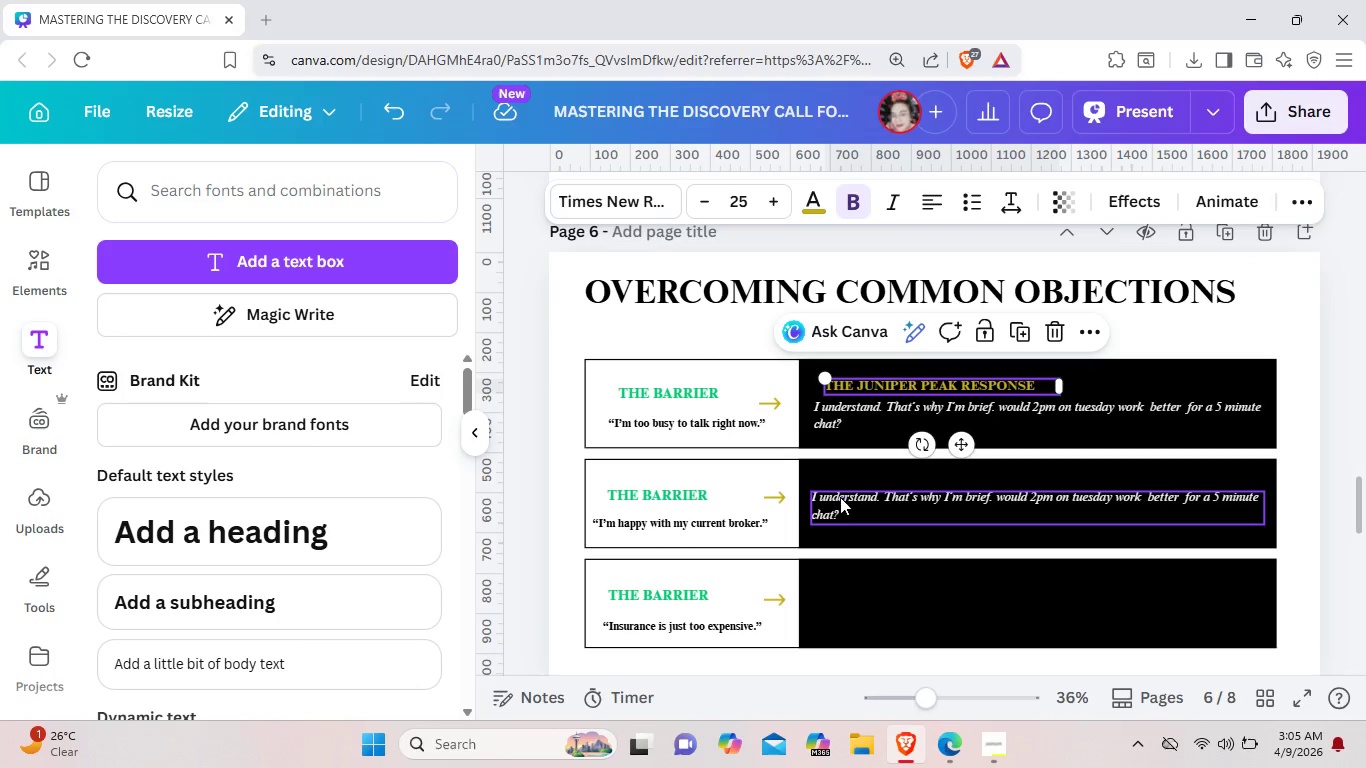 
key(Control+V)
 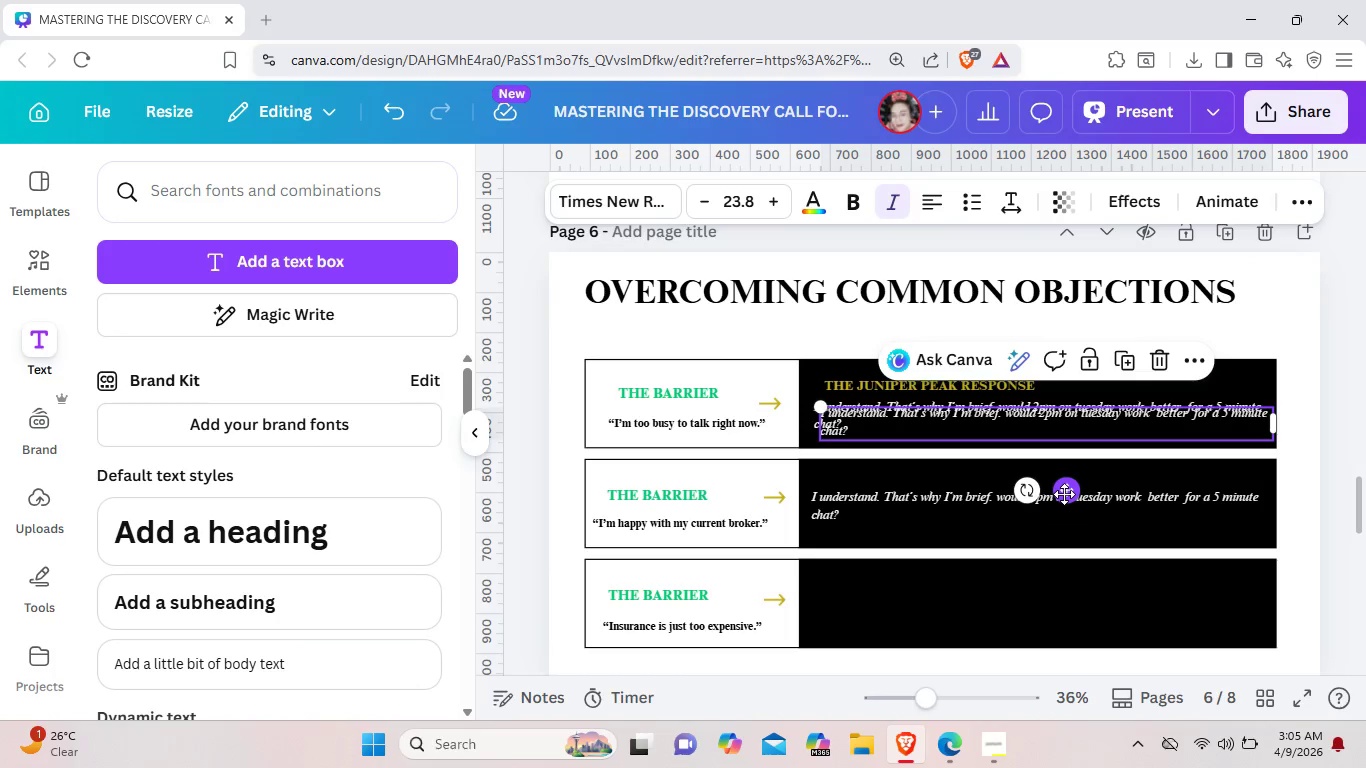 
key(Backspace)
 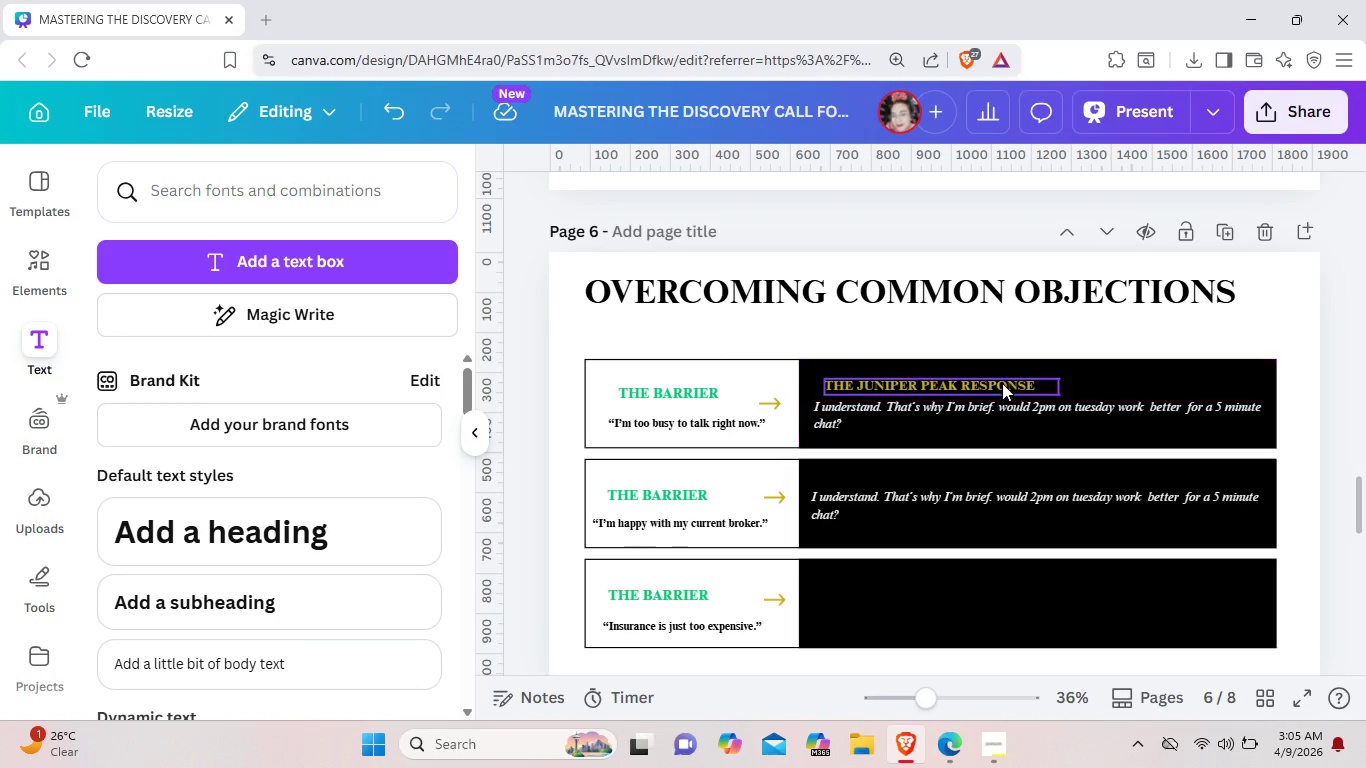 
left_click([1002, 381])
 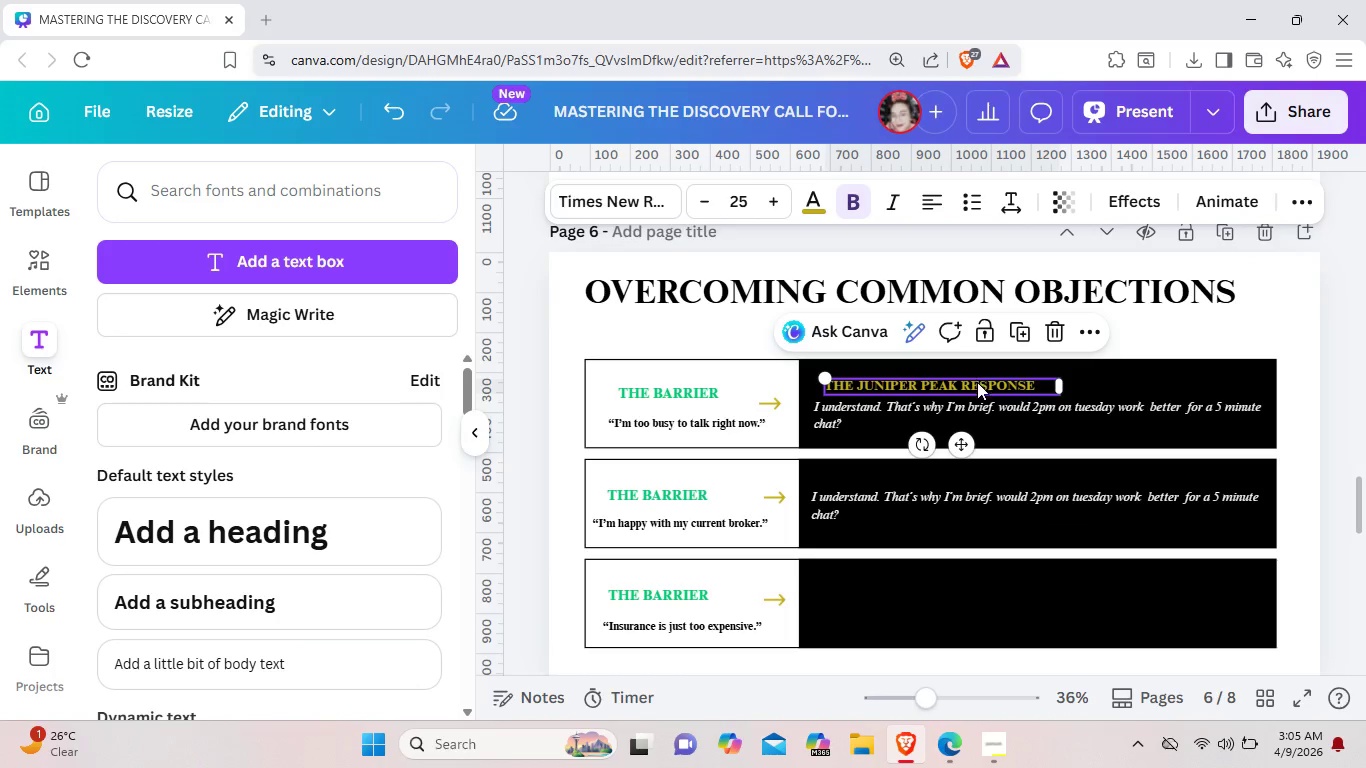 
key(Control+C)
 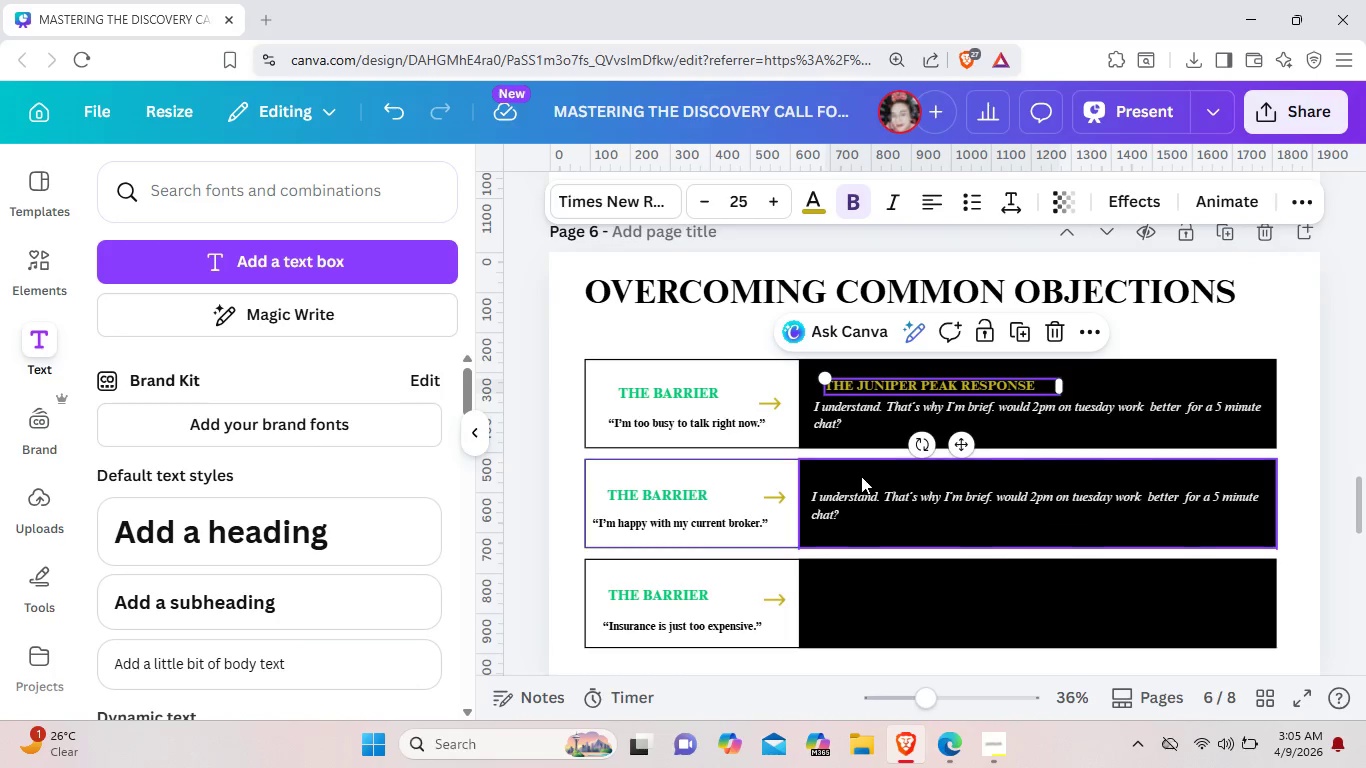 
left_click([861, 476])
 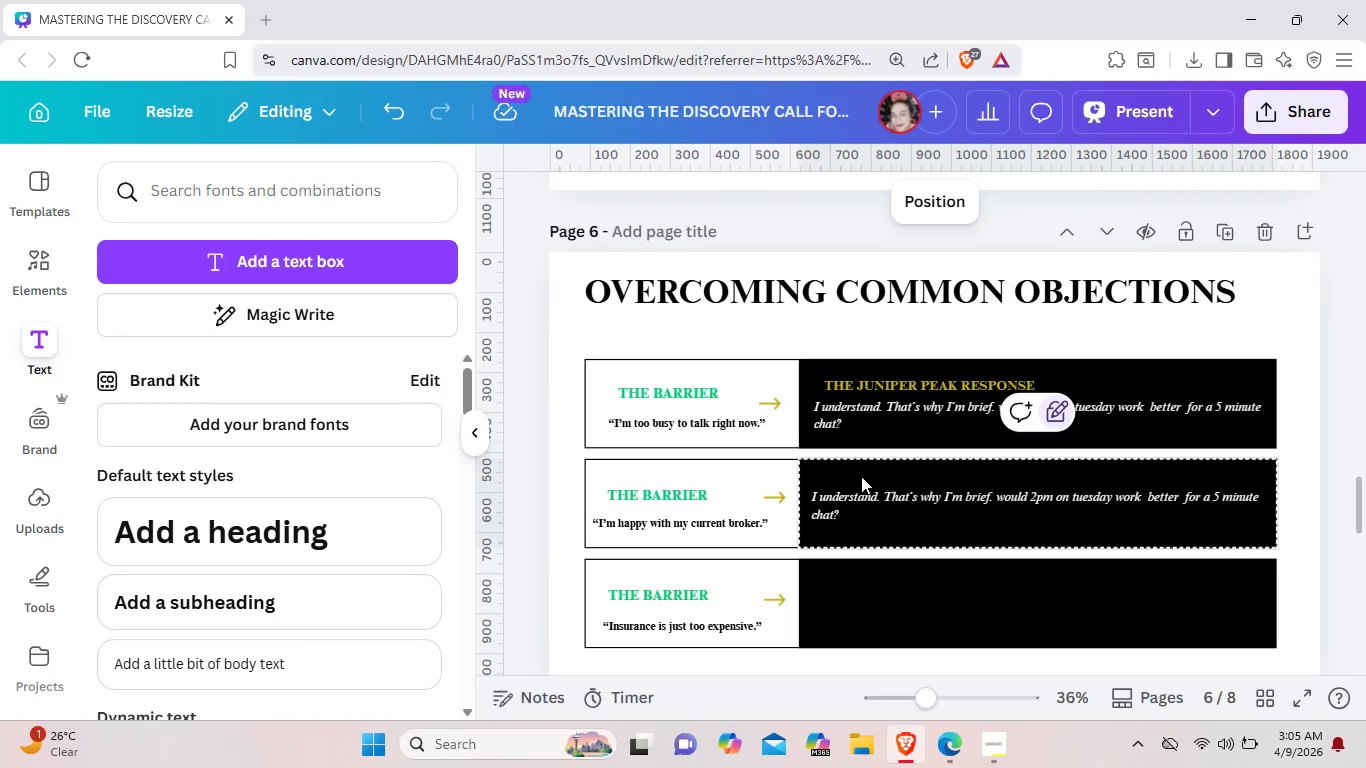 
key(Control+ControlLeft)
 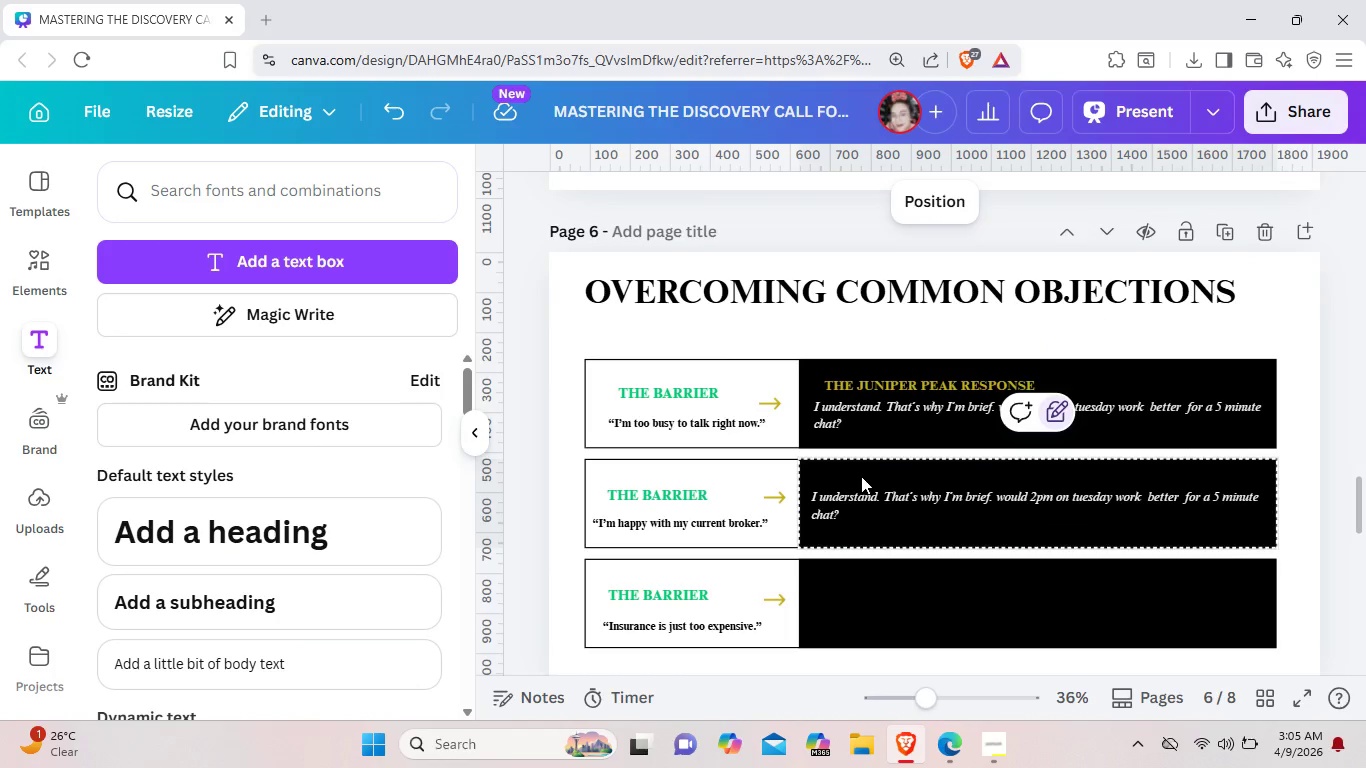 
key(Control+V)
 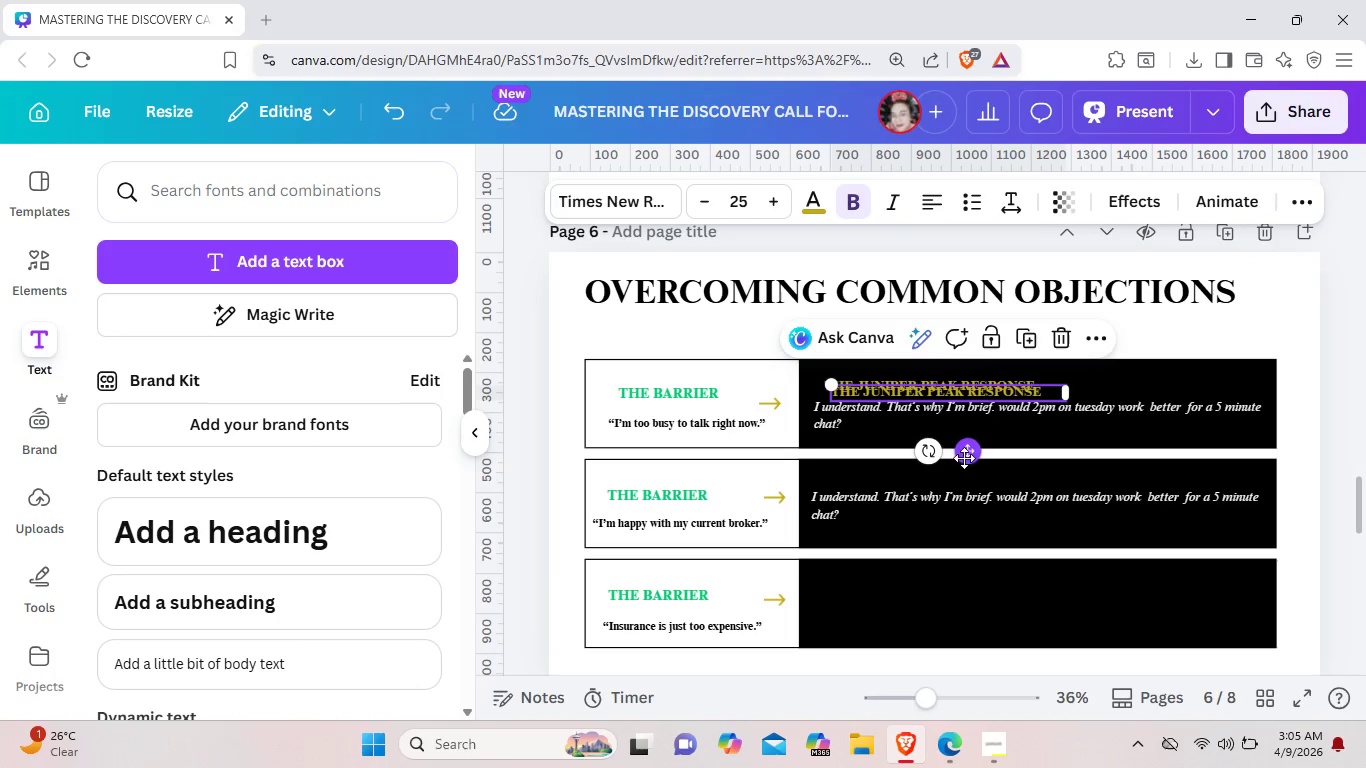 
left_click_drag(start_coordinate=[964, 458], to_coordinate=[956, 544])
 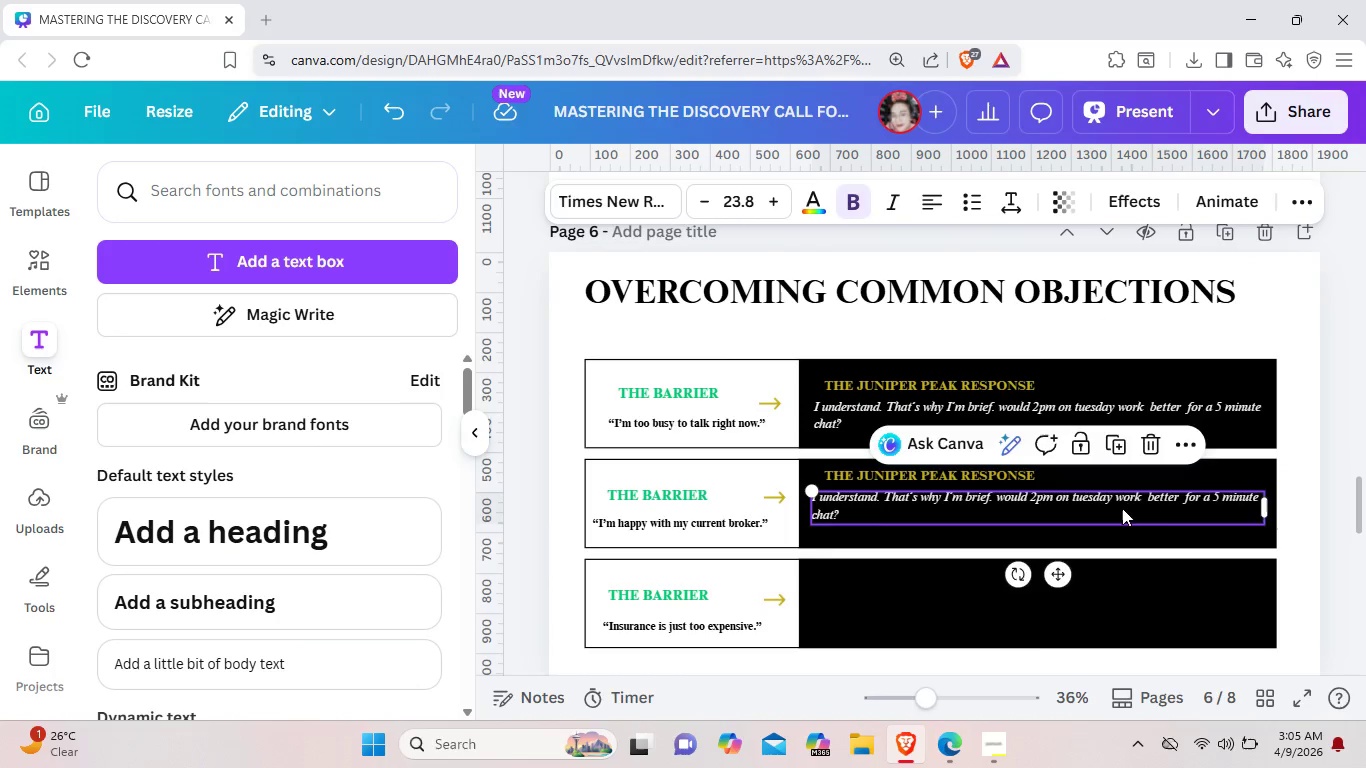 
left_click_drag(start_coordinate=[1125, 498], to_coordinate=[1126, 507])
 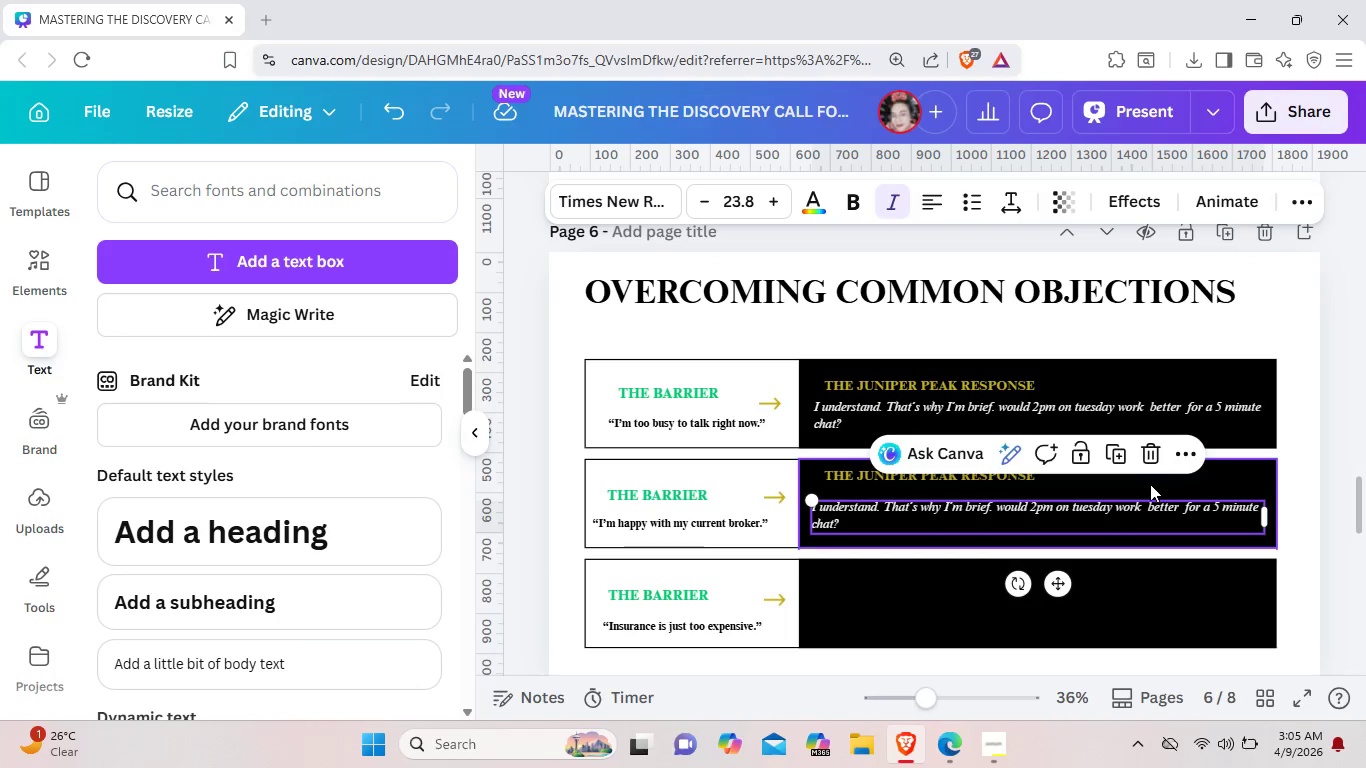 
left_click([1150, 484])
 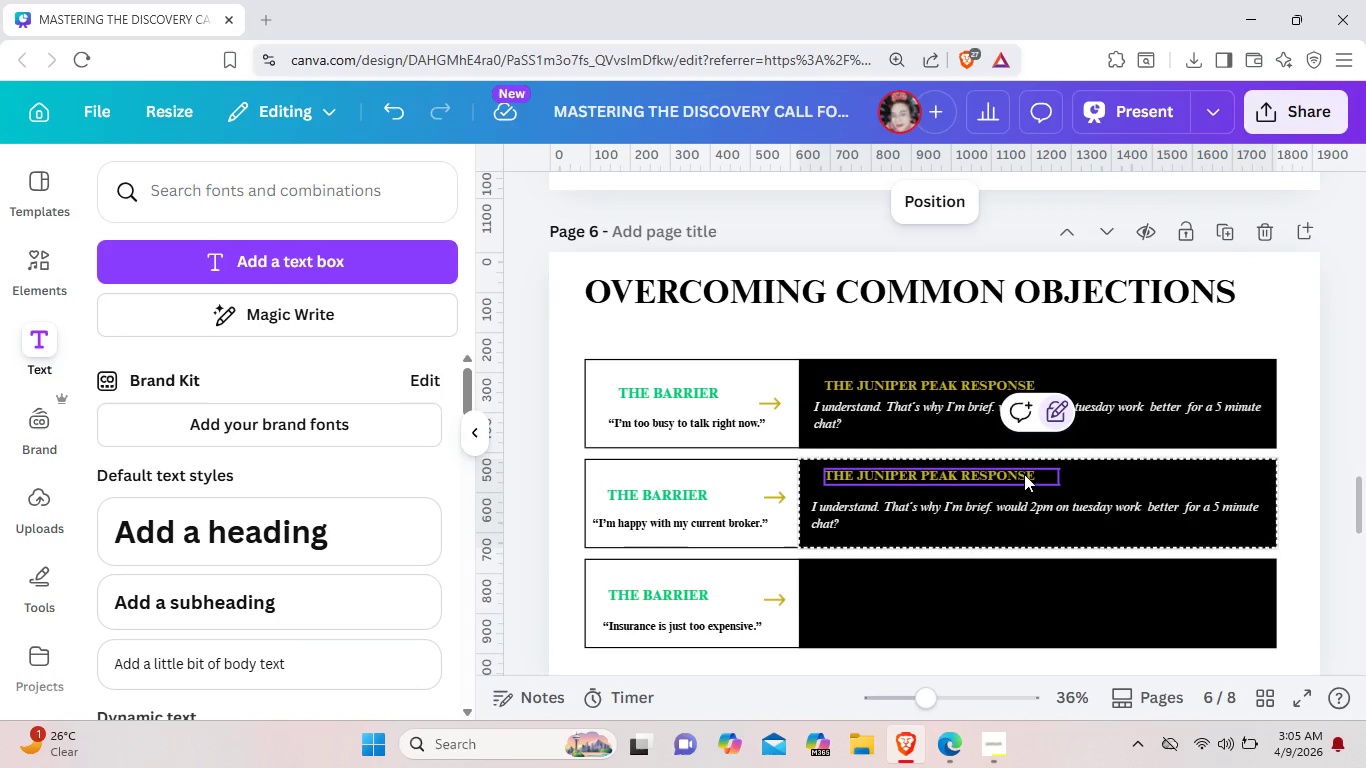 
left_click_drag(start_coordinate=[1024, 474], to_coordinate=[1018, 475])
 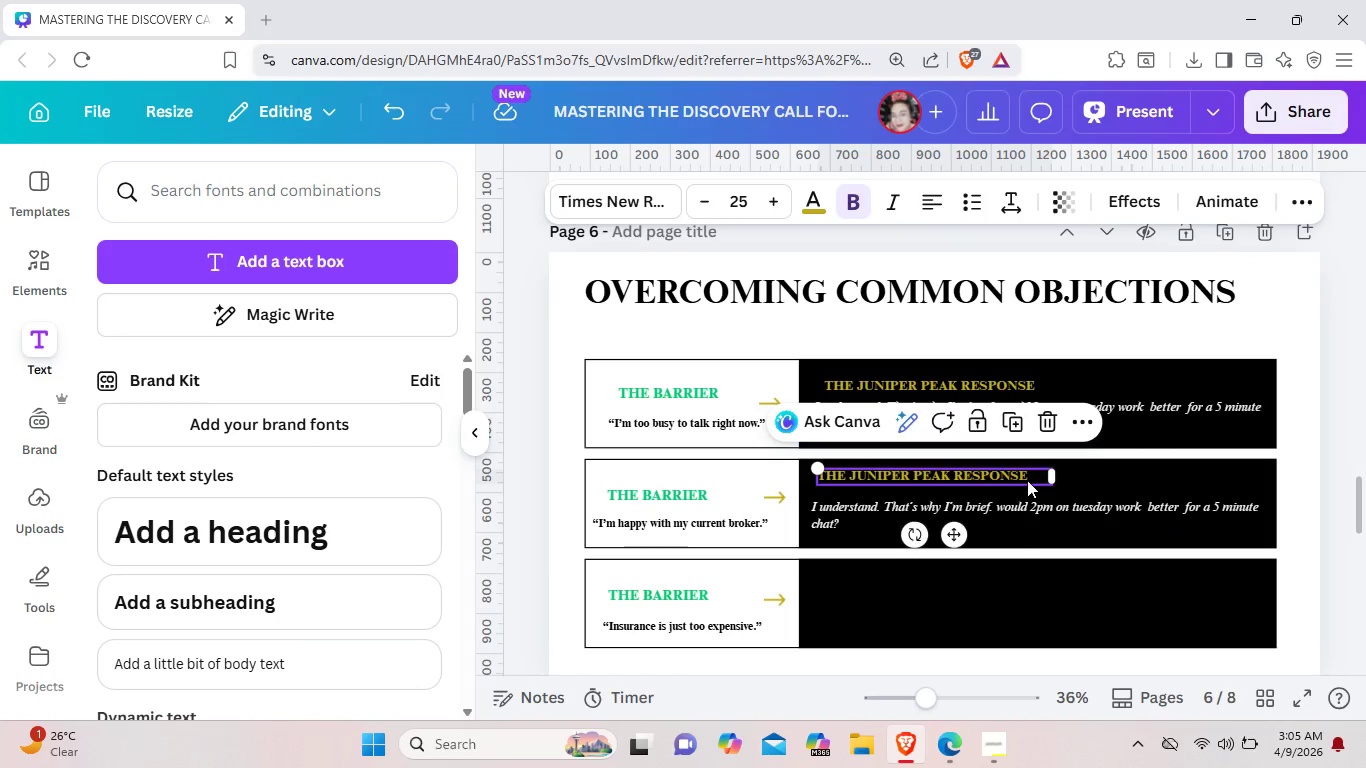 
left_click([1027, 480])
 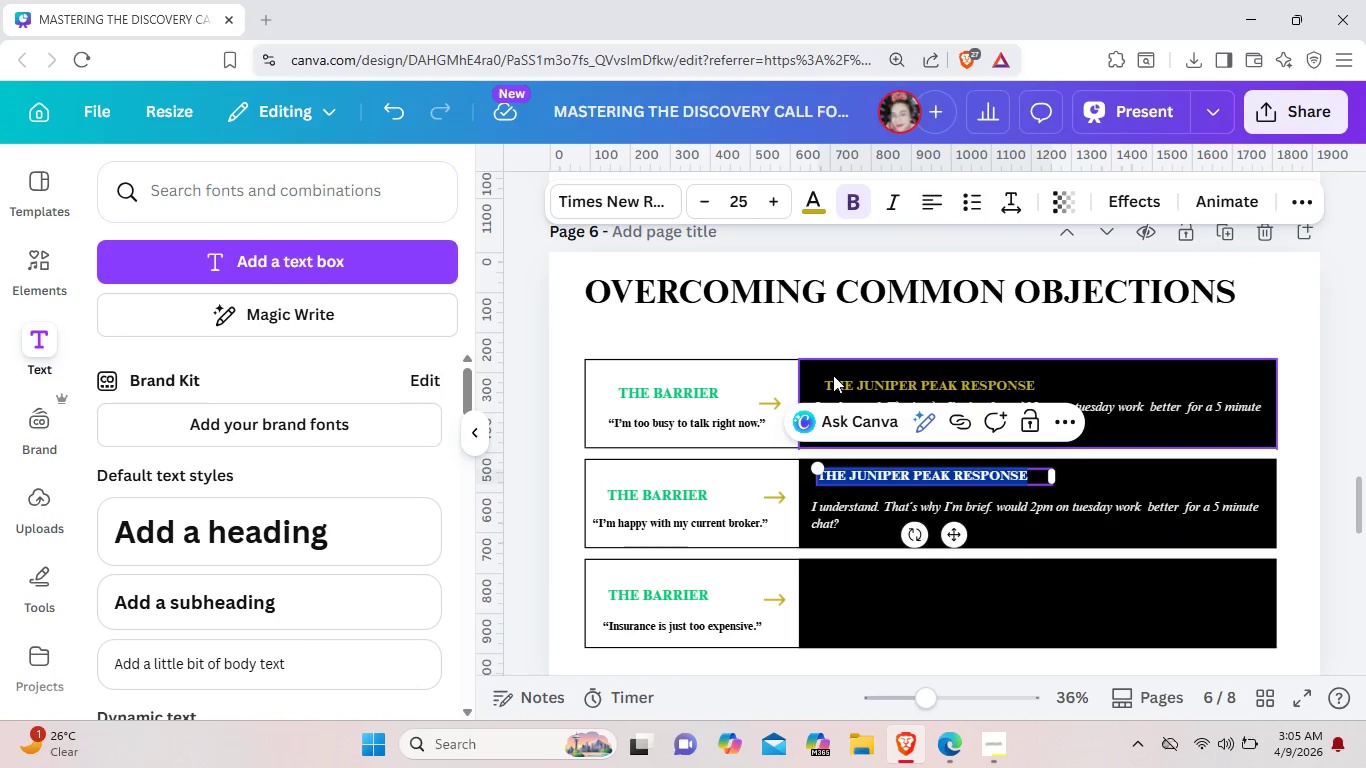 
wait(6.5)
 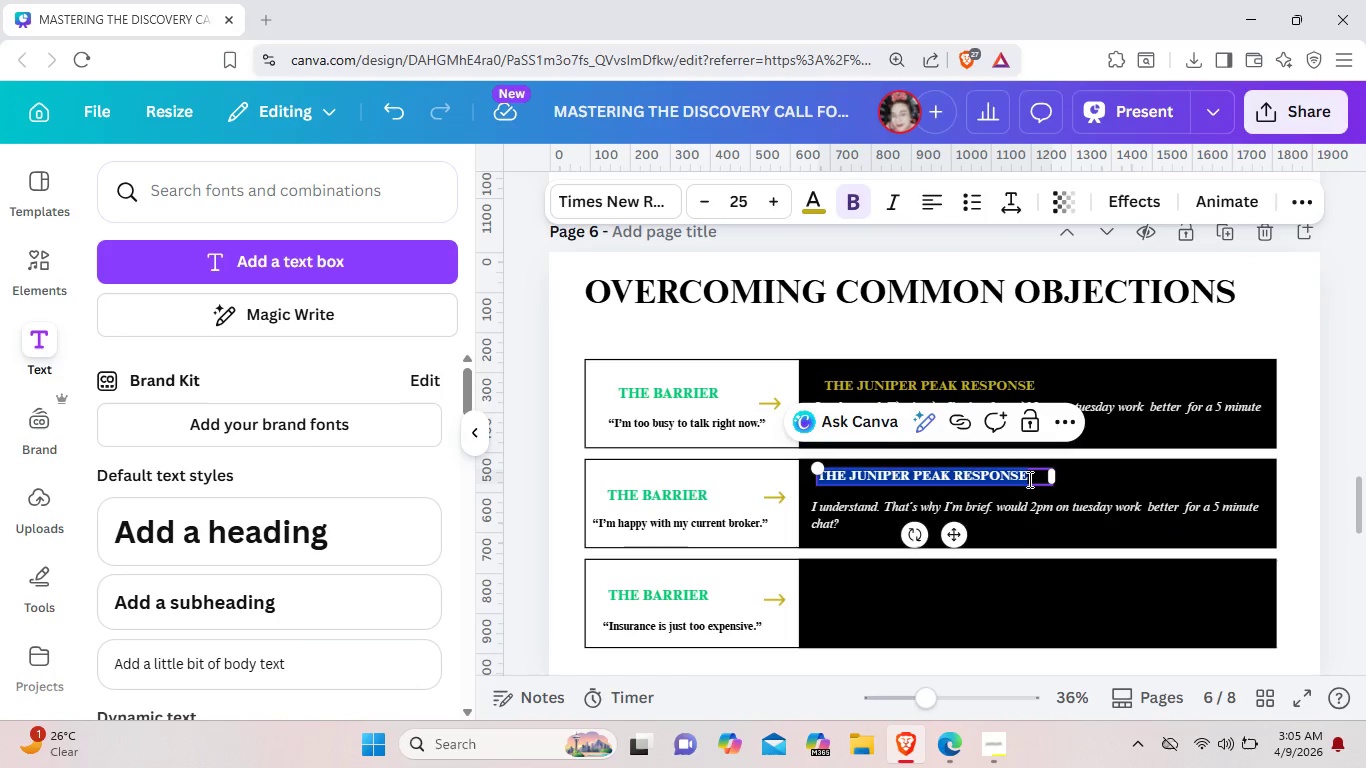 
left_click([1087, 601])
 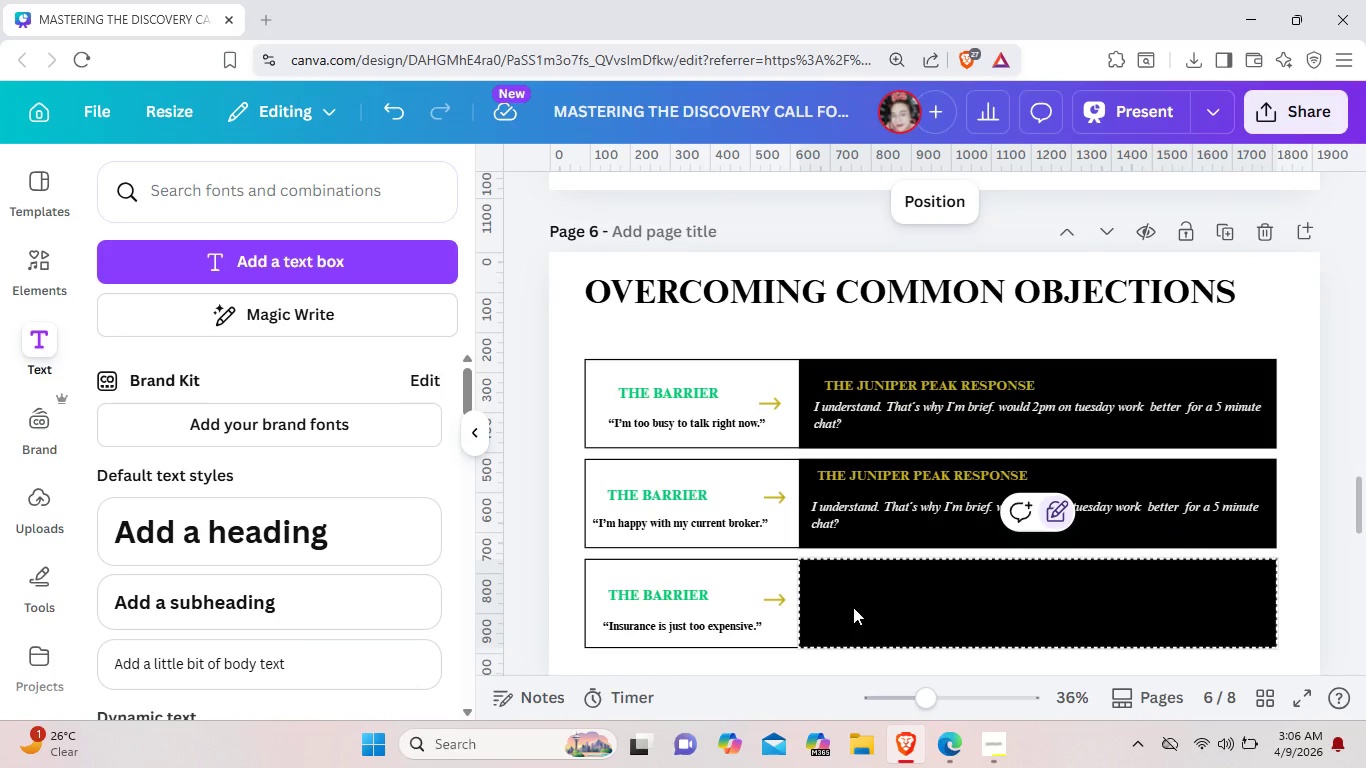 
key(Control+V)
 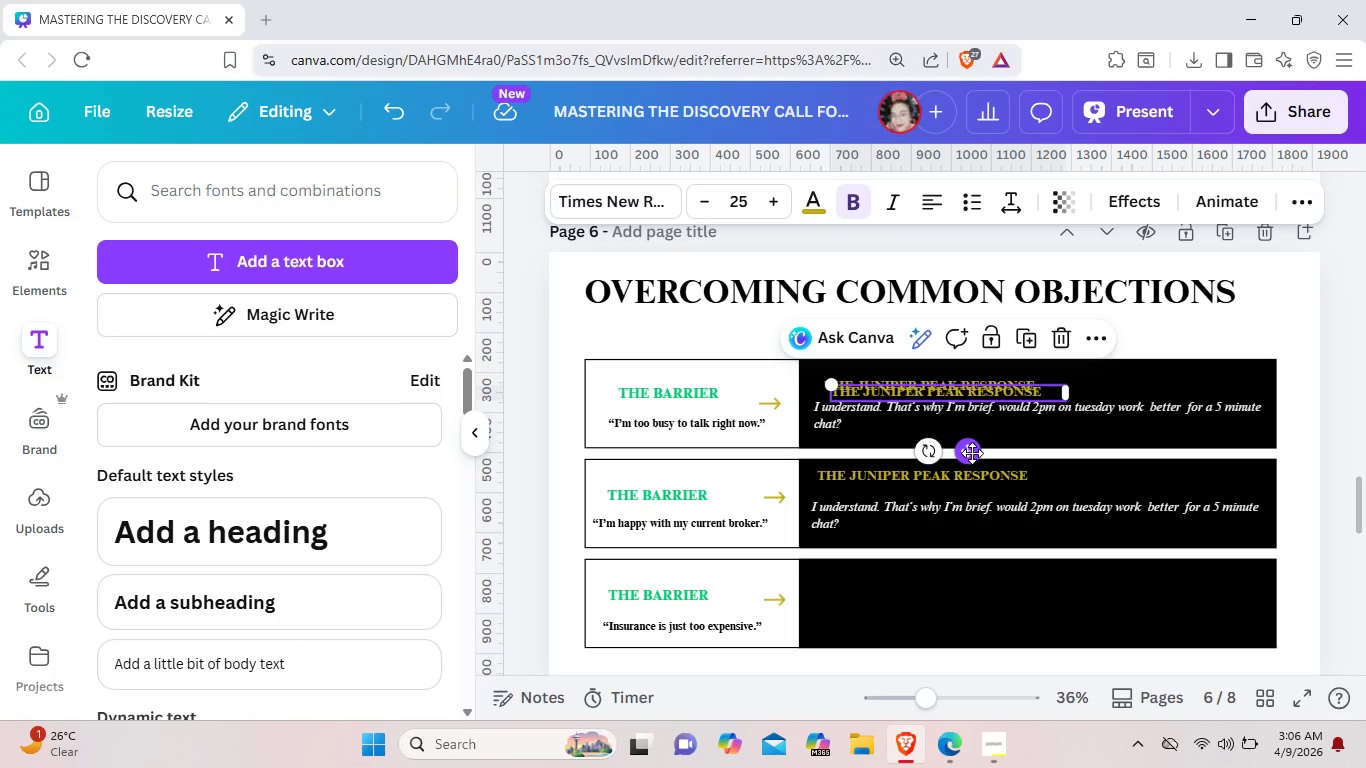 
left_click_drag(start_coordinate=[972, 453], to_coordinate=[963, 639])
 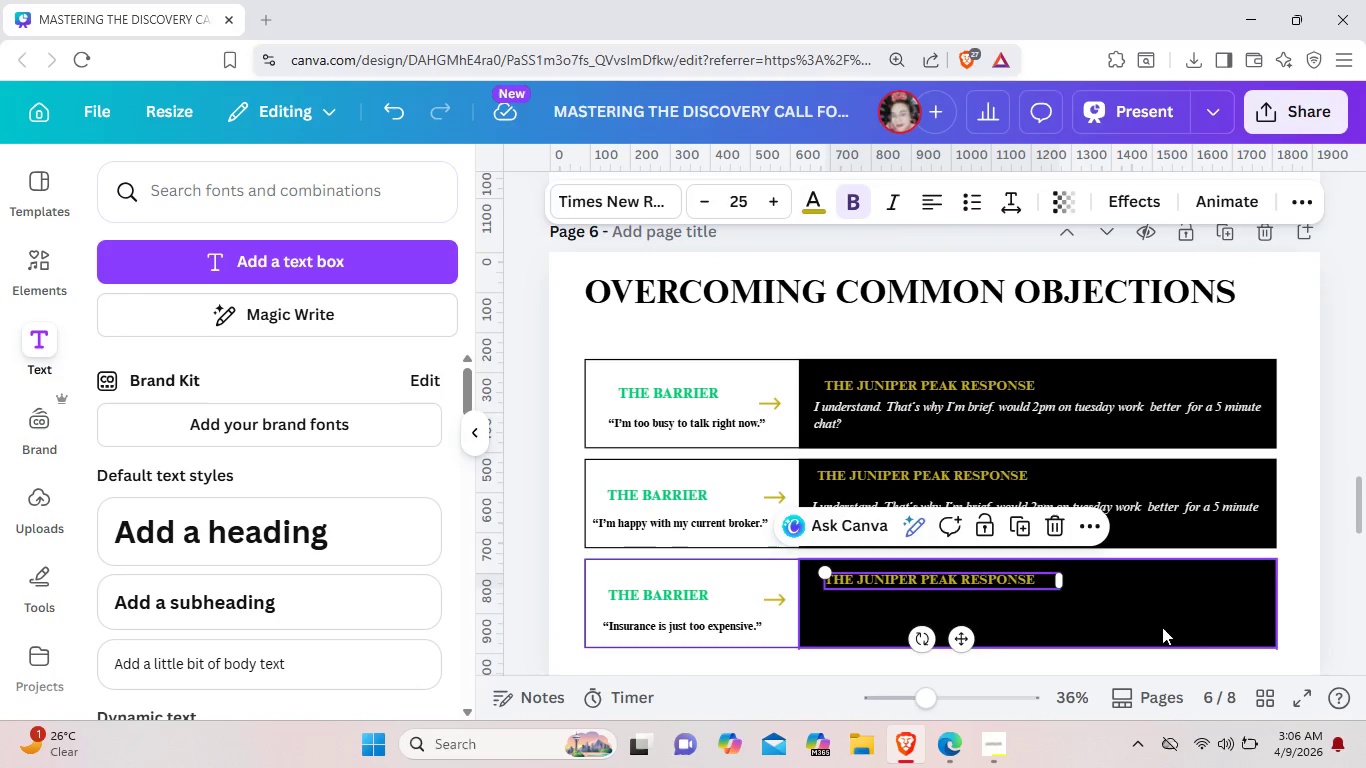 
left_click([1162, 627])
 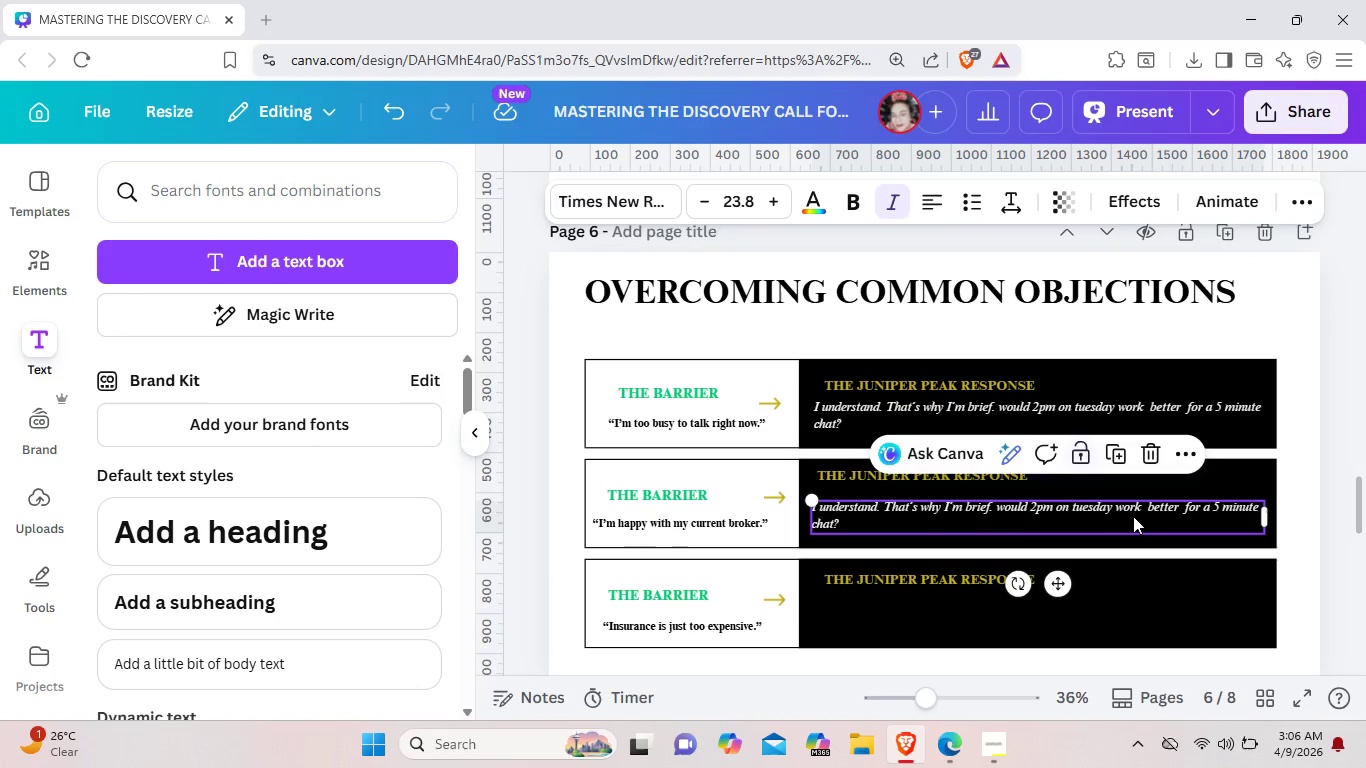 
double_click([1133, 516])
 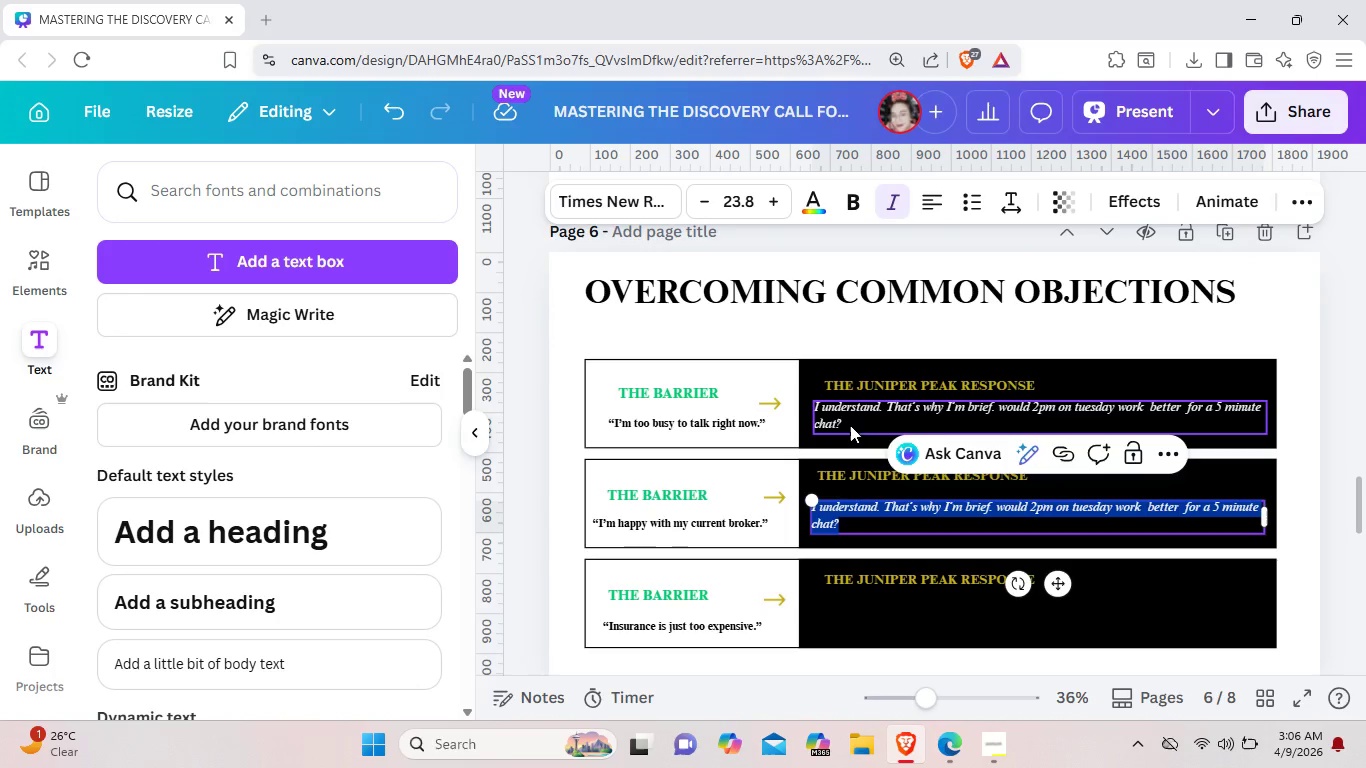 
double_click([817, 406])
 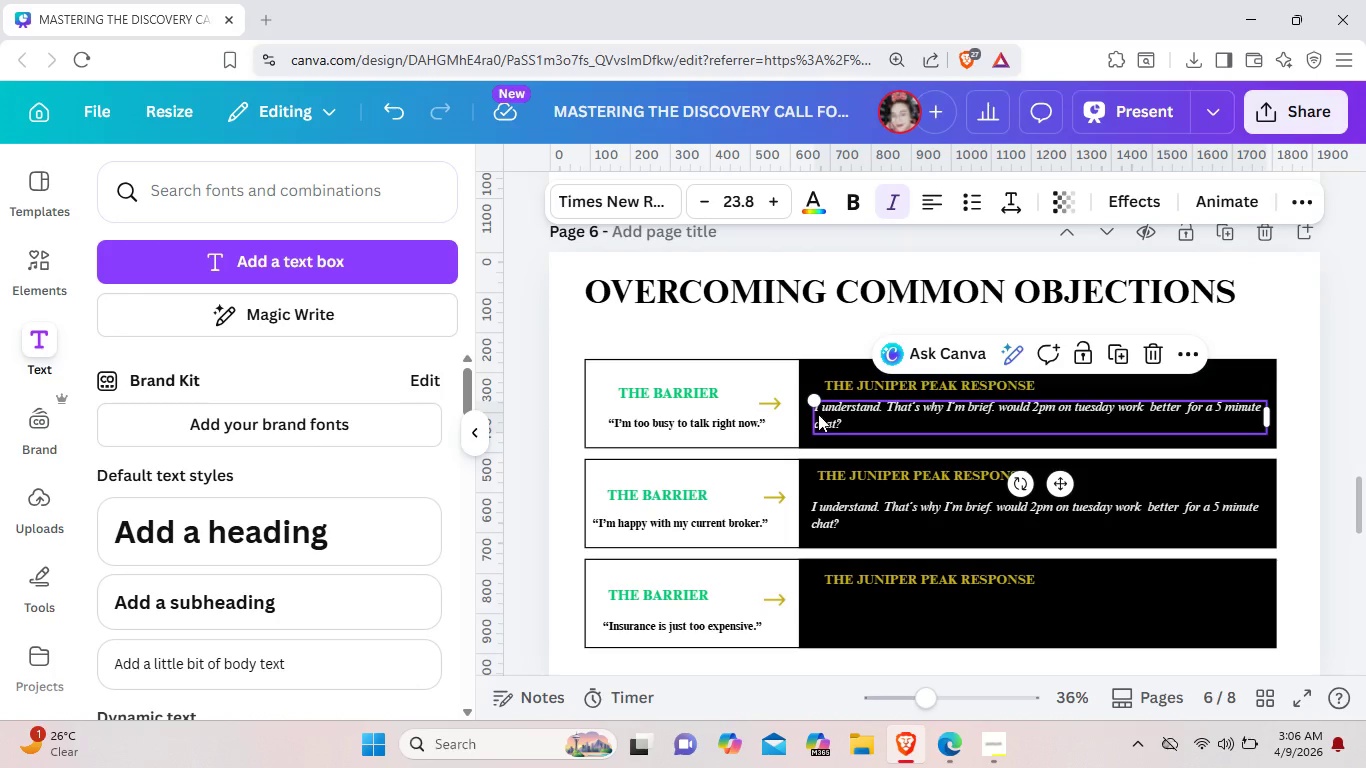 
left_click([818, 414])
 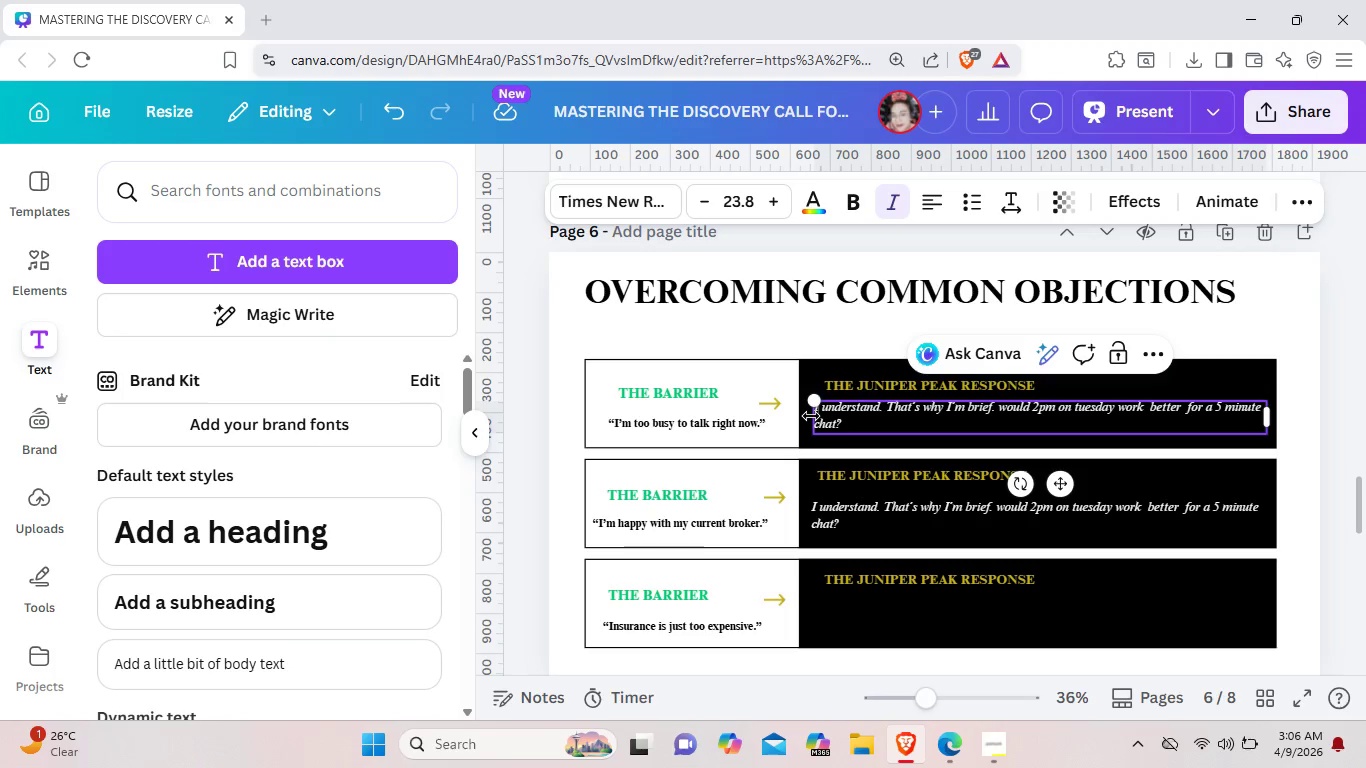 
left_click_drag(start_coordinate=[811, 416], to_coordinate=[851, 426])
 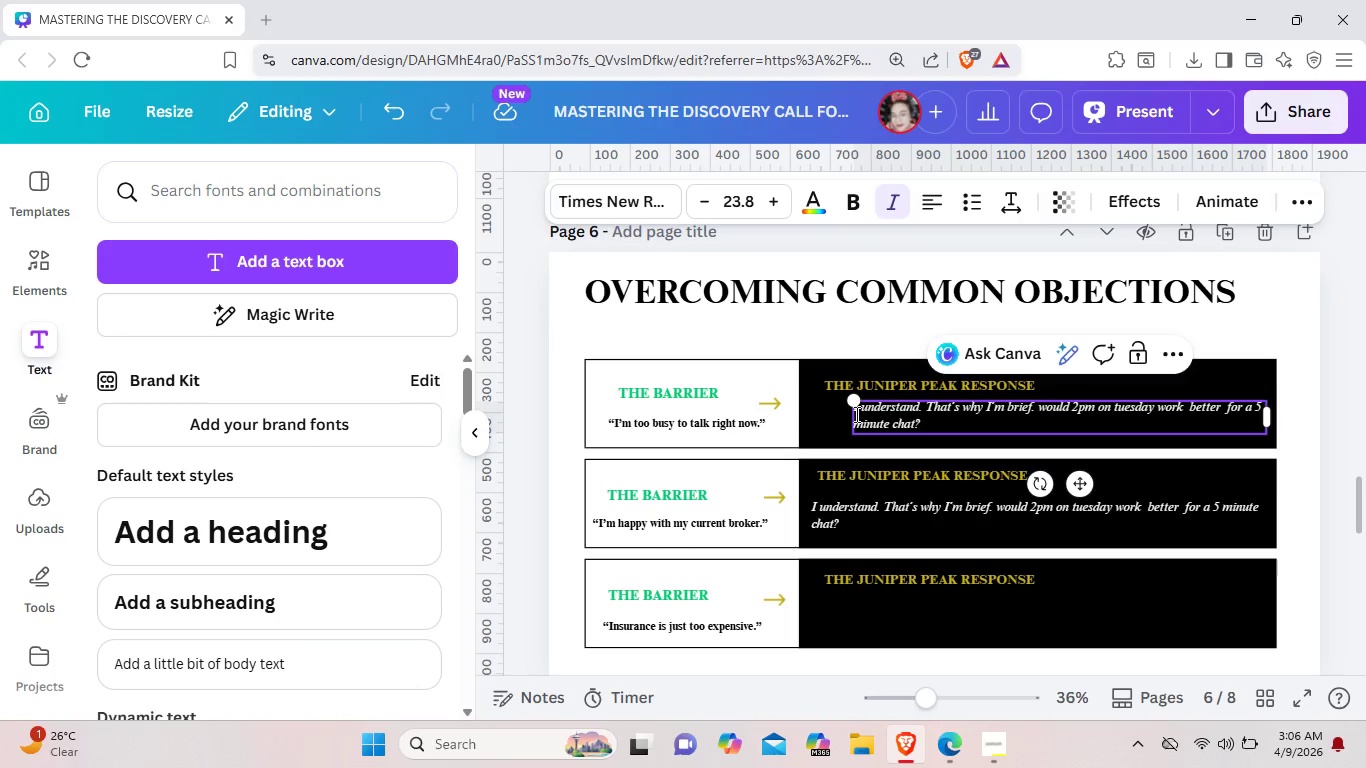 
left_click([855, 414])
 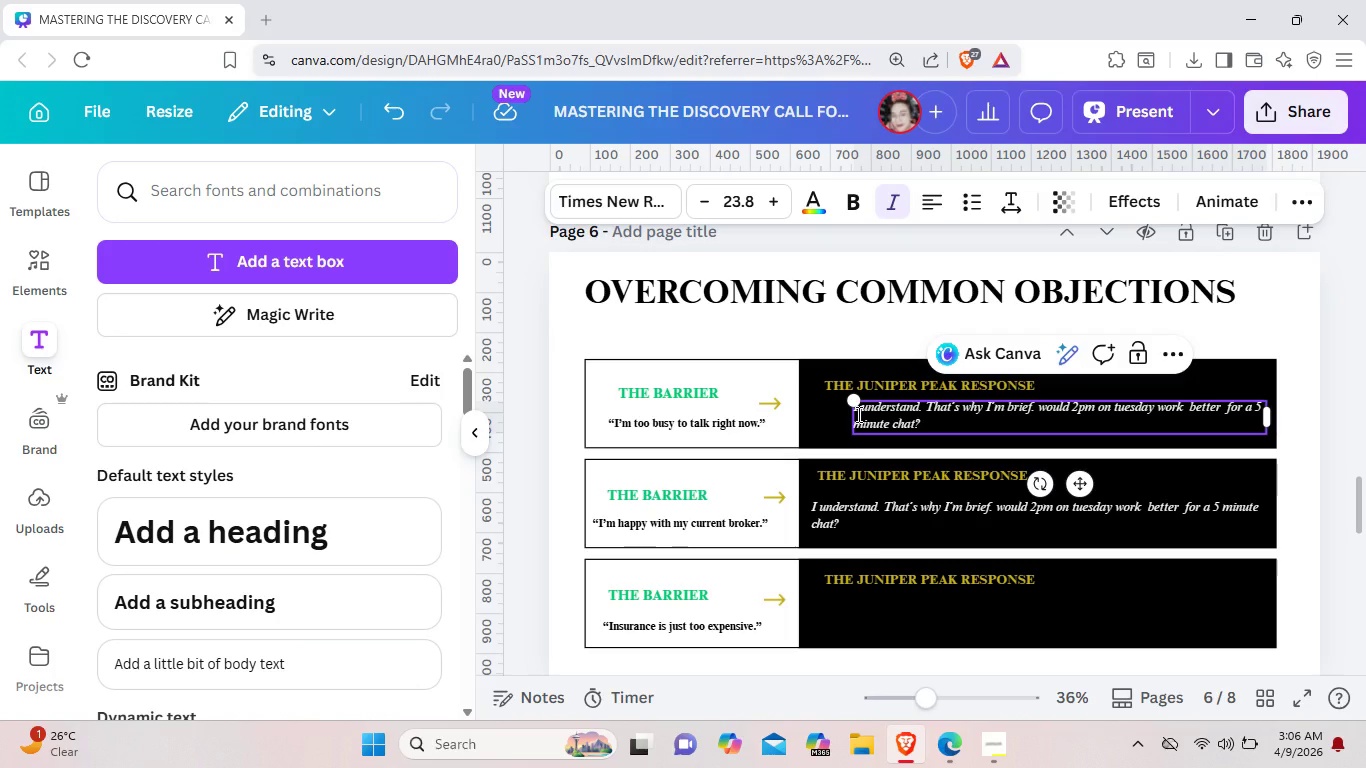 
key(Shift+Quote)
 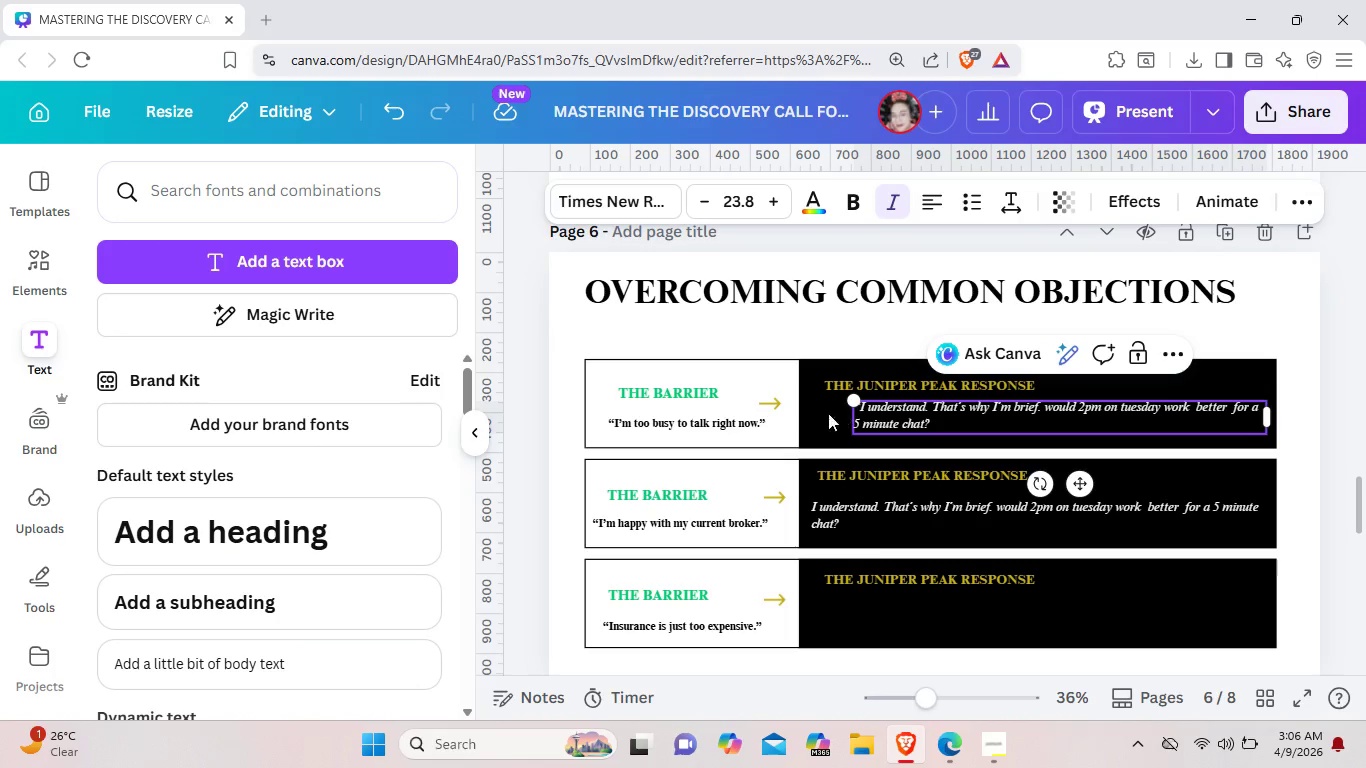 
left_click_drag(start_coordinate=[806, 410], to_coordinate=[815, 410])
 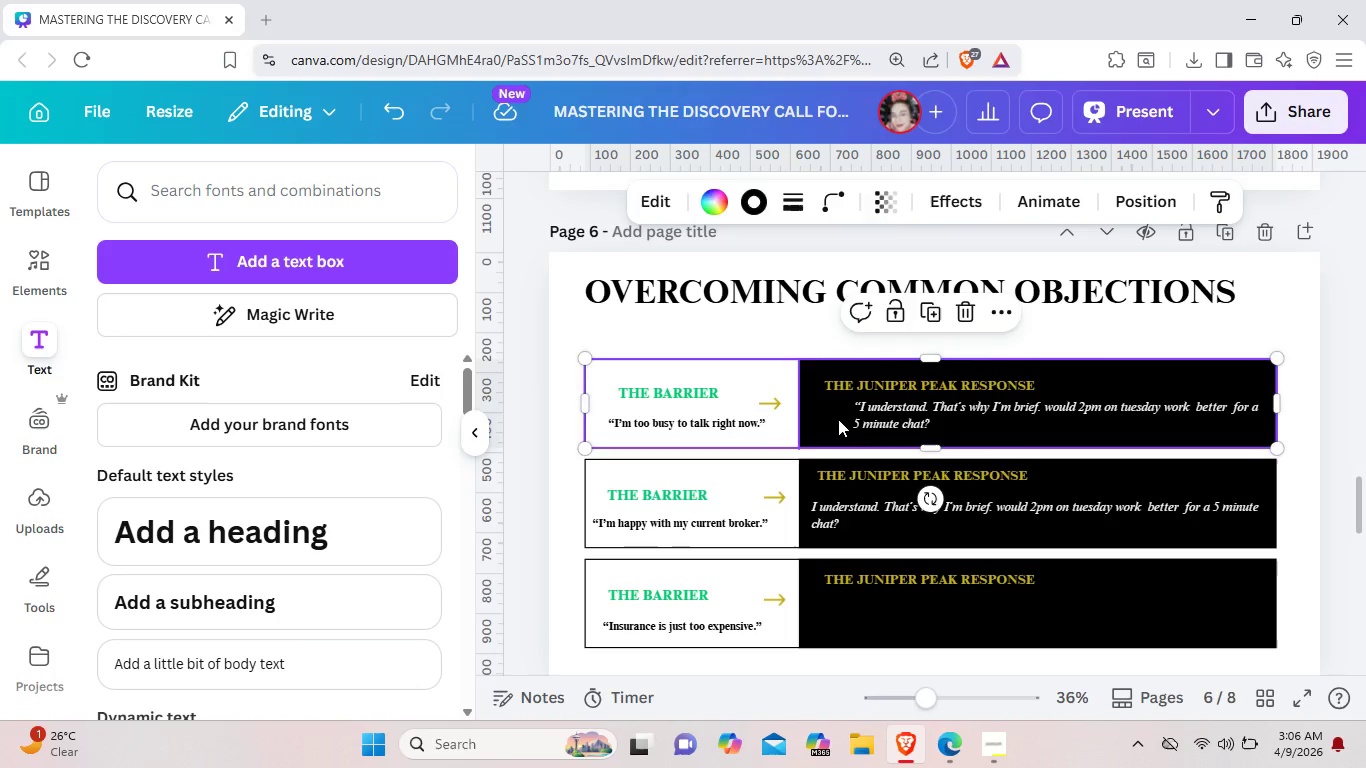 
left_click([838, 419])
 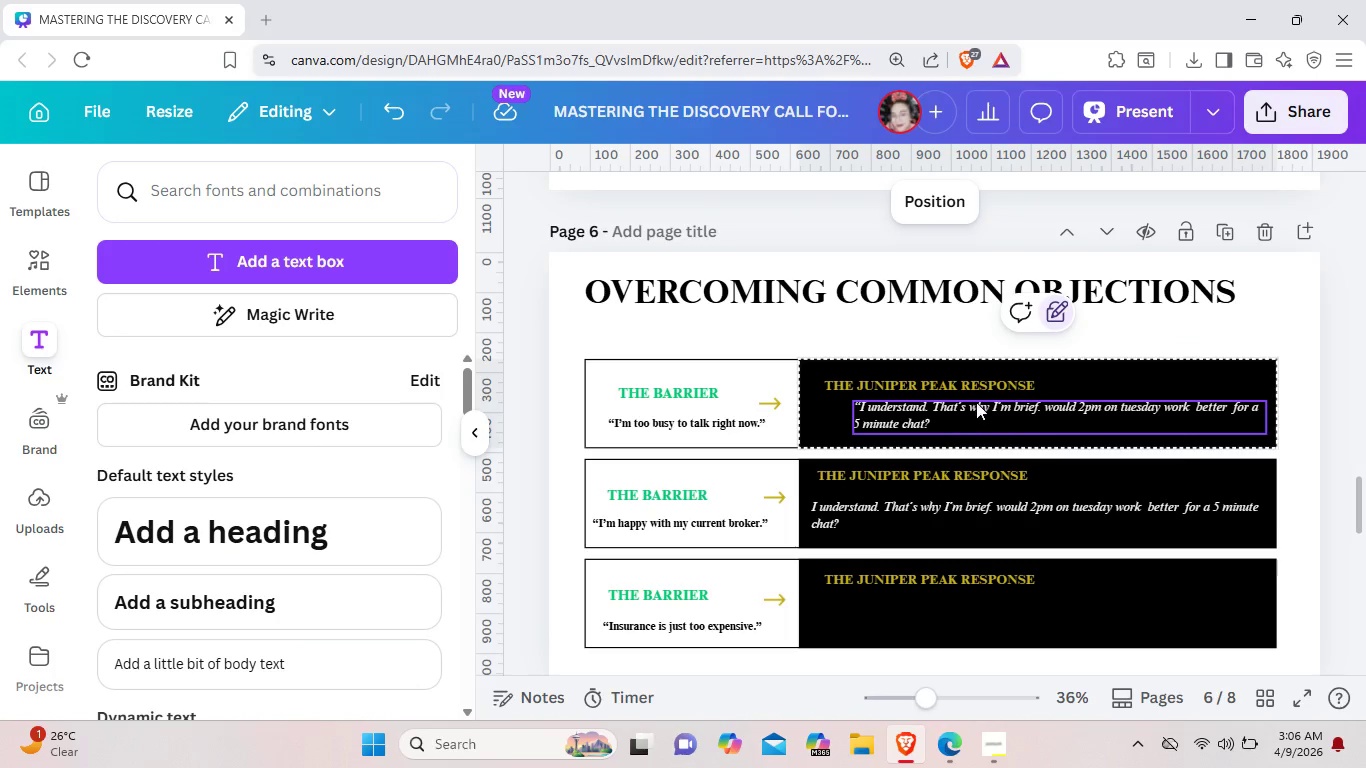 
left_click_drag(start_coordinate=[976, 402], to_coordinate=[948, 406])
 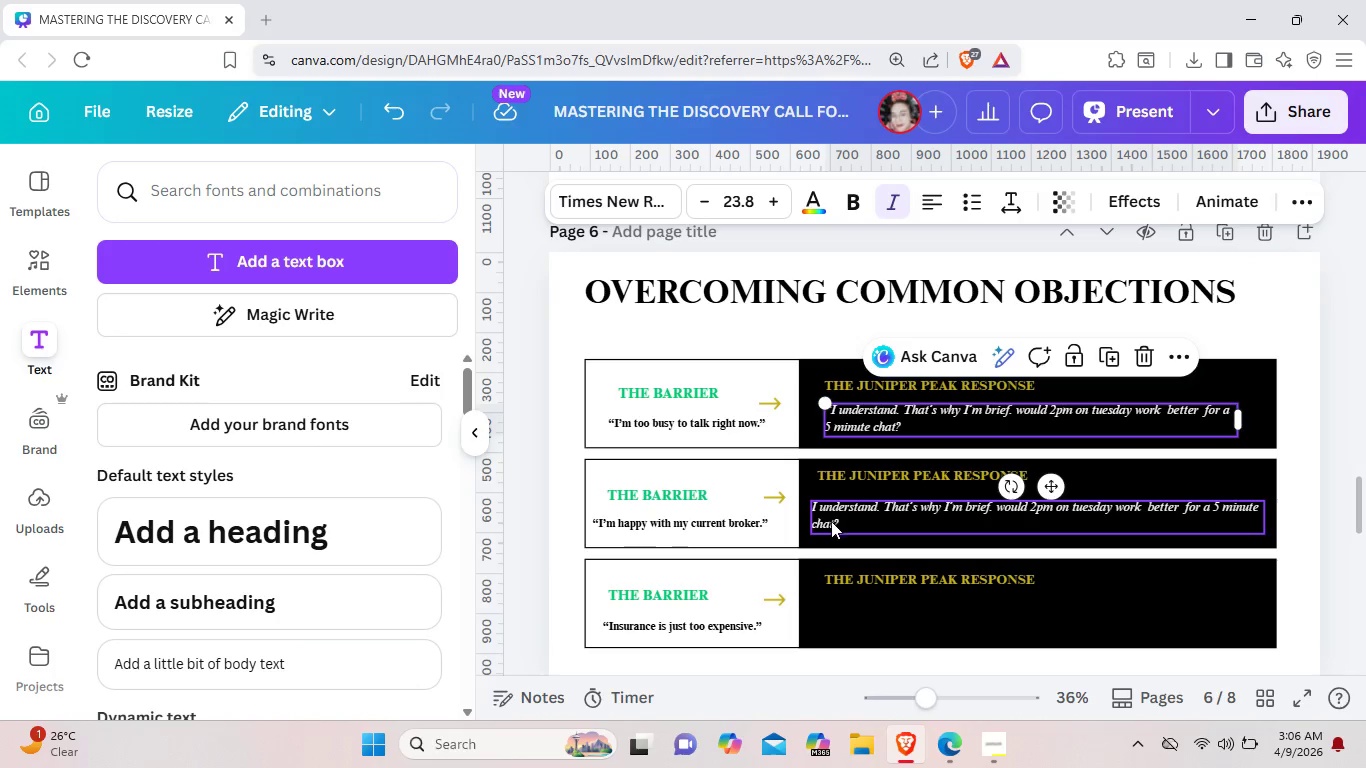 
double_click([833, 521])
 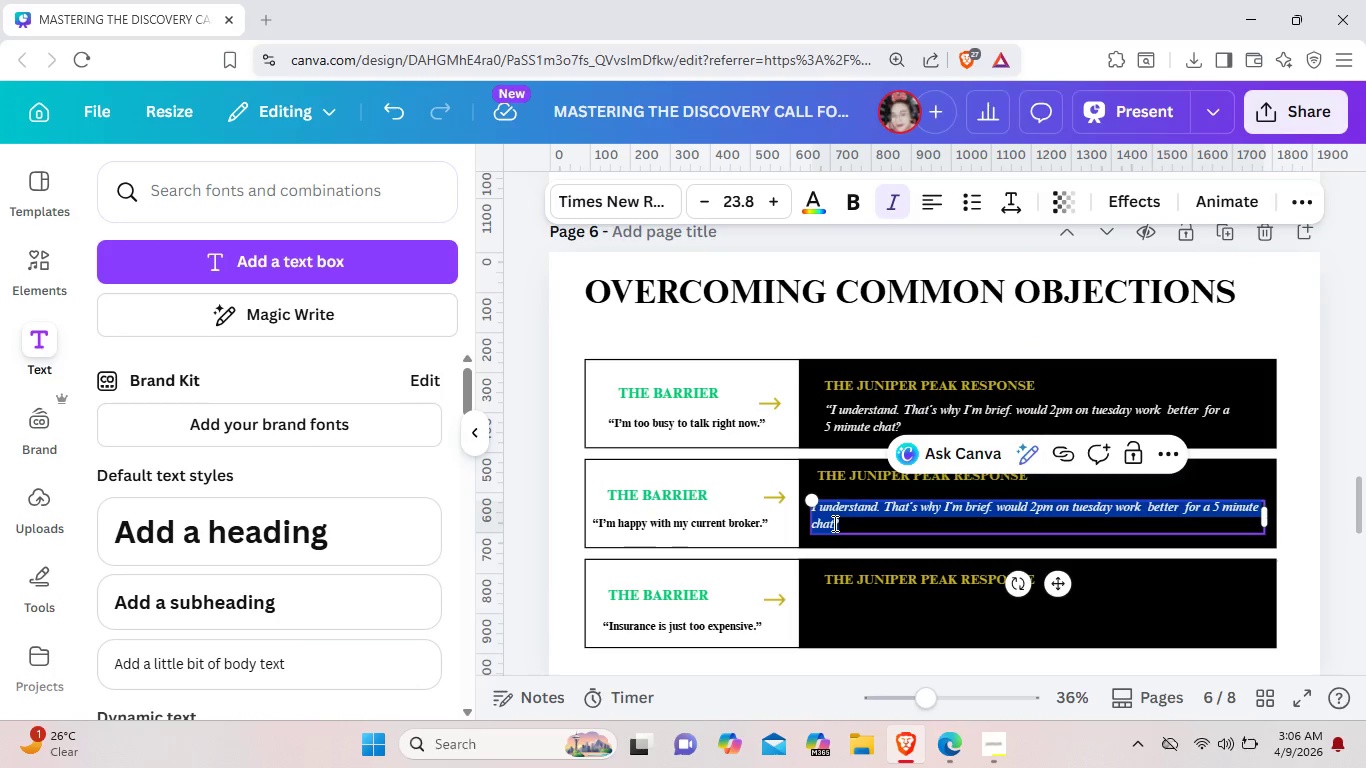 
key(Backspace)
type("tha)
key(Backspace)
key(Backspace)
key(Backspace)
type(Thats)
key(Backspace)
type('s great.)
 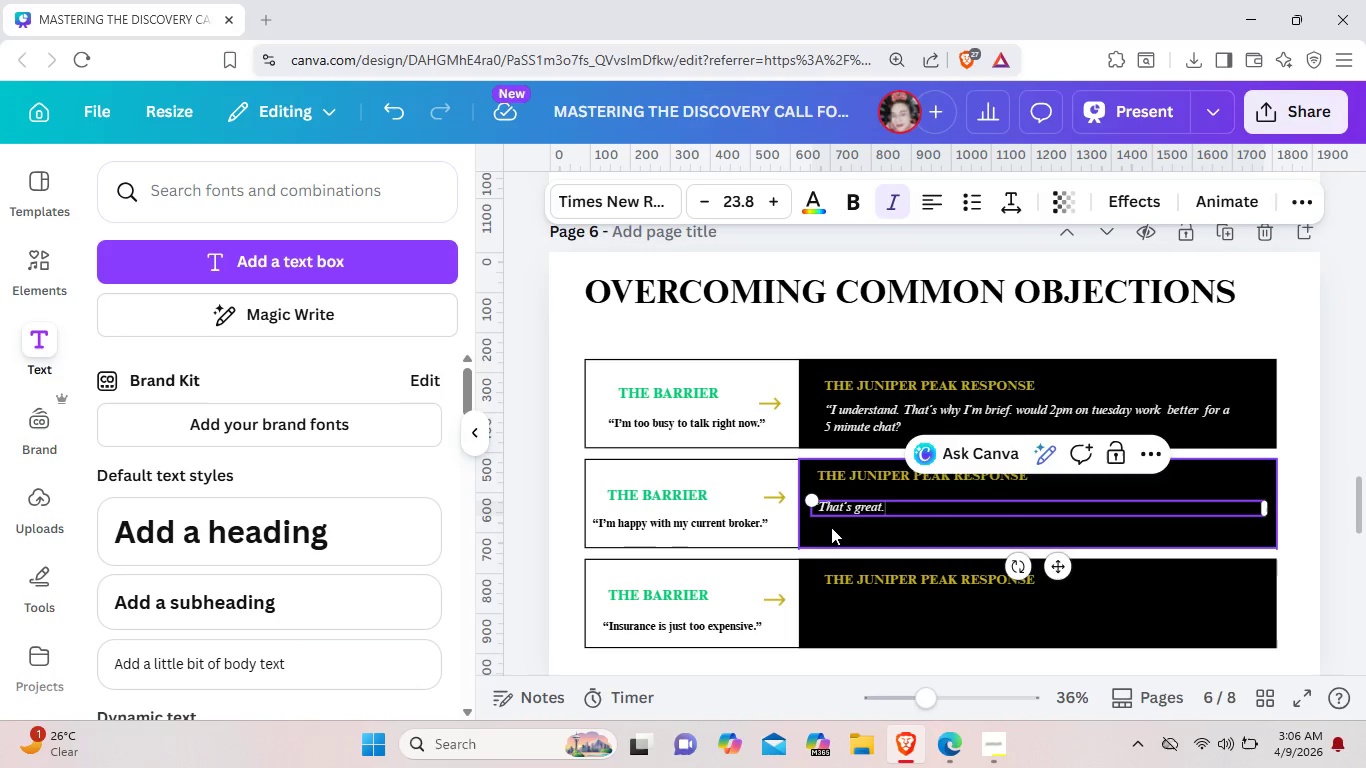 
key(Alt+AltRight)
 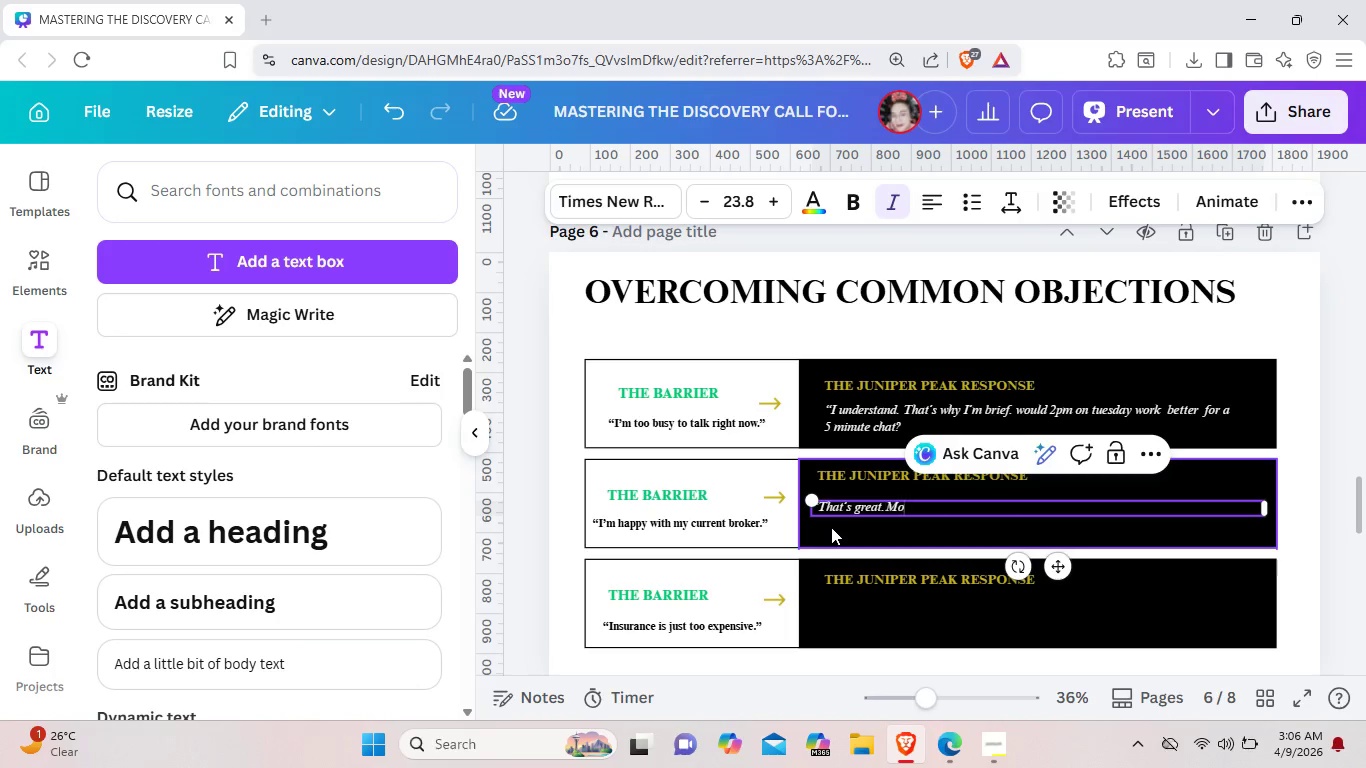 
type(Most of our clients  were s)
key(Backspace)
type(too, until they saw the niche options we fpund)
key(Backspace)
key(Backspace)
key(Backspace)
key(Backspace)
type(ounf)
key(Backspace)
type(d for mi)
 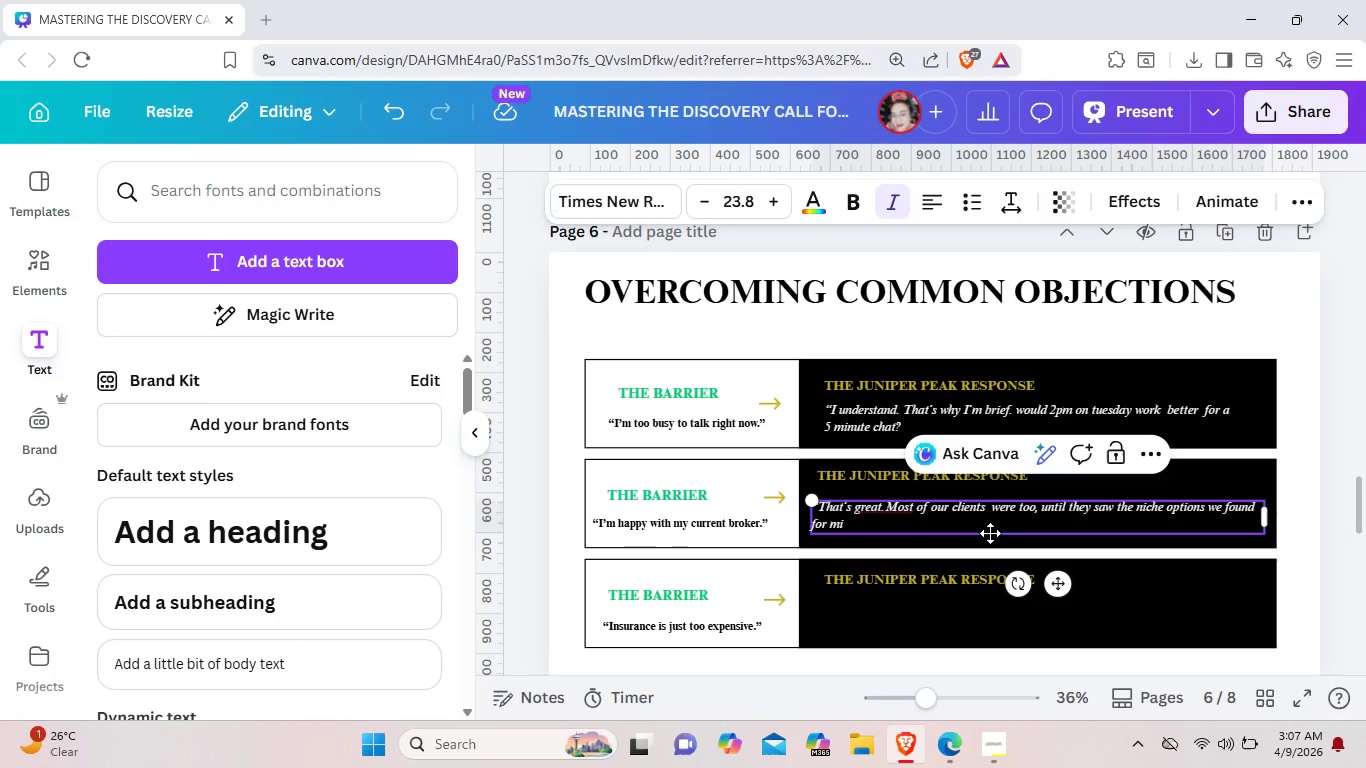 
type(cro-gru)
key(Backspace)
type(oups.)
 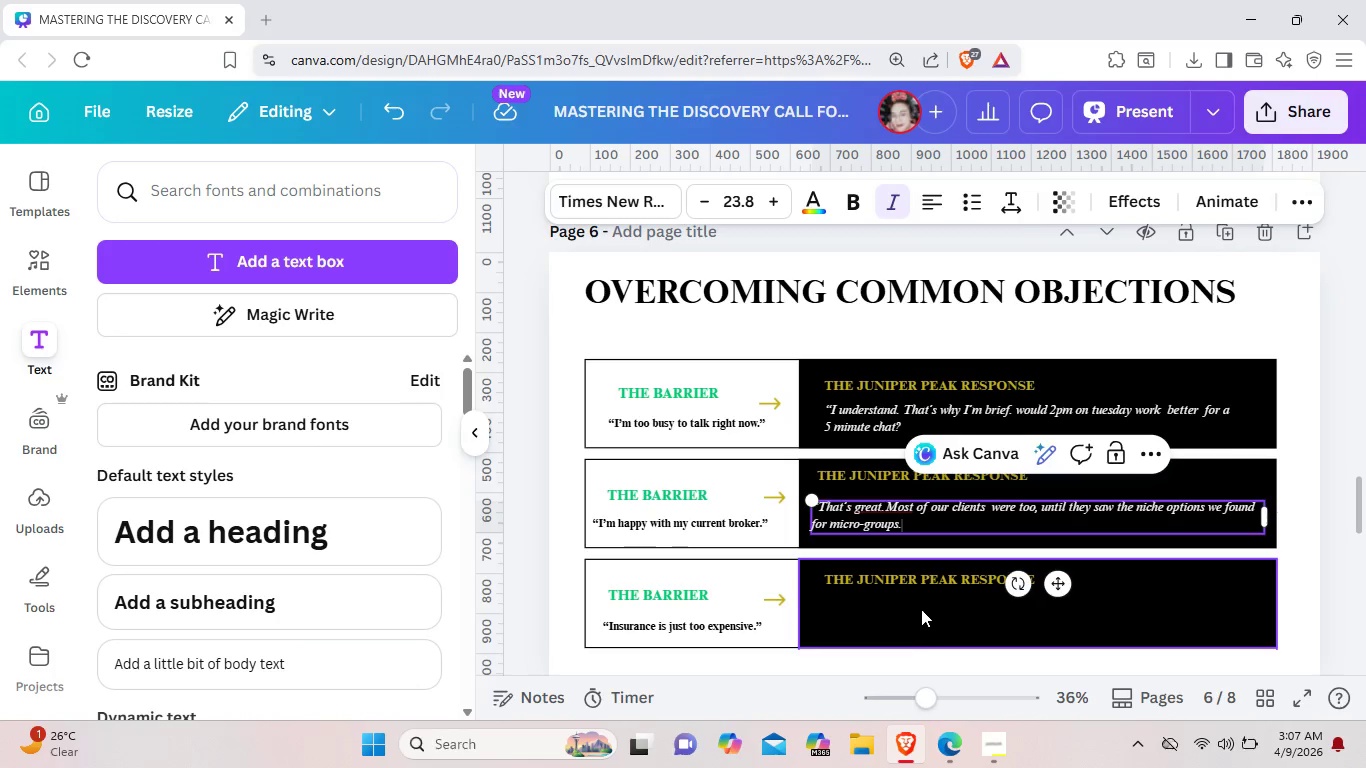 
left_click([921, 609])
 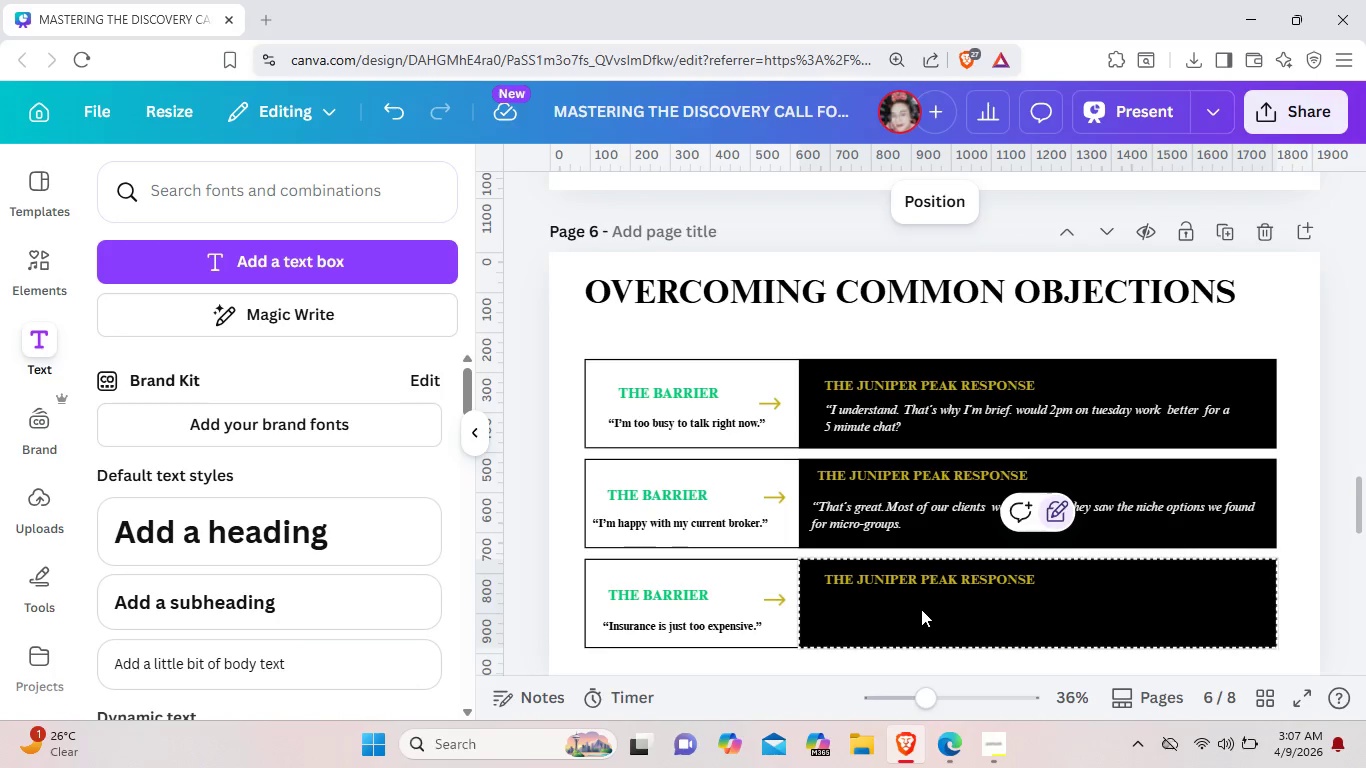 
scroll: coordinate [921, 609], scroll_direction: down, amount: 1.0
 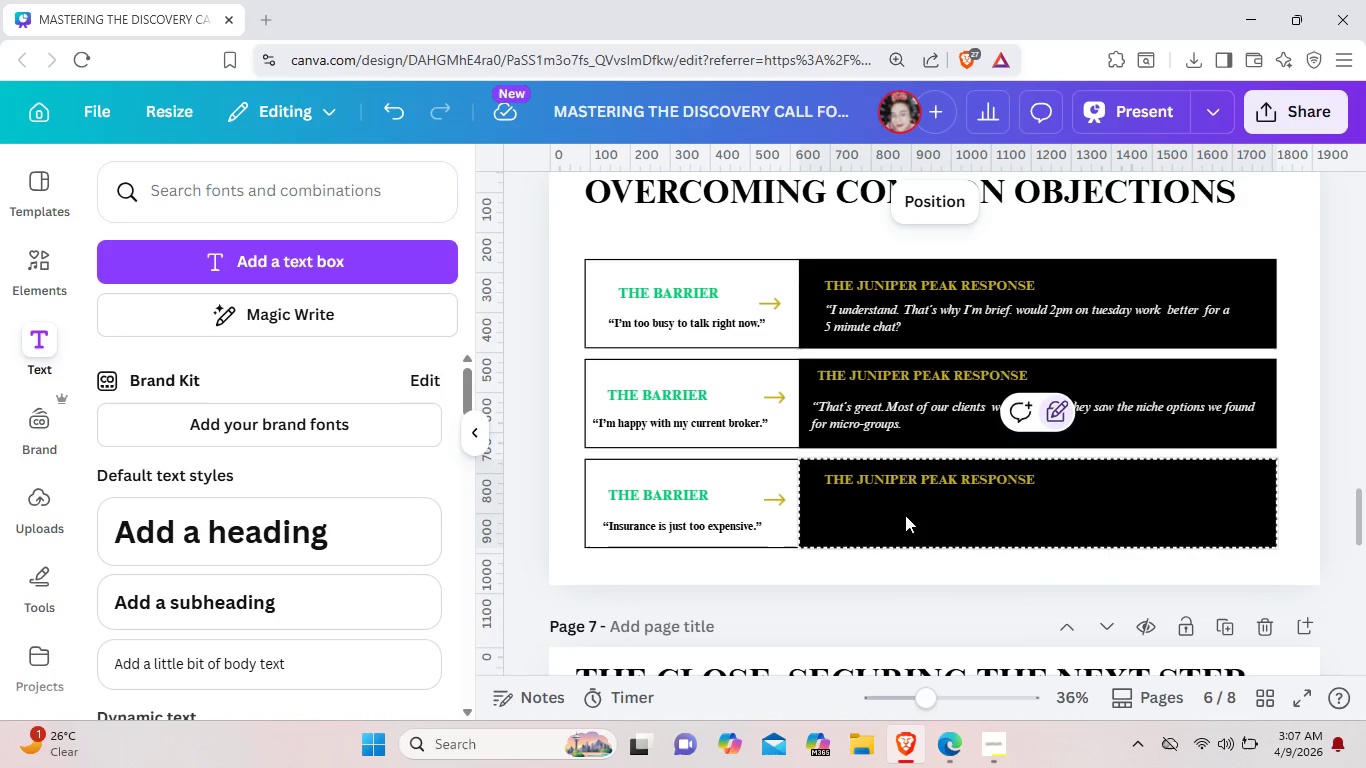 
hold_key(key=ControlLeft, duration=0.44)
 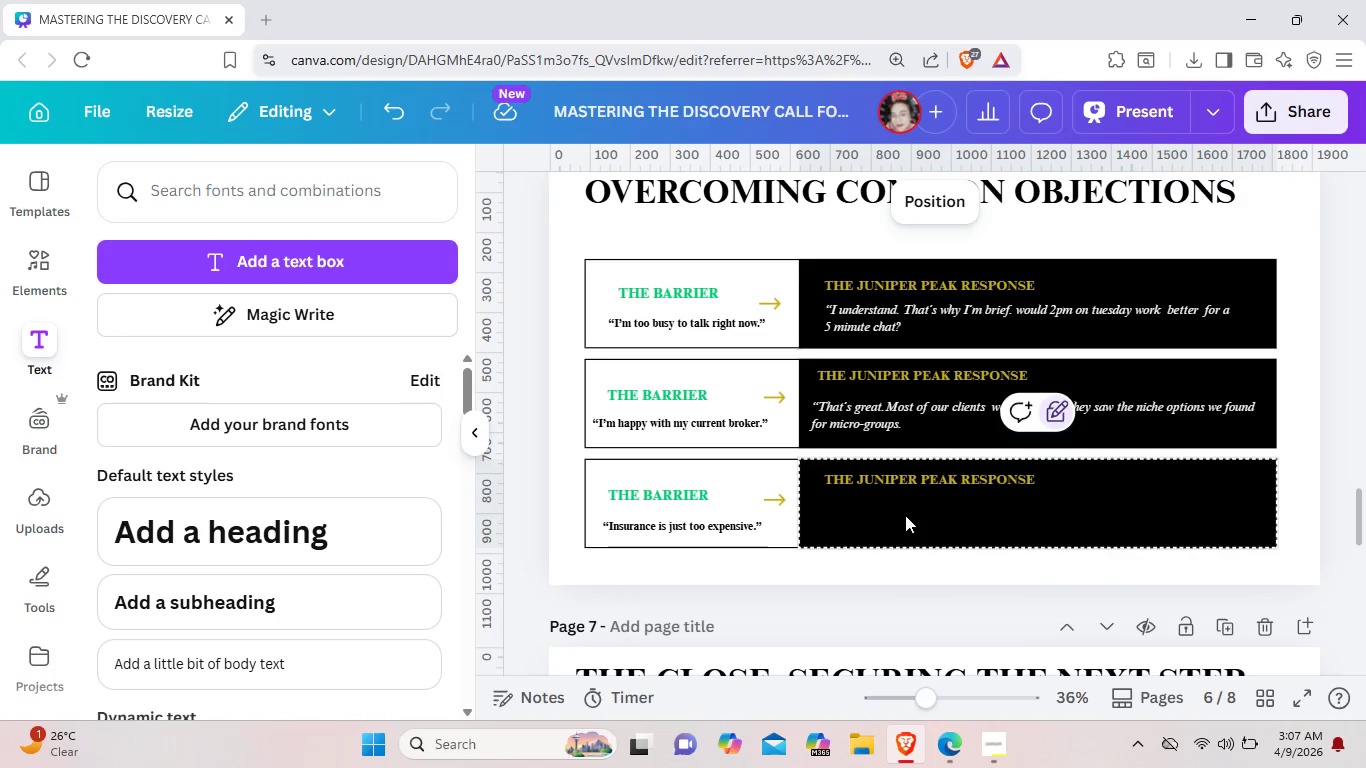 
key(Control+V)
 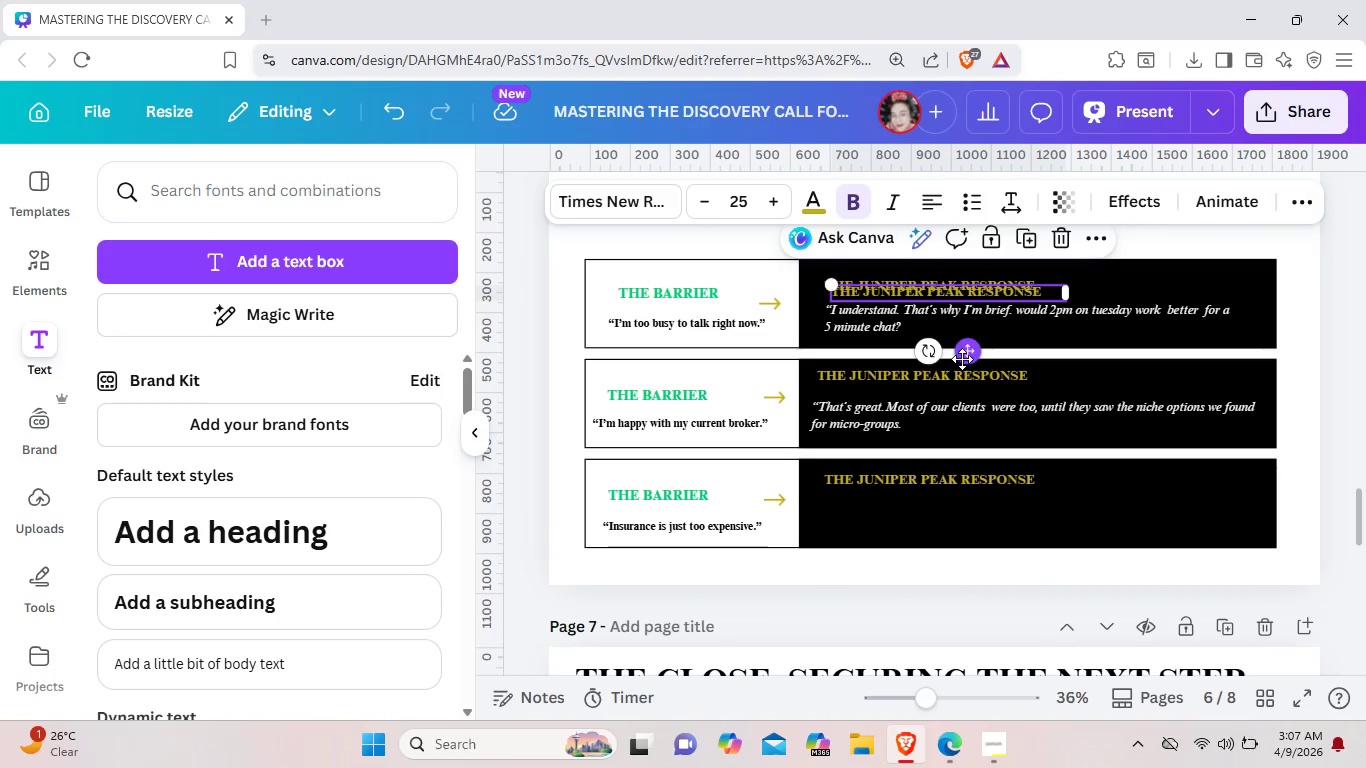 
left_click_drag(start_coordinate=[962, 359], to_coordinate=[969, 579])
 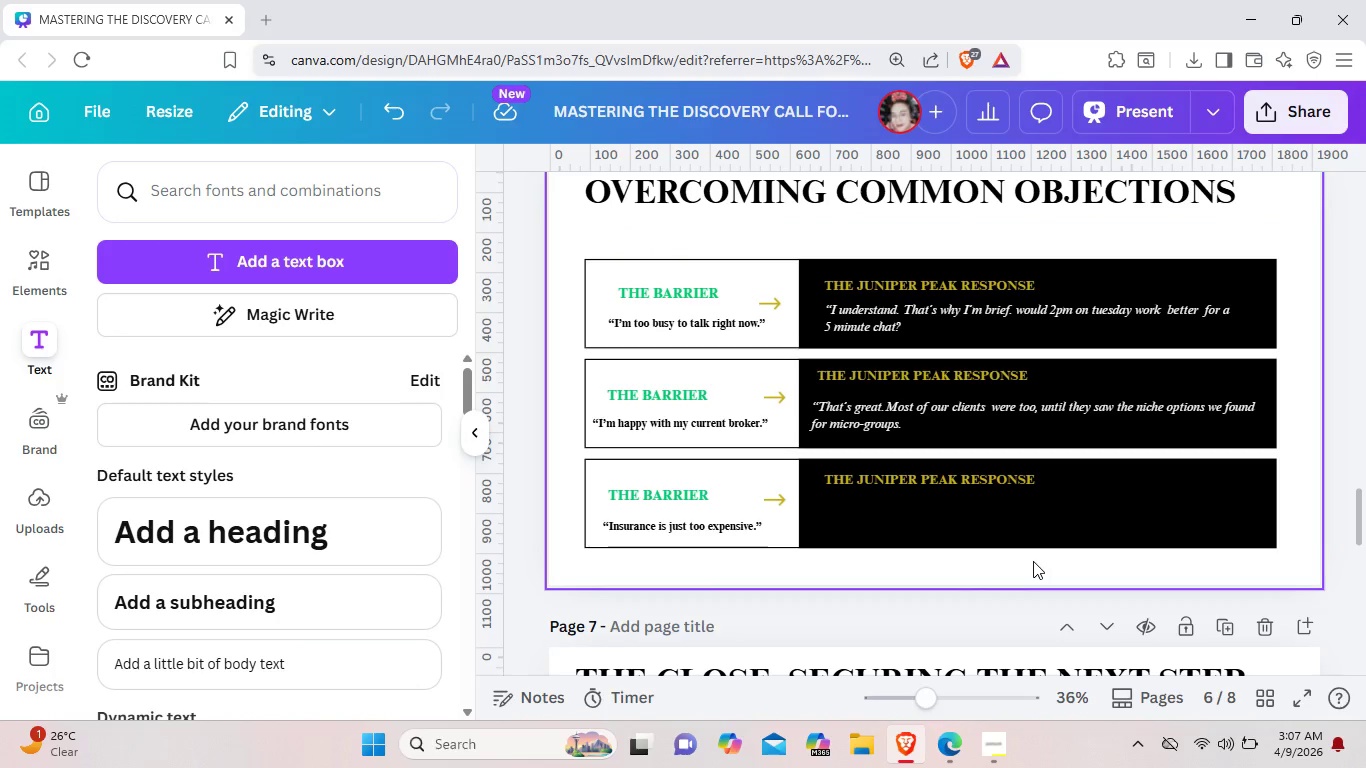 
key(Backspace)
 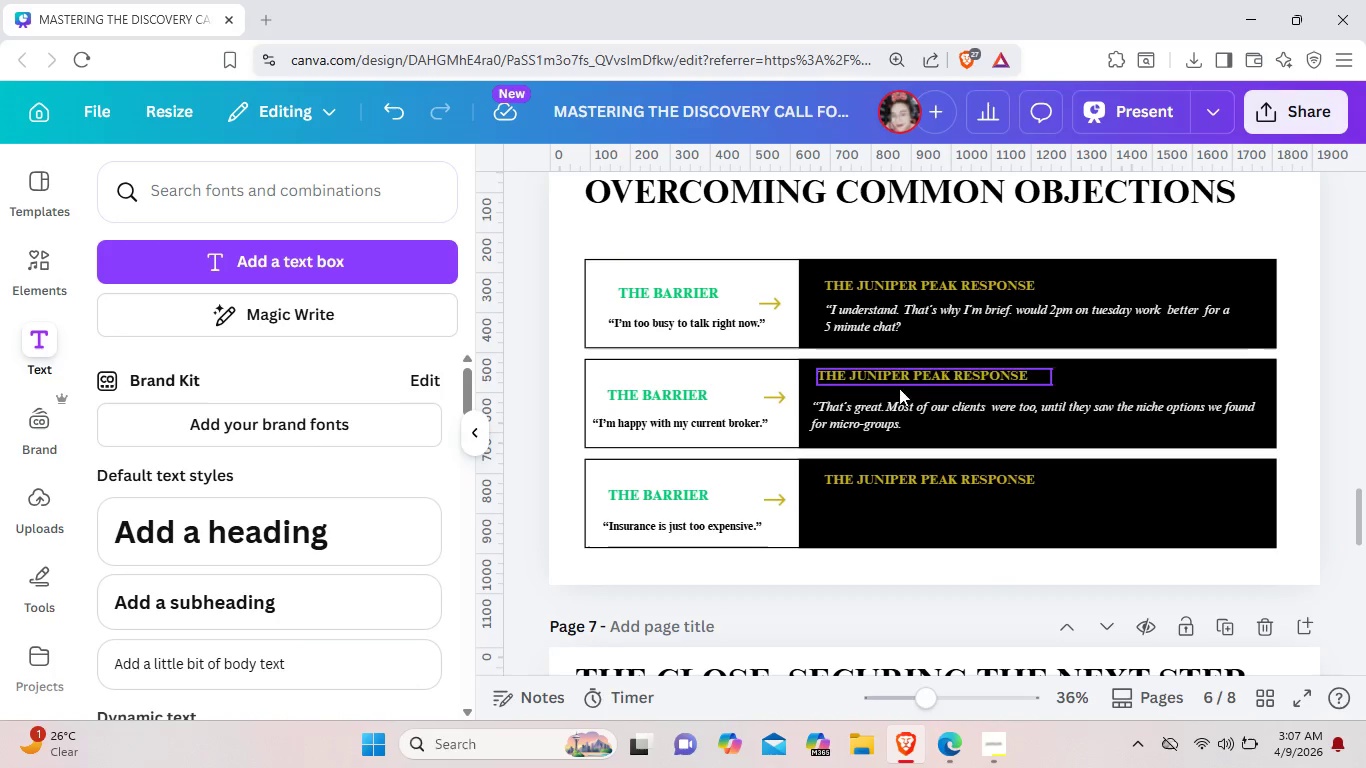 
left_click([895, 405])
 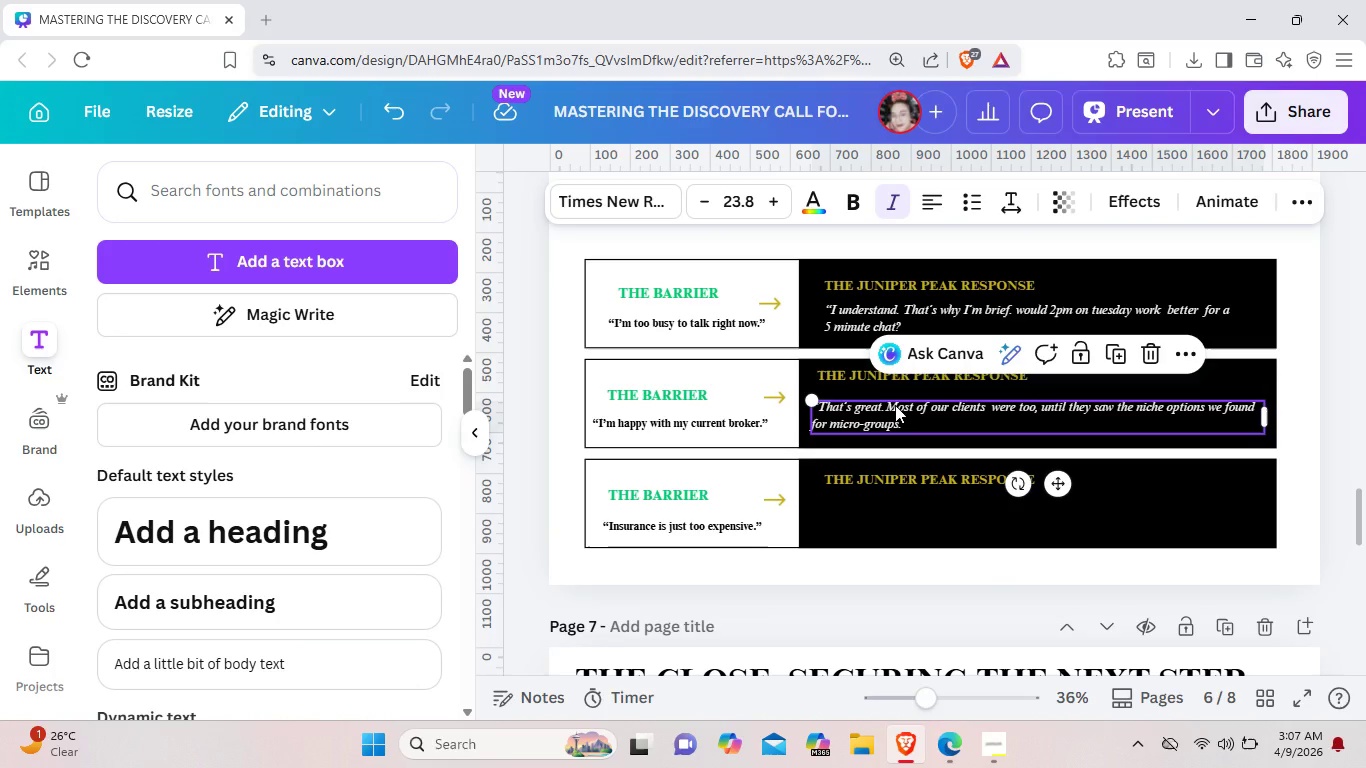 
key(Control+C)
 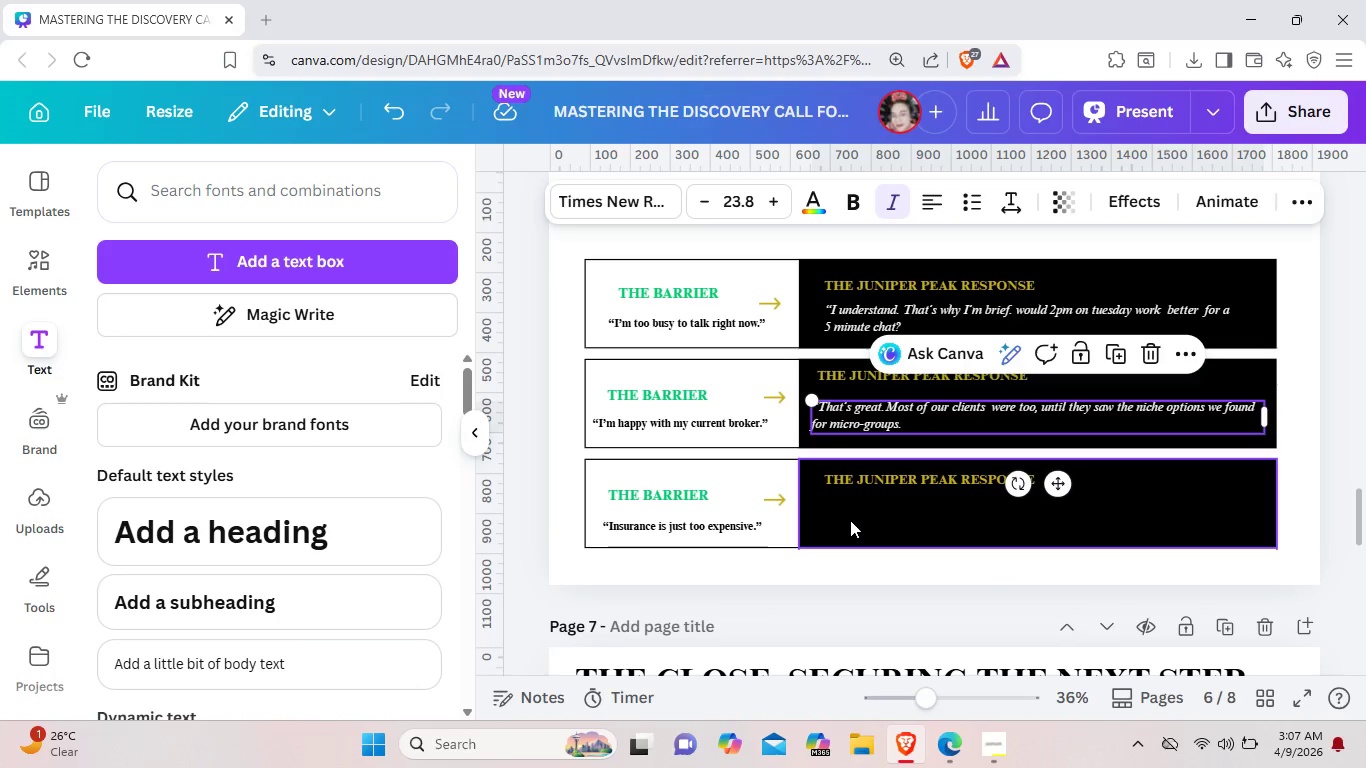 
left_click([850, 520])
 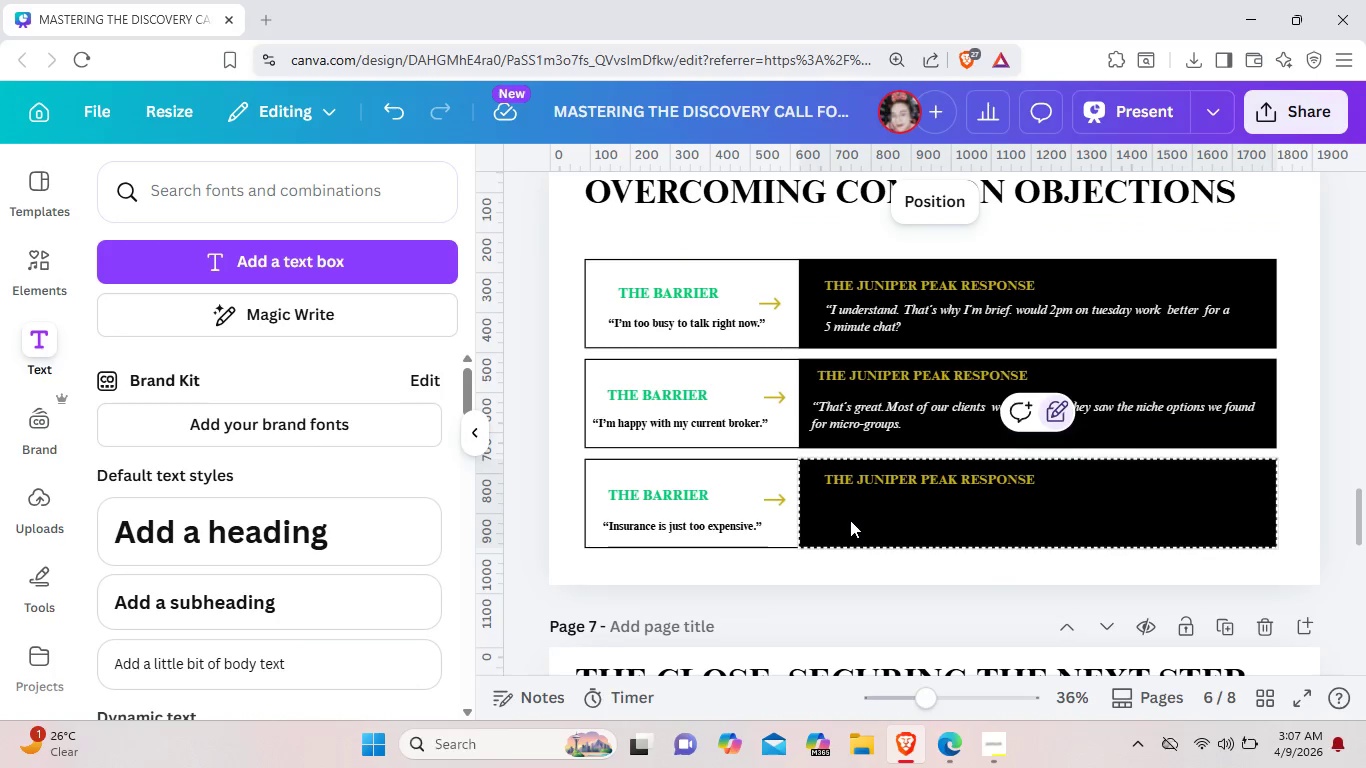 
key(Control+ControlLeft)
 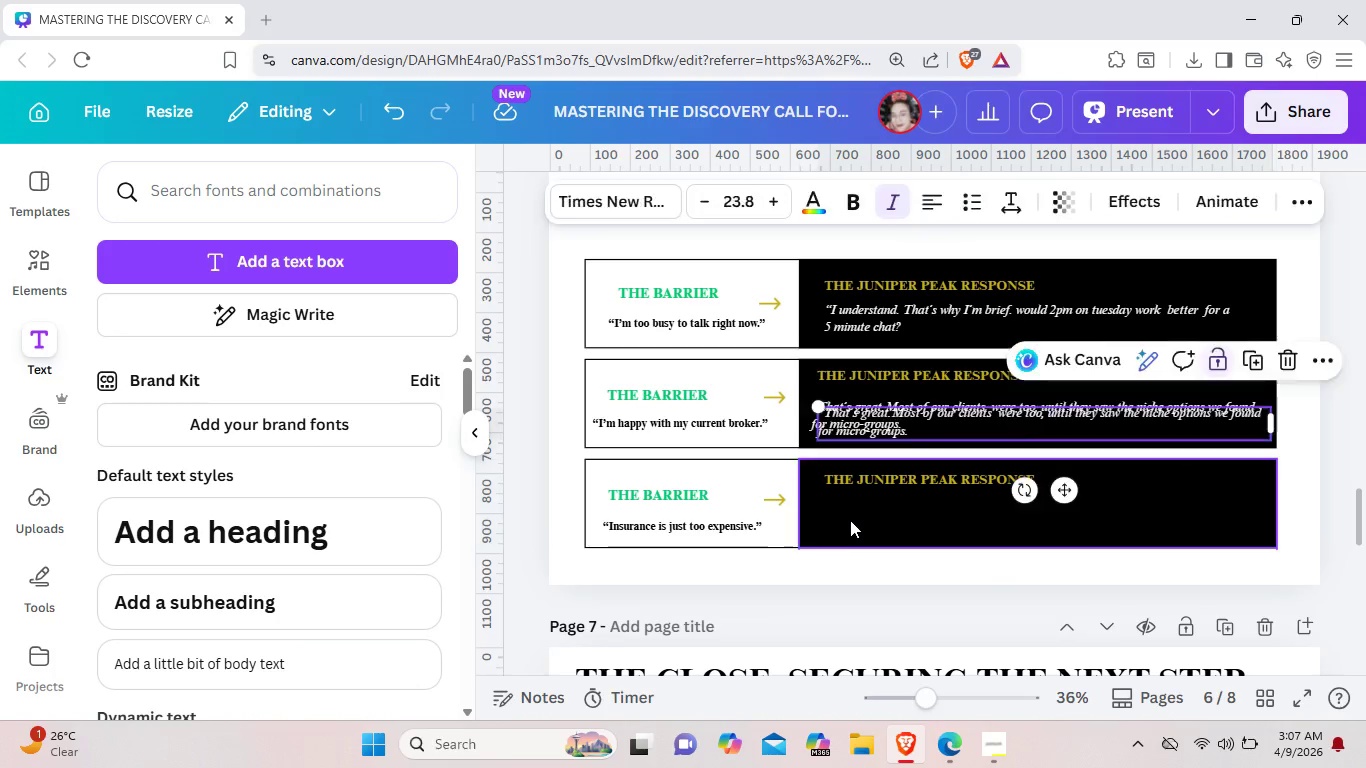 
key(Control+V)
 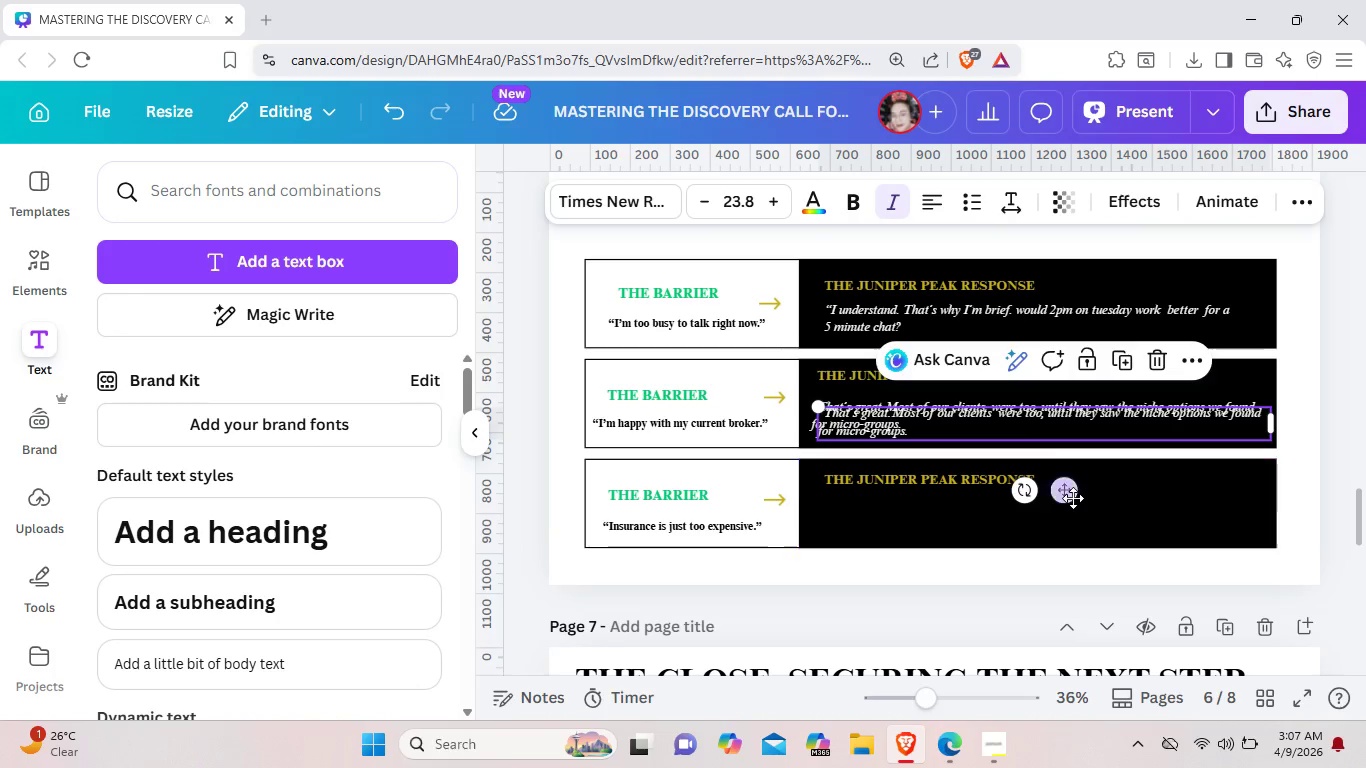 
left_click_drag(start_coordinate=[1073, 498], to_coordinate=[1069, 588])
 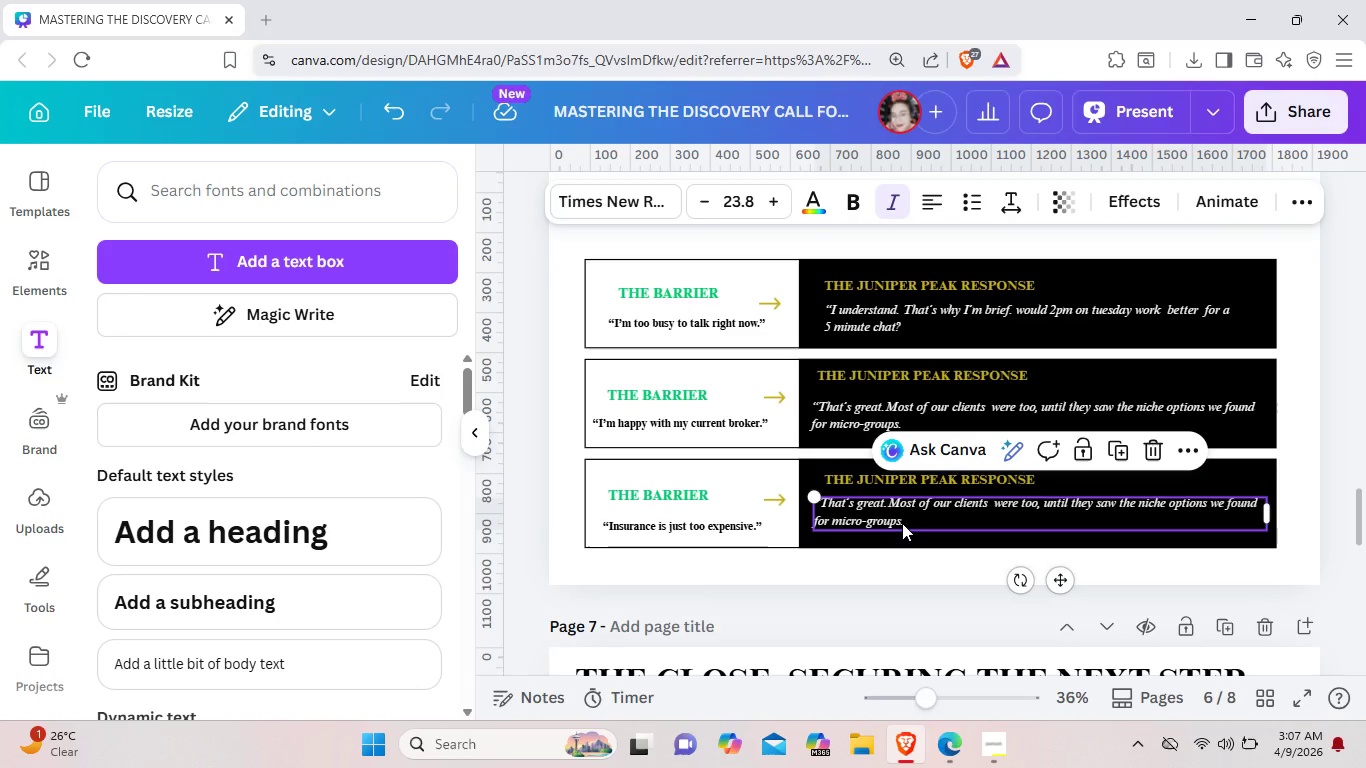 
left_click([902, 523])
 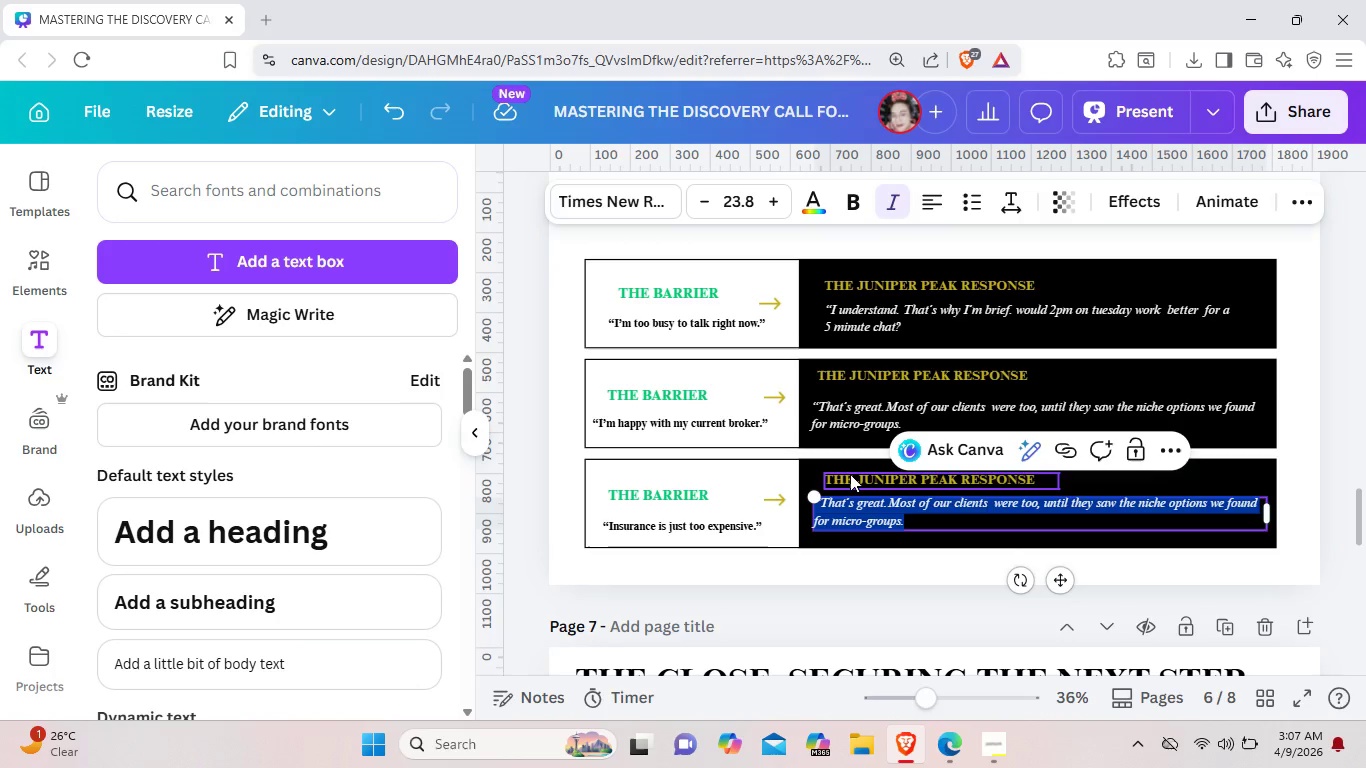 
wait(7.39)
 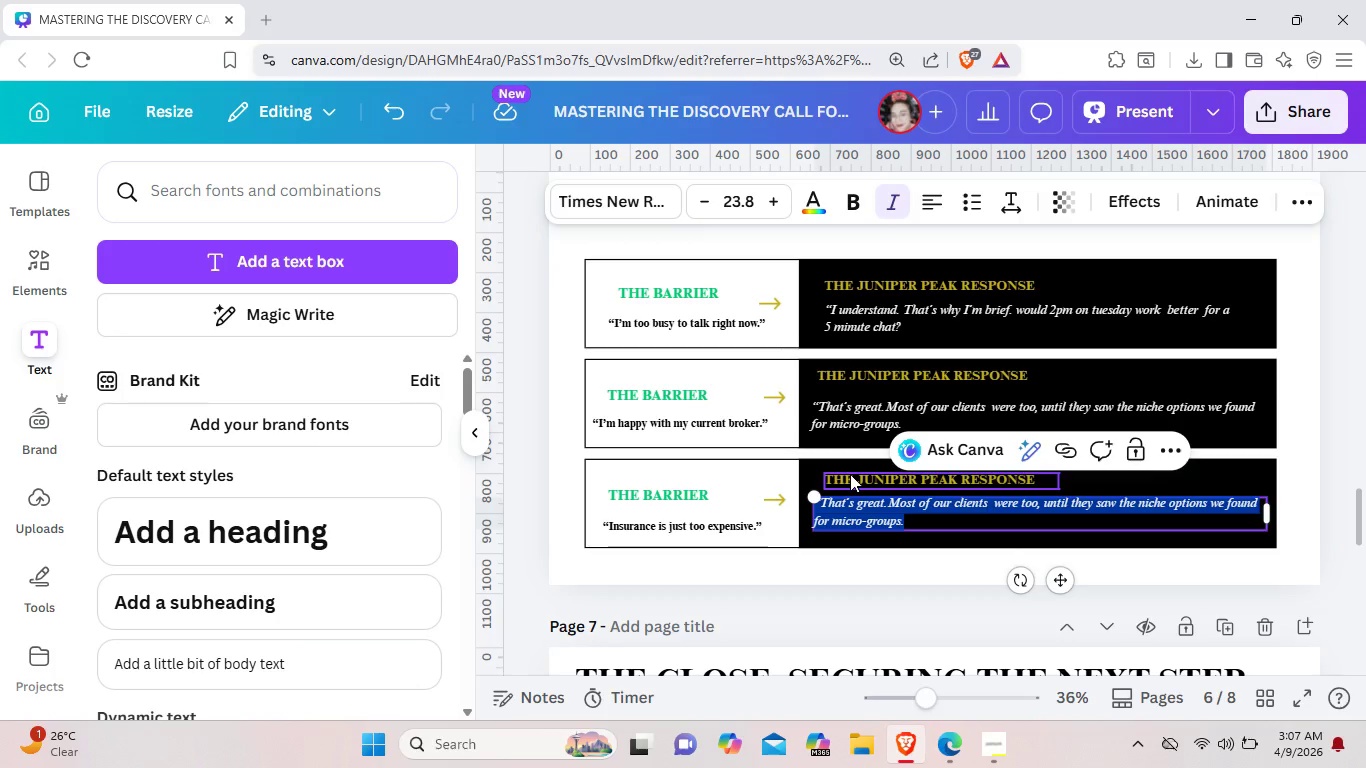 
key(Backspace)
 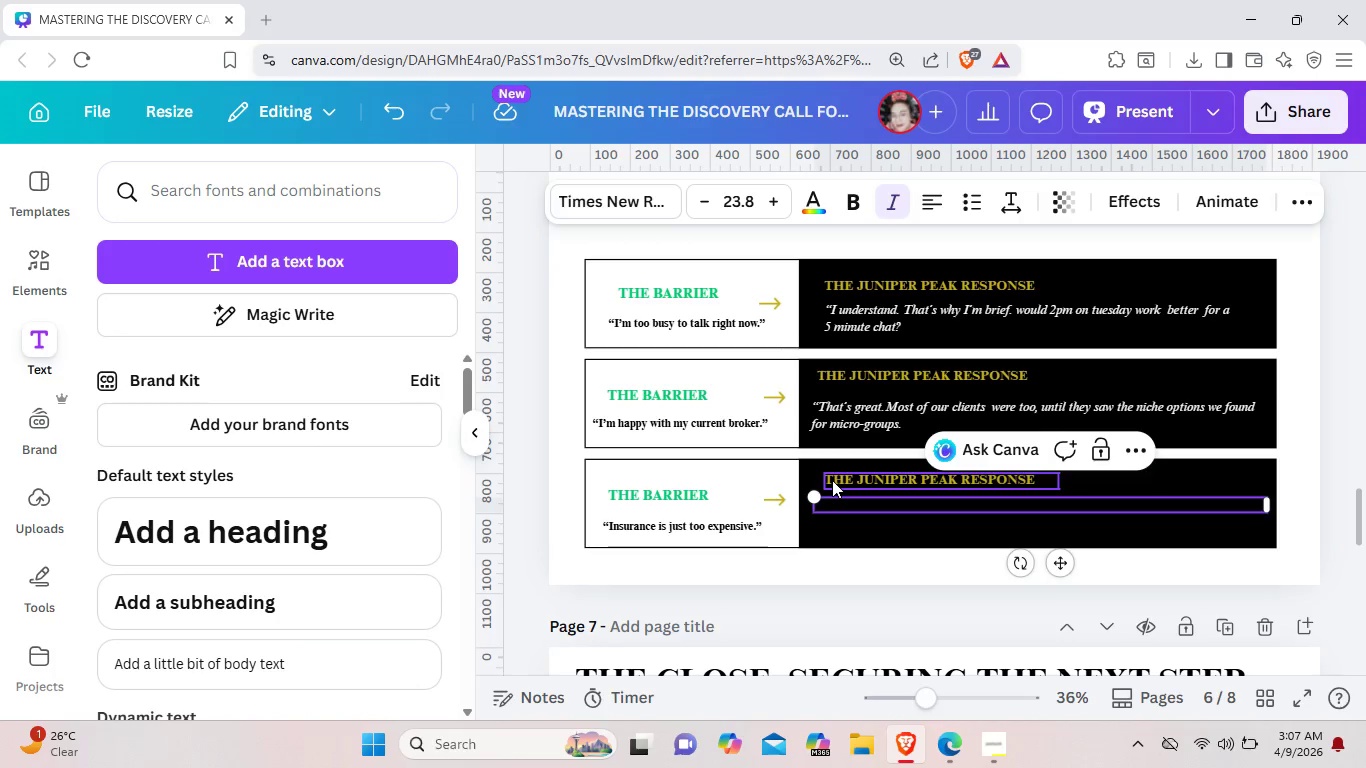 
key(Shift+ShiftLeft)
 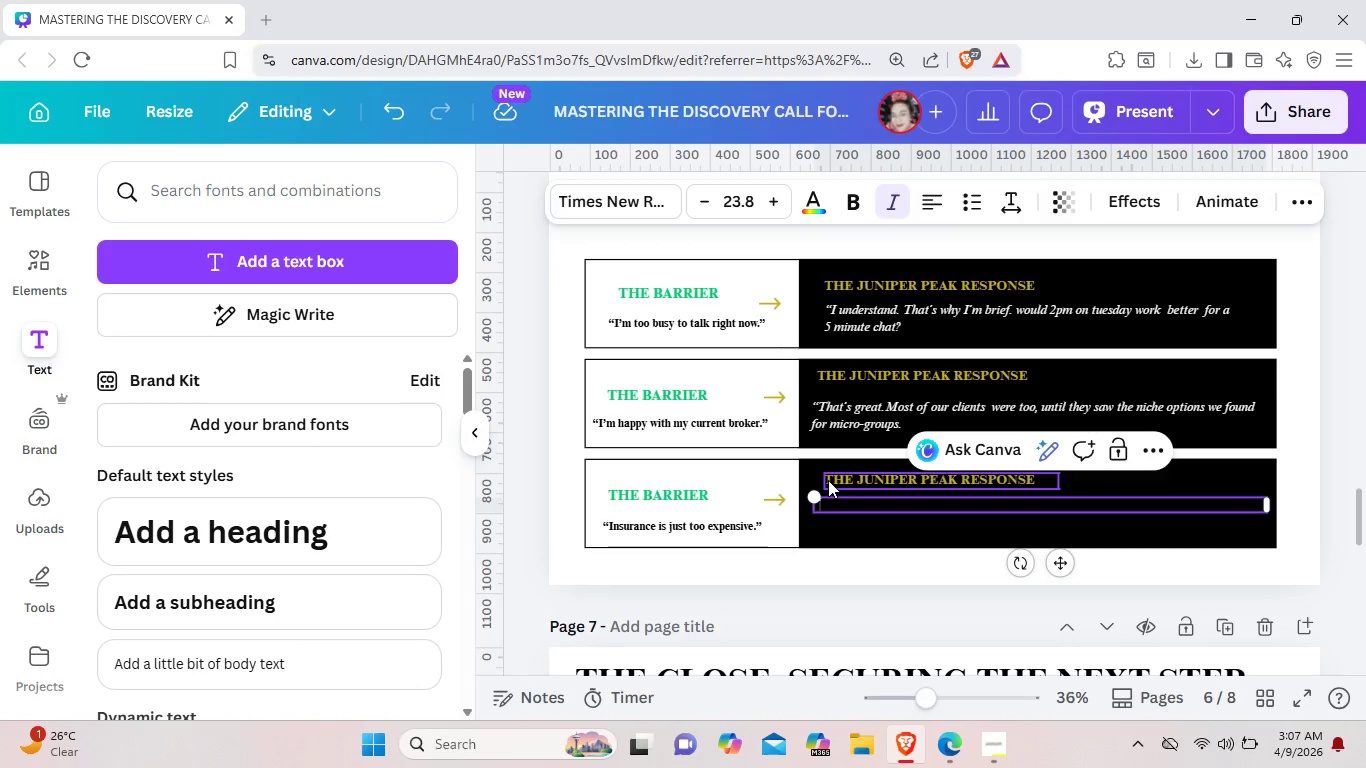 
key(Shift+Quote)
 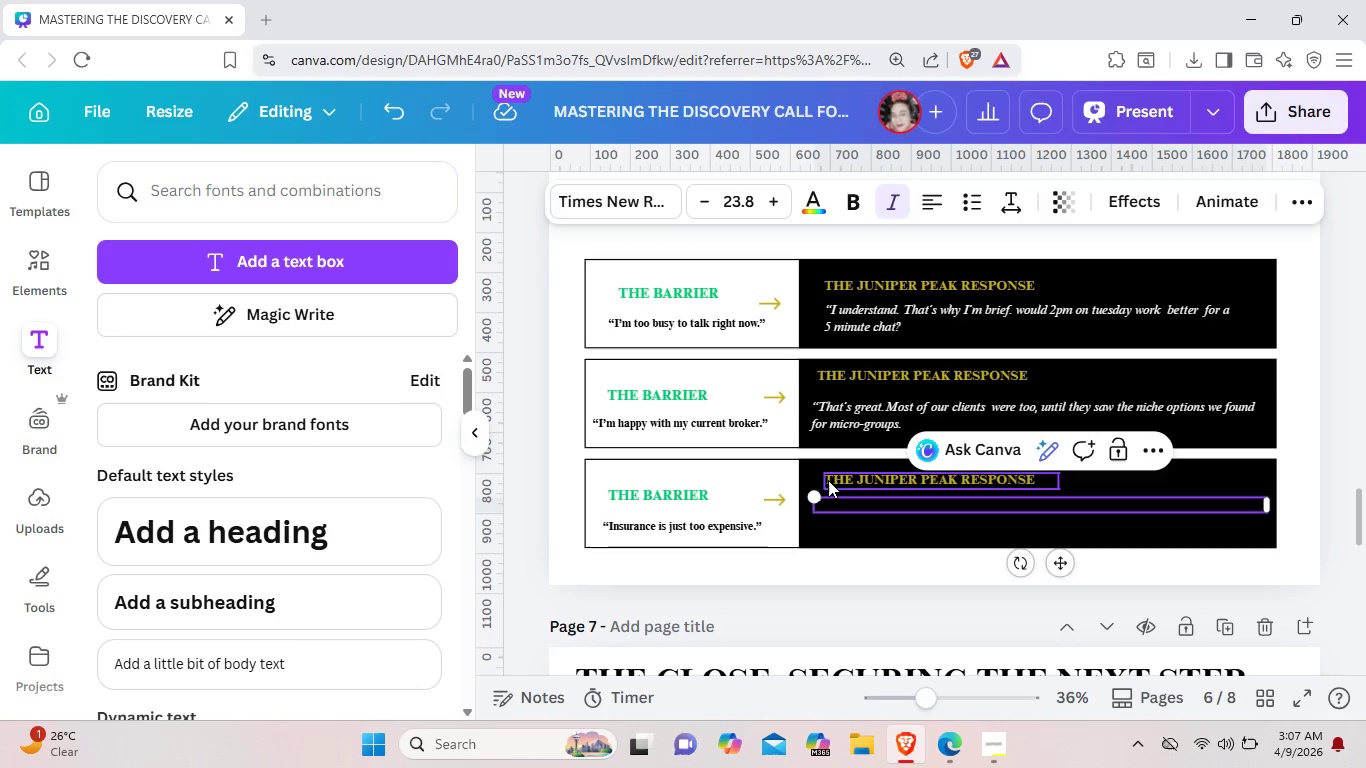 
key(Quote)
 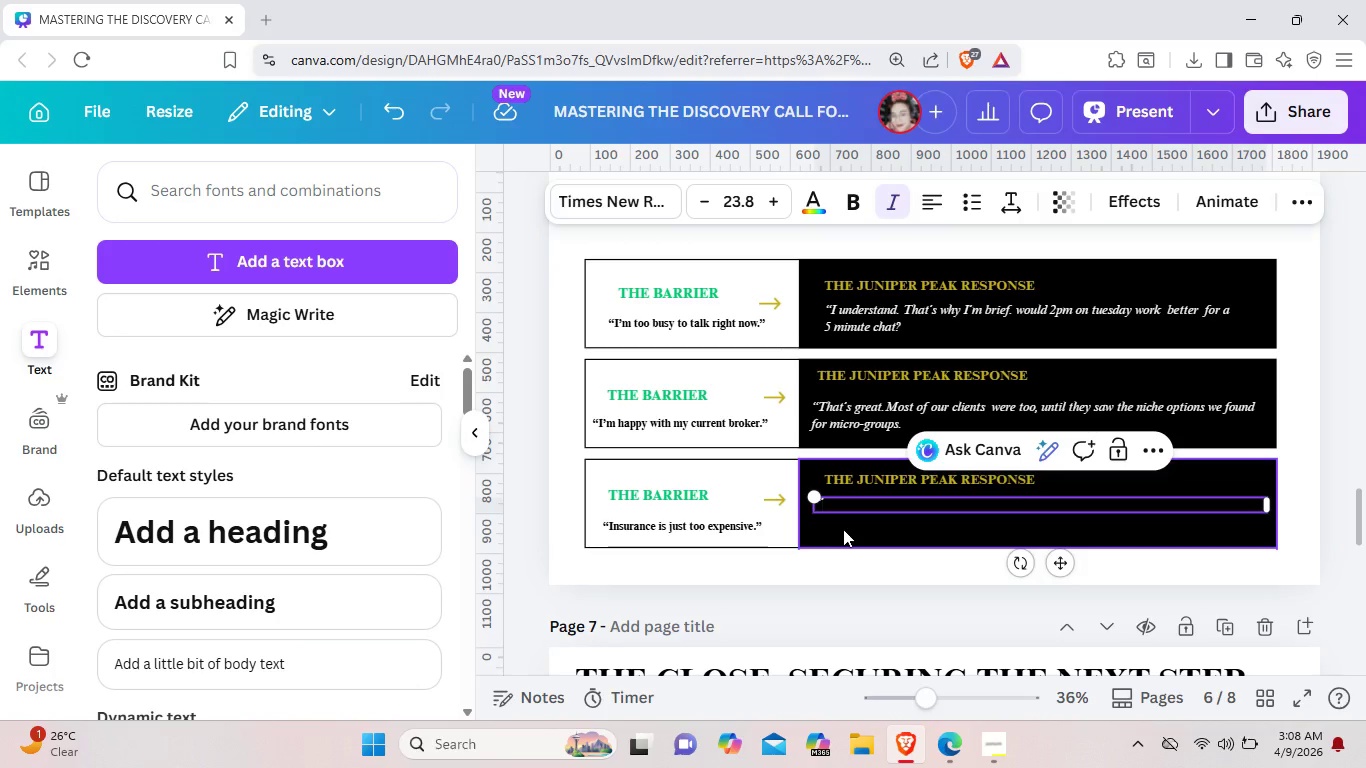 
key(Backspace)
 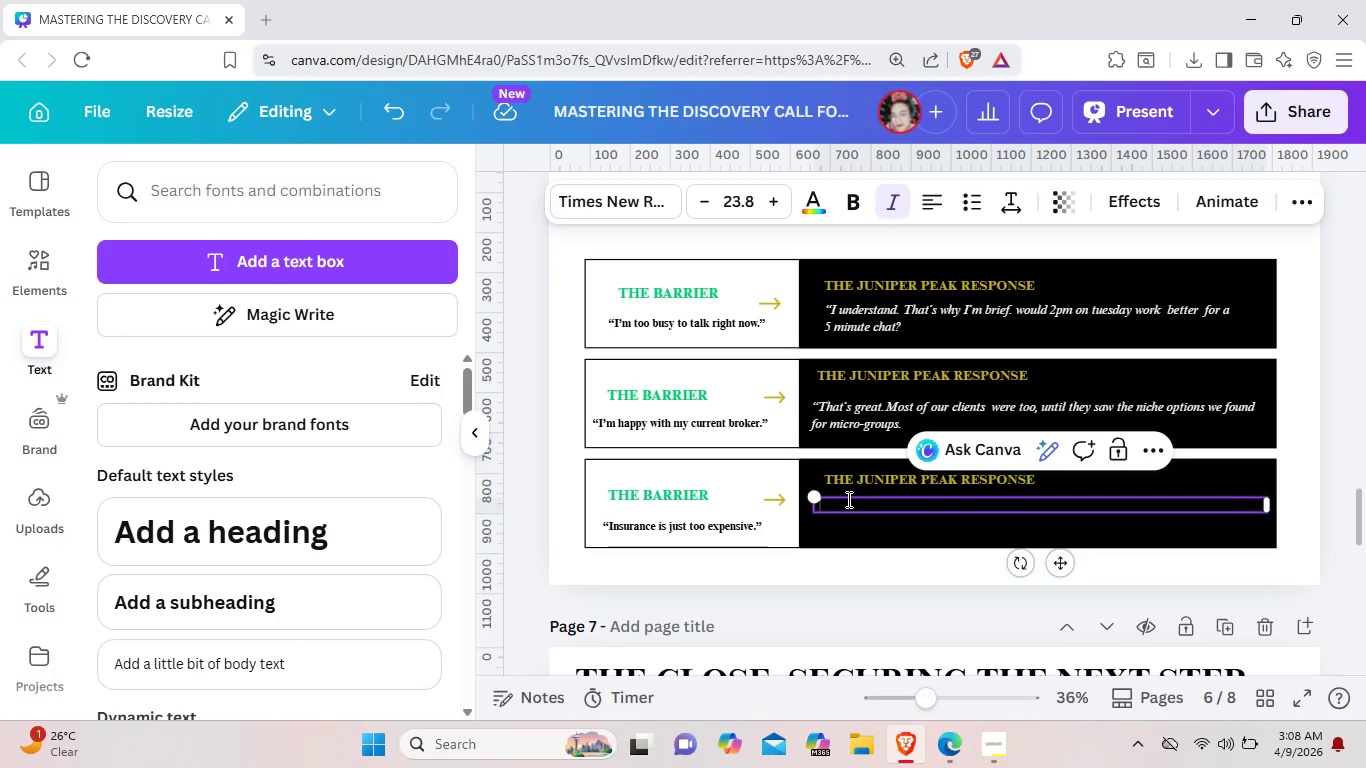 
type(Exactly why we should talk.)
 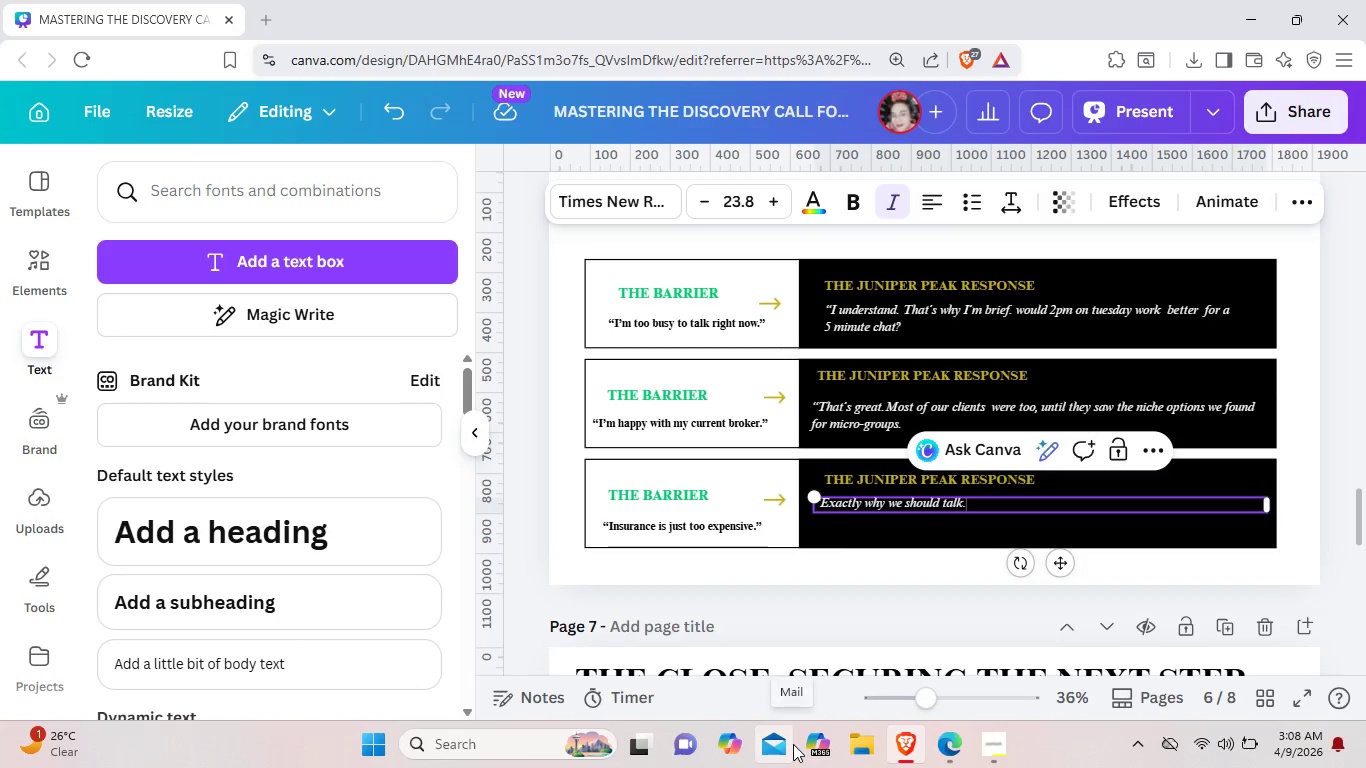 
type( We spei)
key(Backspace)
type(cialized  in finding  high-value, lower )
 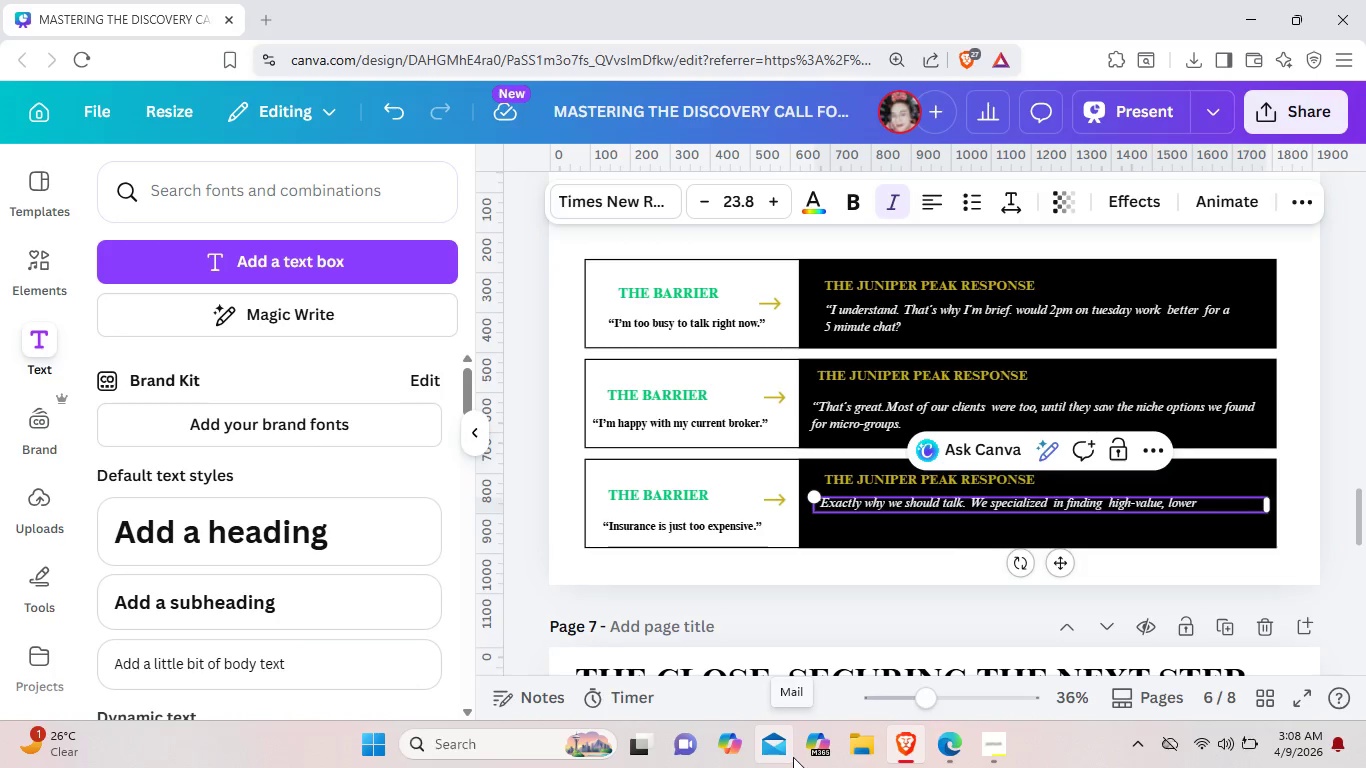 
key(Backspace)
type(-cost  alternatives for small teams".)
 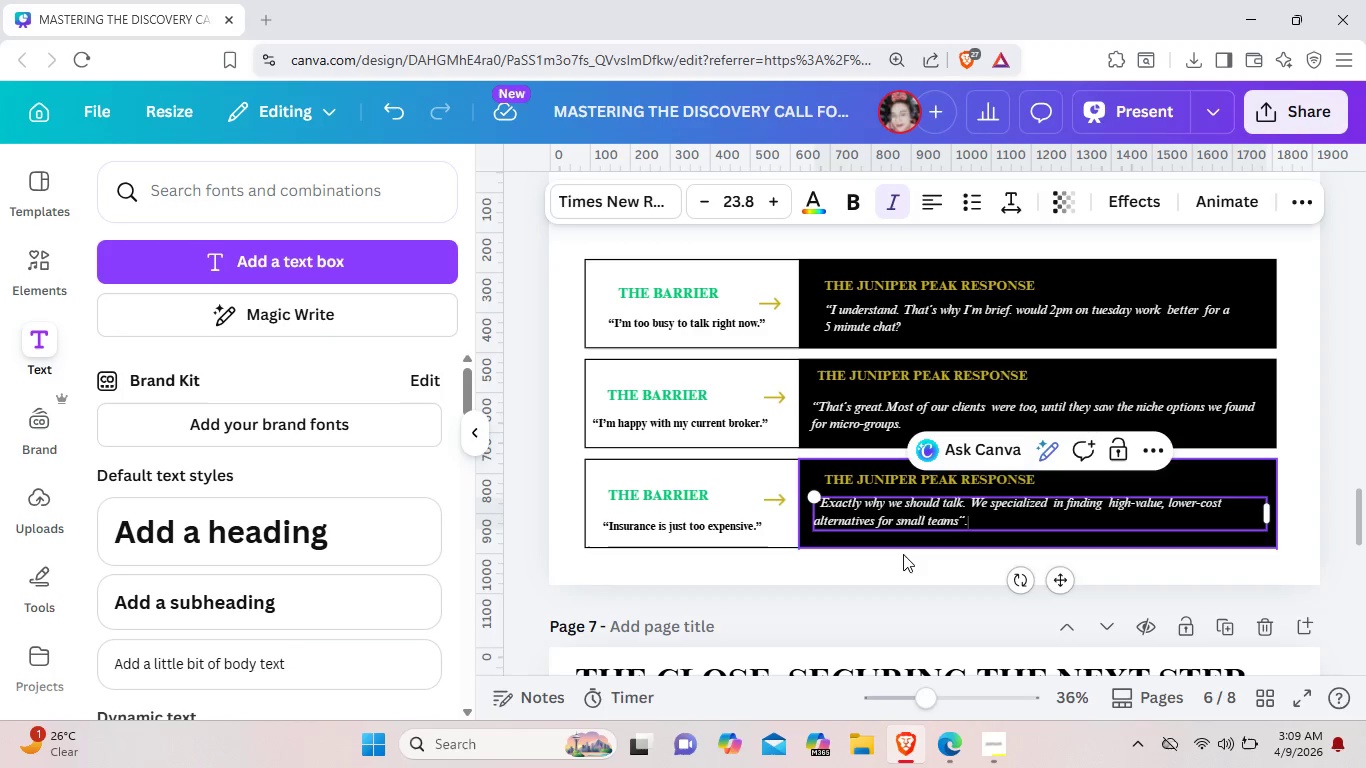 
left_click([896, 577])
 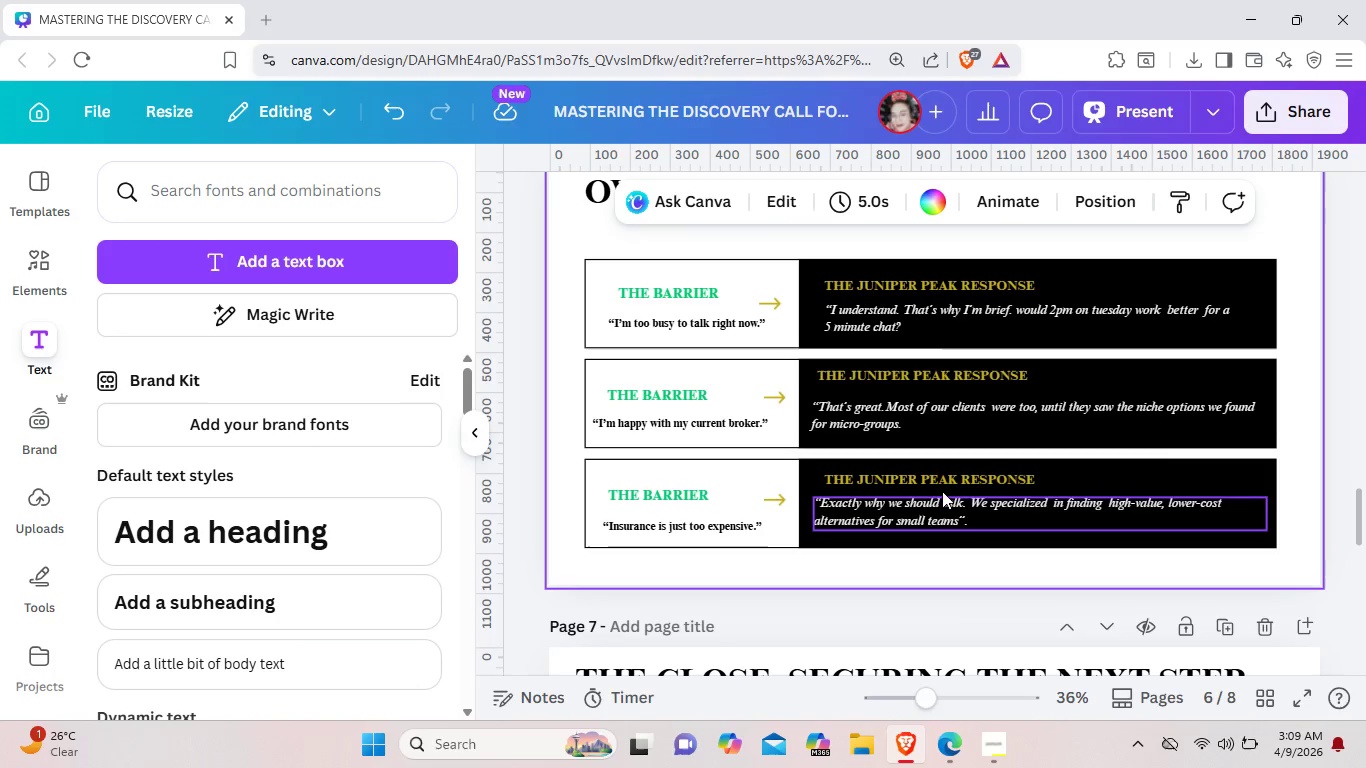 
left_click_drag(start_coordinate=[937, 373], to_coordinate=[947, 374])
 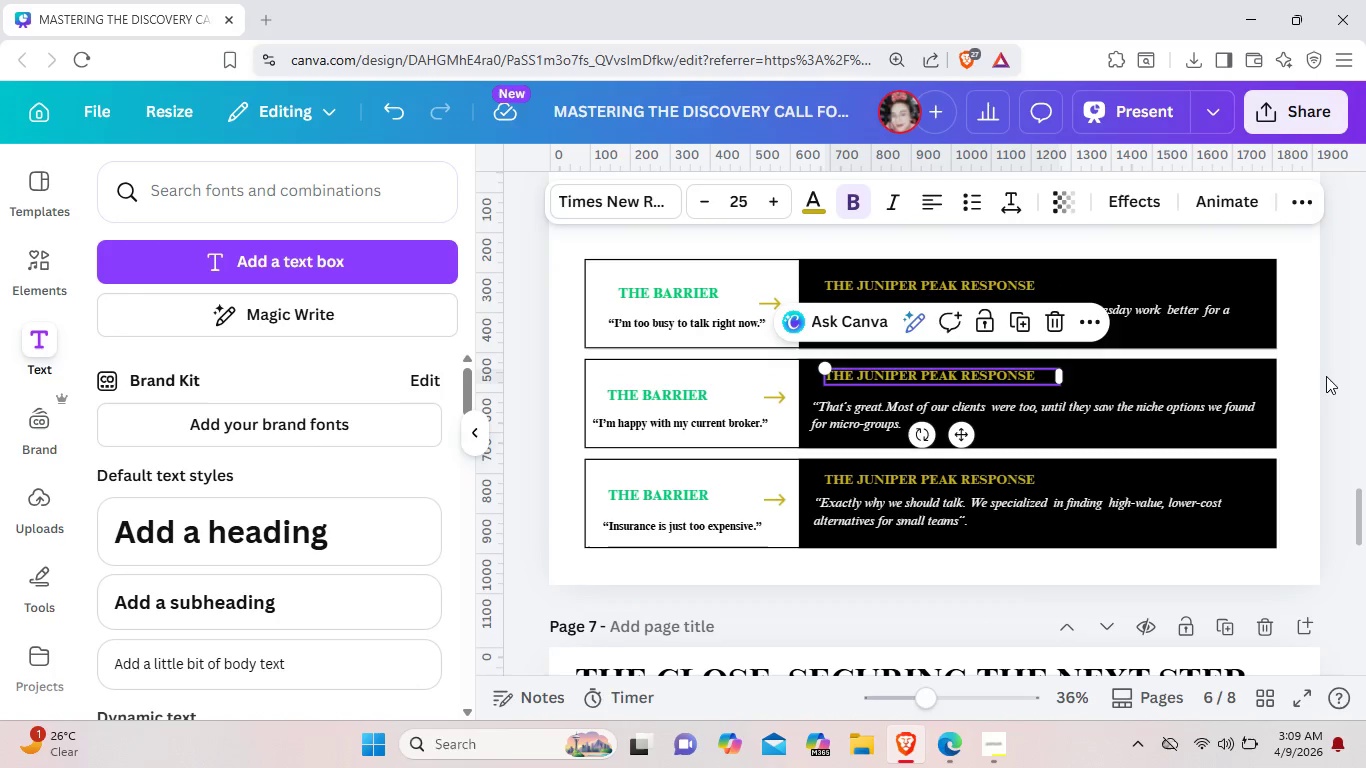 
left_click([1332, 382])
 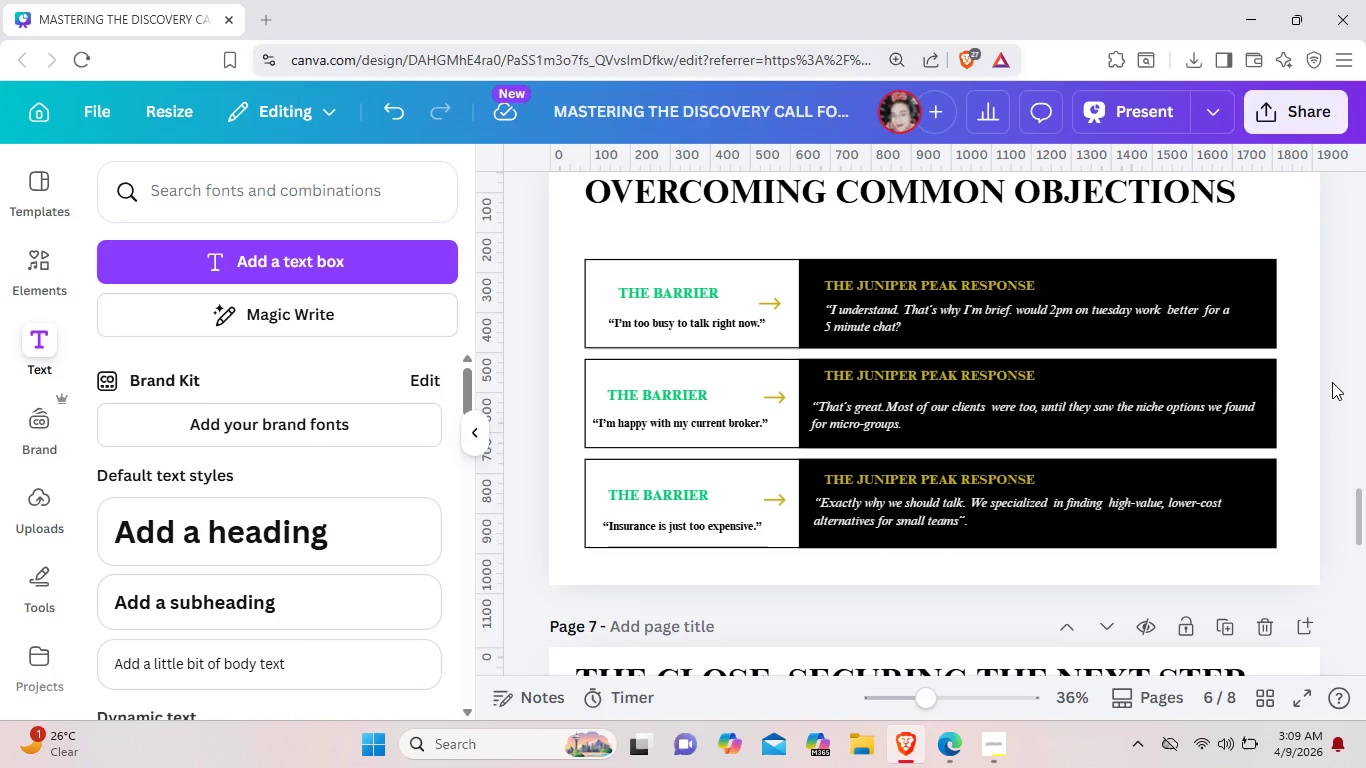 
wait(7.84)
 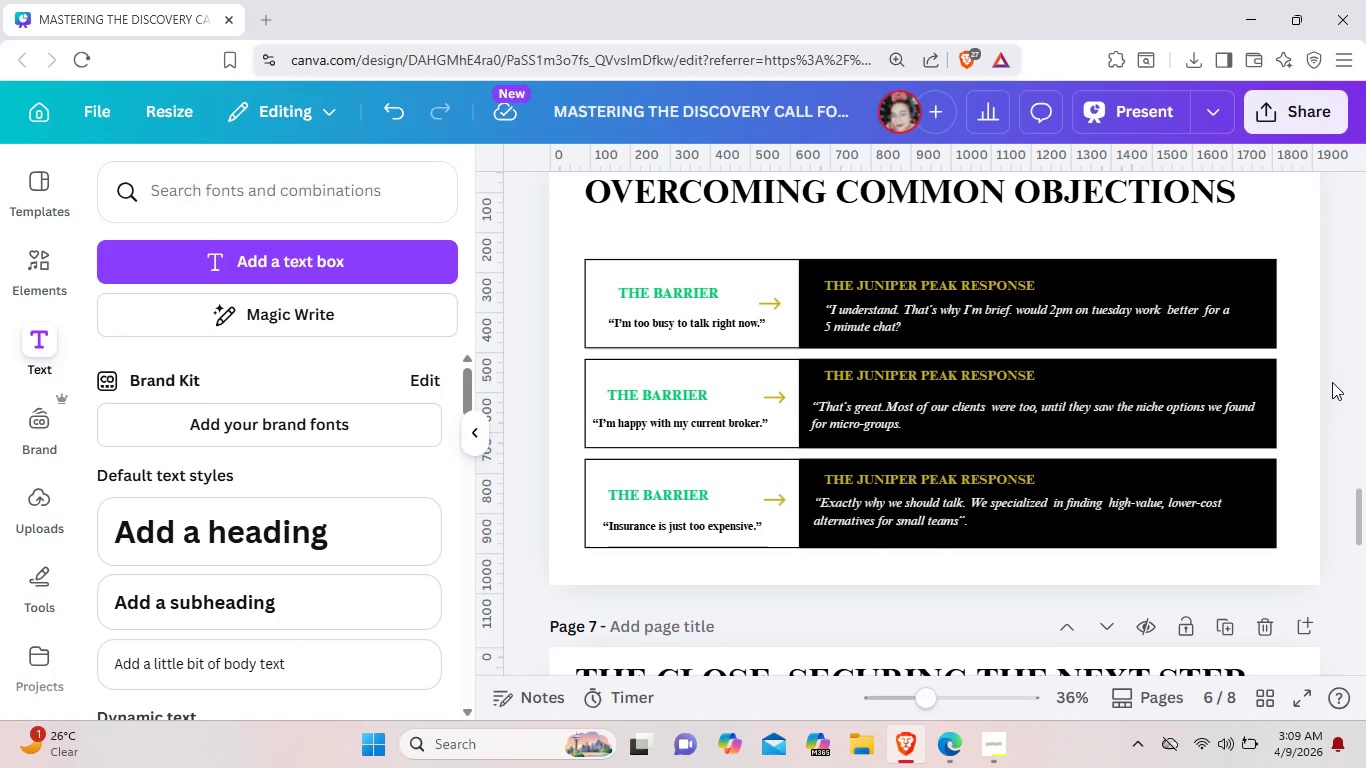 
scroll: coordinate [1095, 446], scroll_direction: down, amount: 3.0
 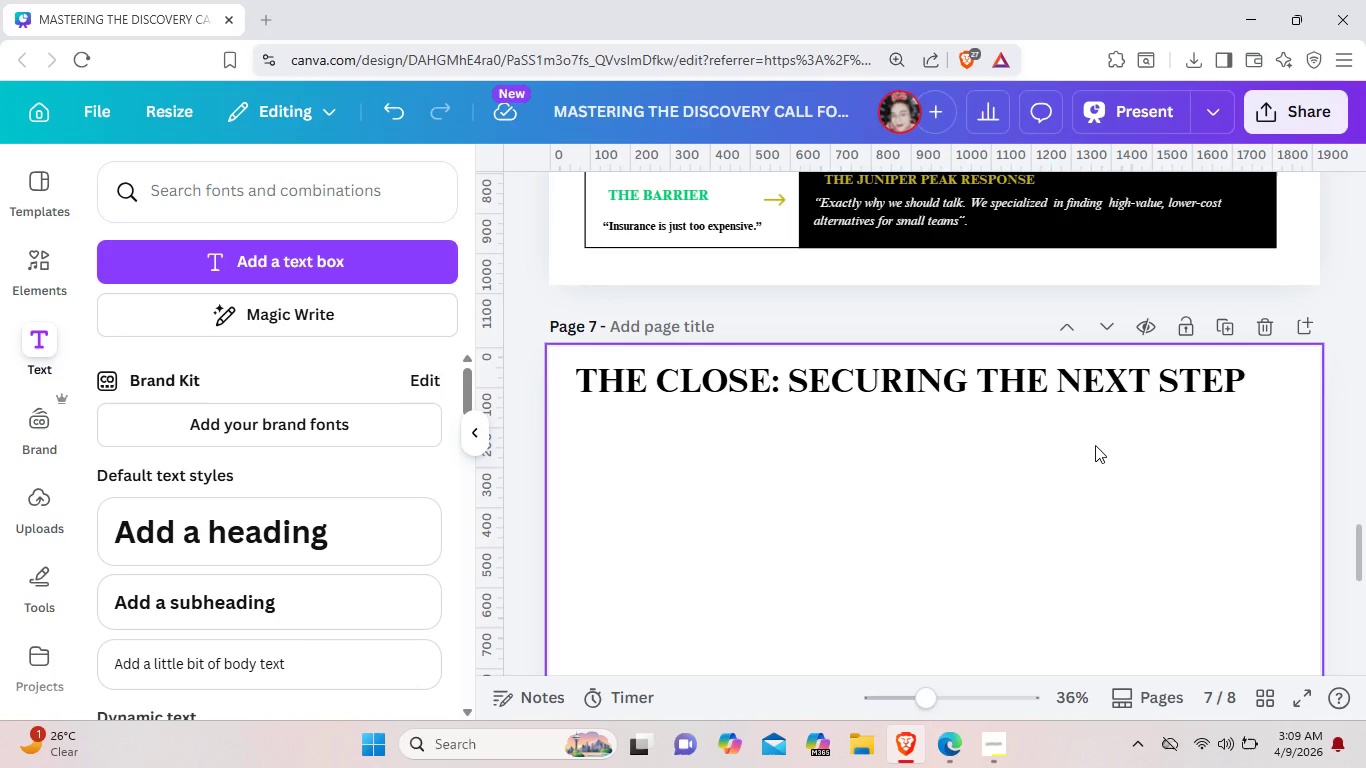 
wait(13.75)
 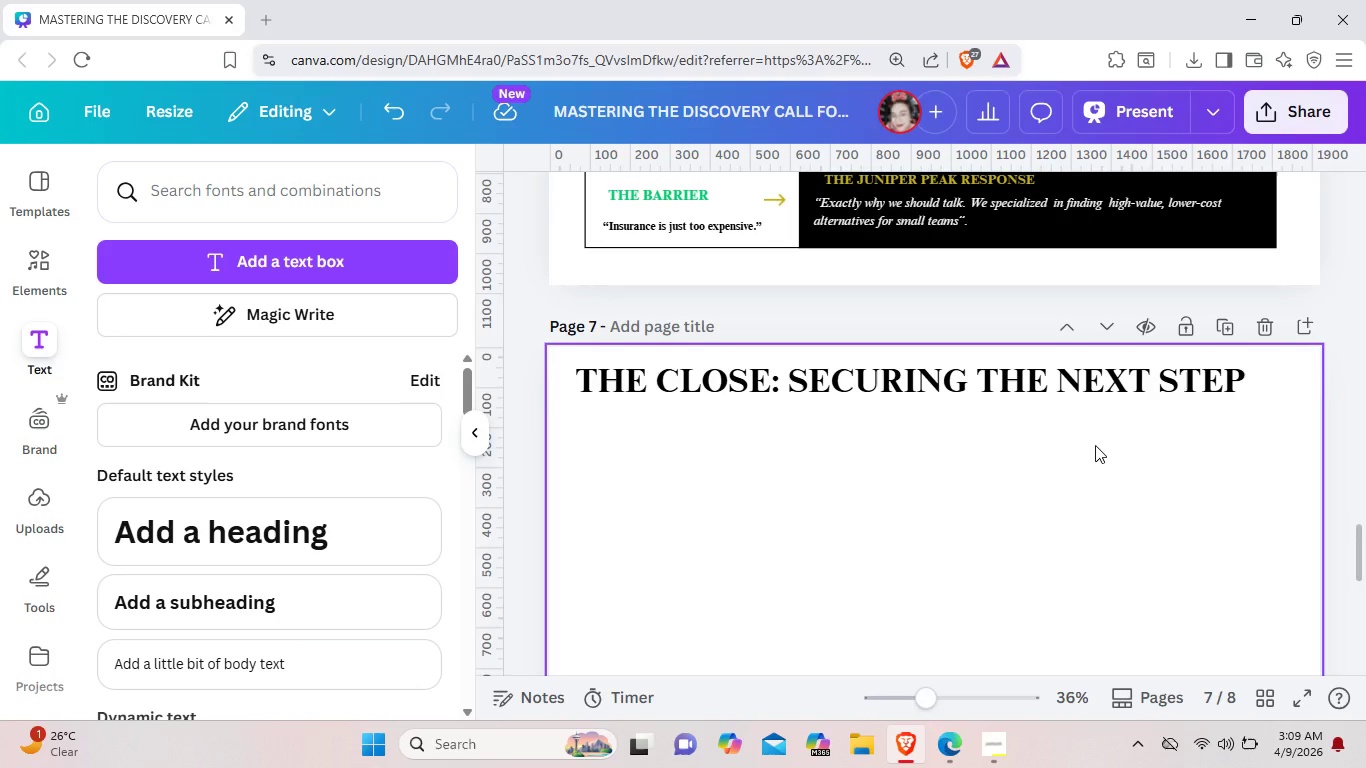 
left_click([54, 276])
 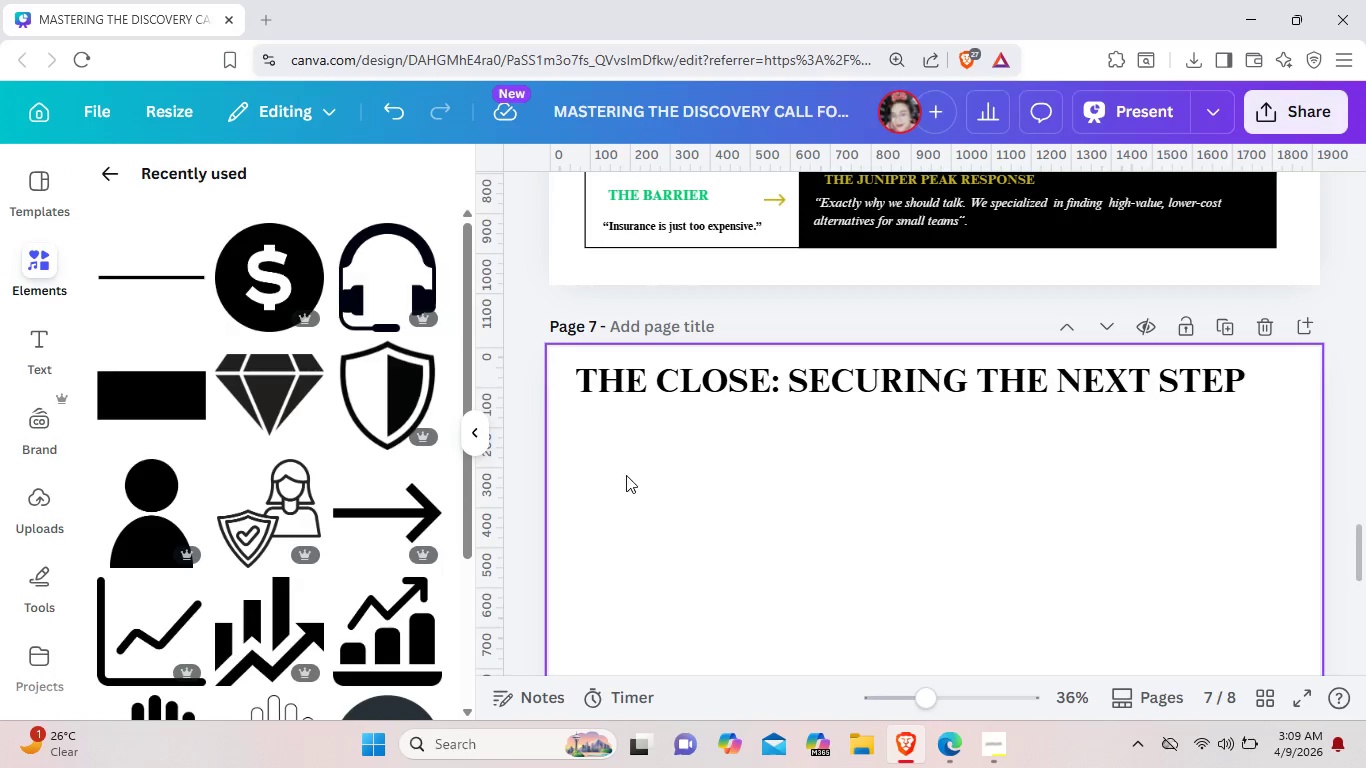 
left_click([164, 385])
 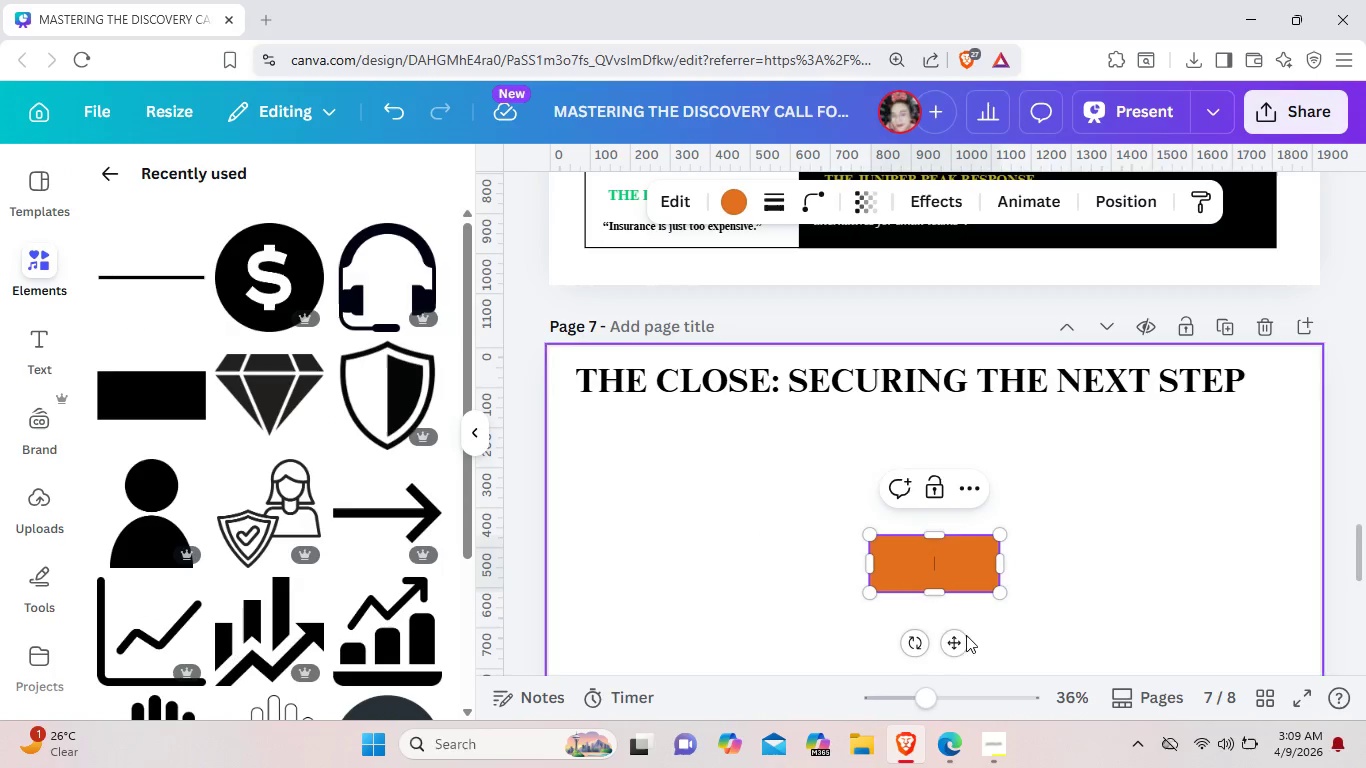 
left_click_drag(start_coordinate=[947, 645], to_coordinate=[663, 538])
 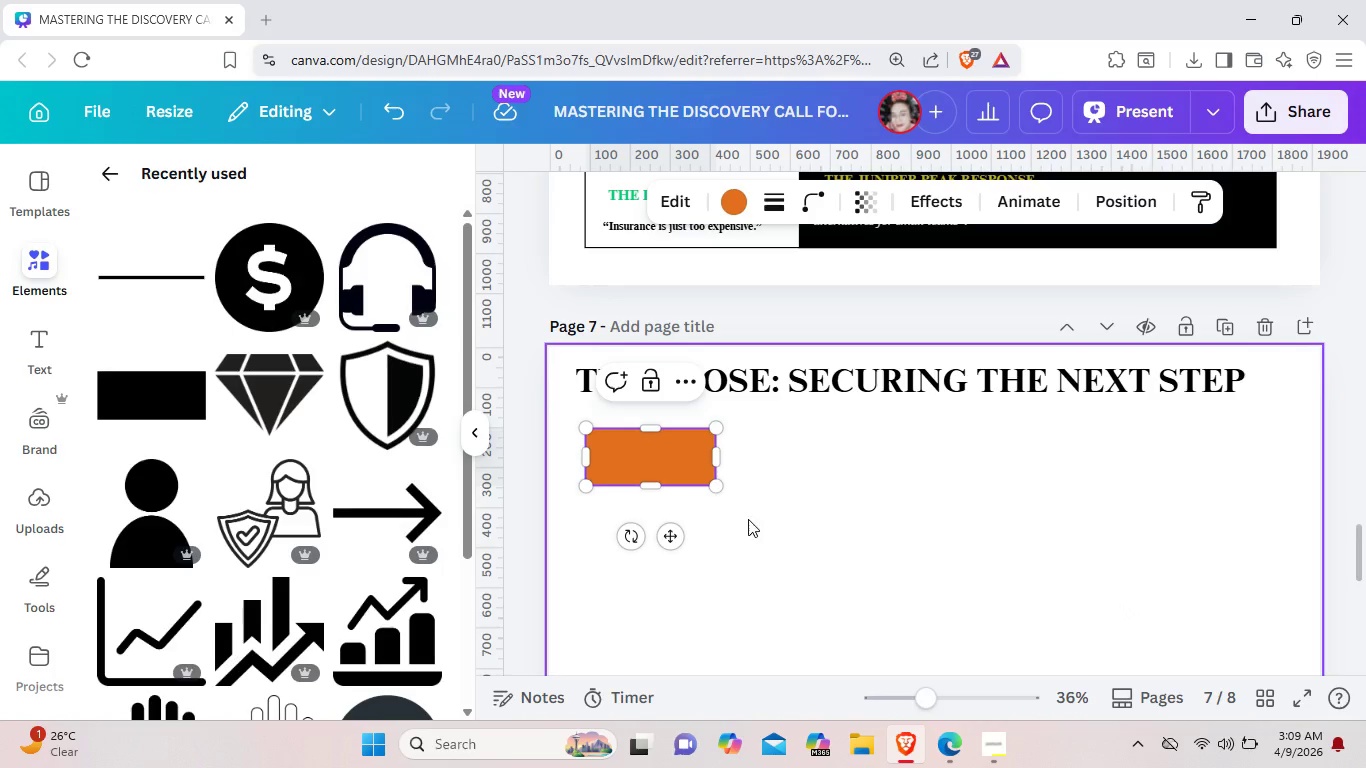 
wait(7.66)
 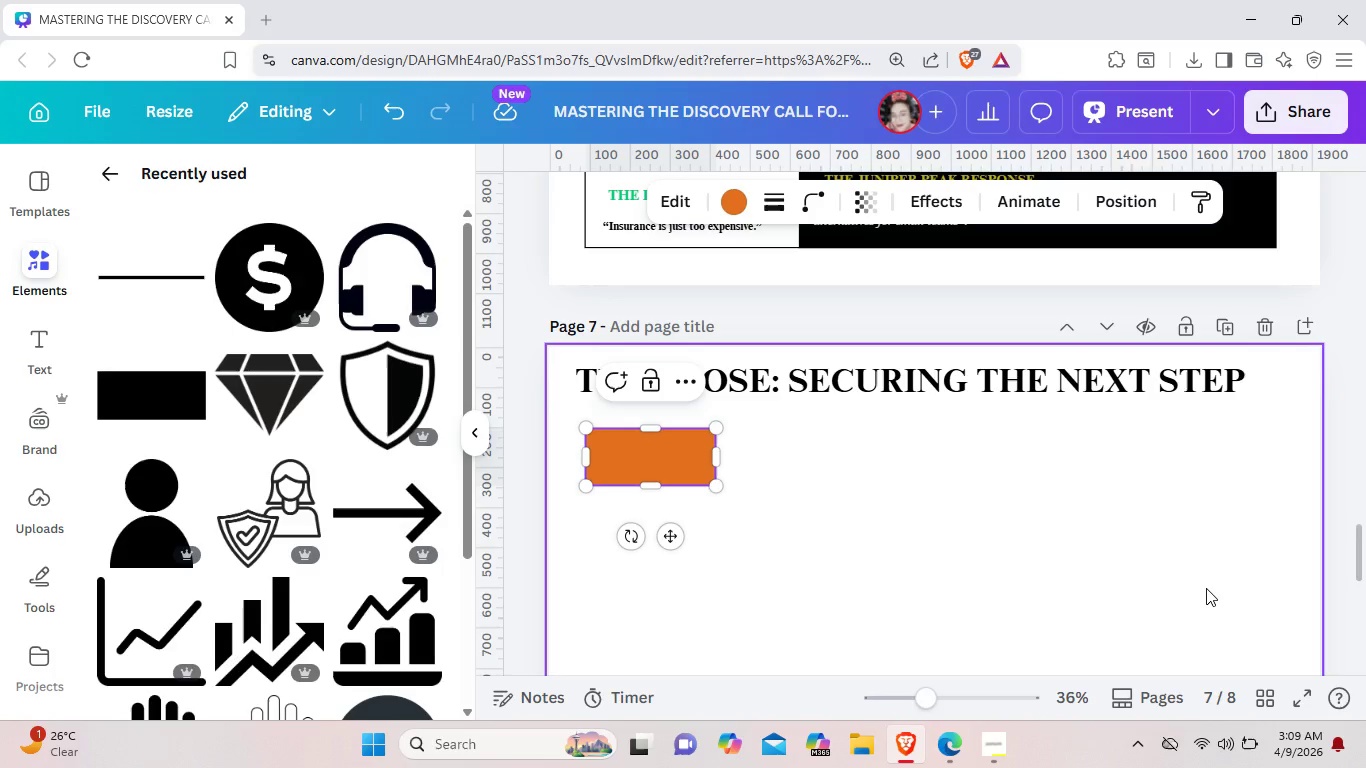 
left_click_drag(start_coordinate=[710, 488], to_coordinate=[811, 634])
 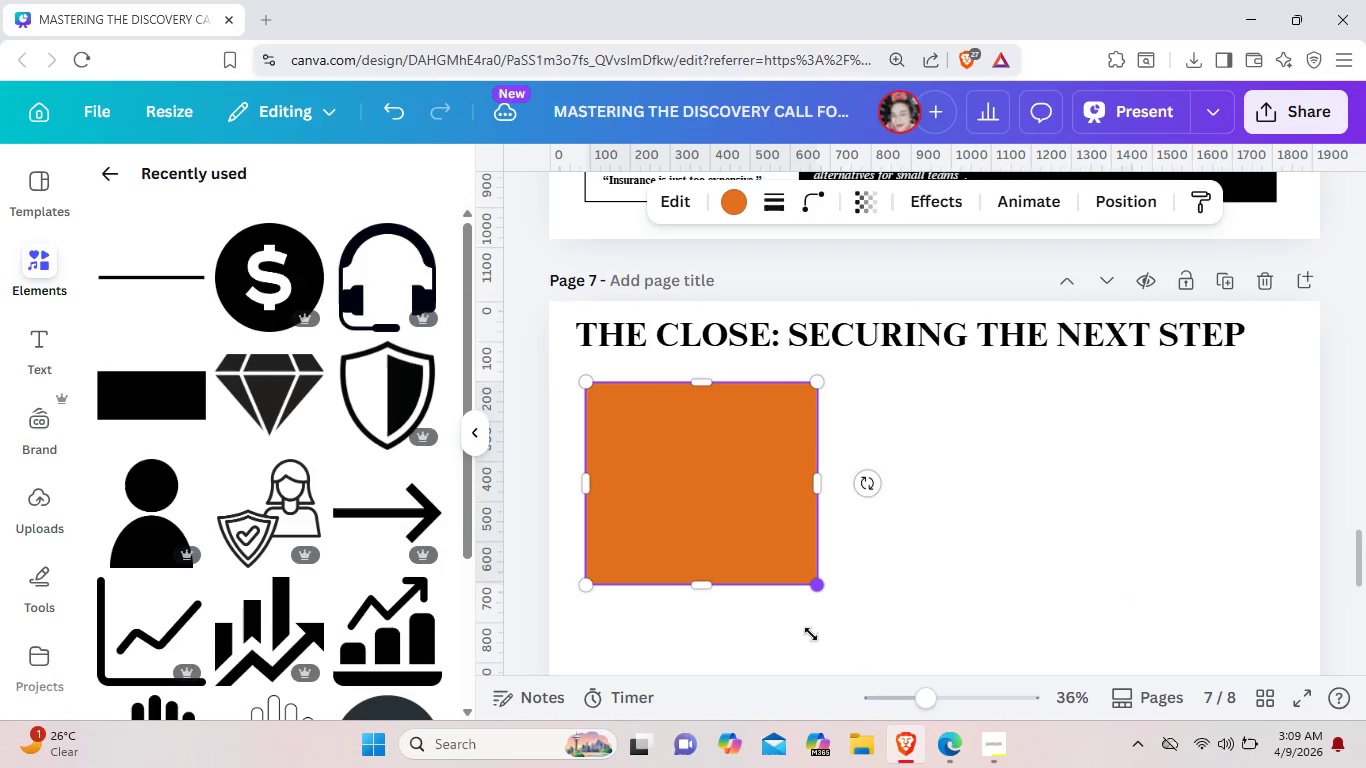 
scroll: coordinate [811, 634], scroll_direction: down, amount: 3.0
 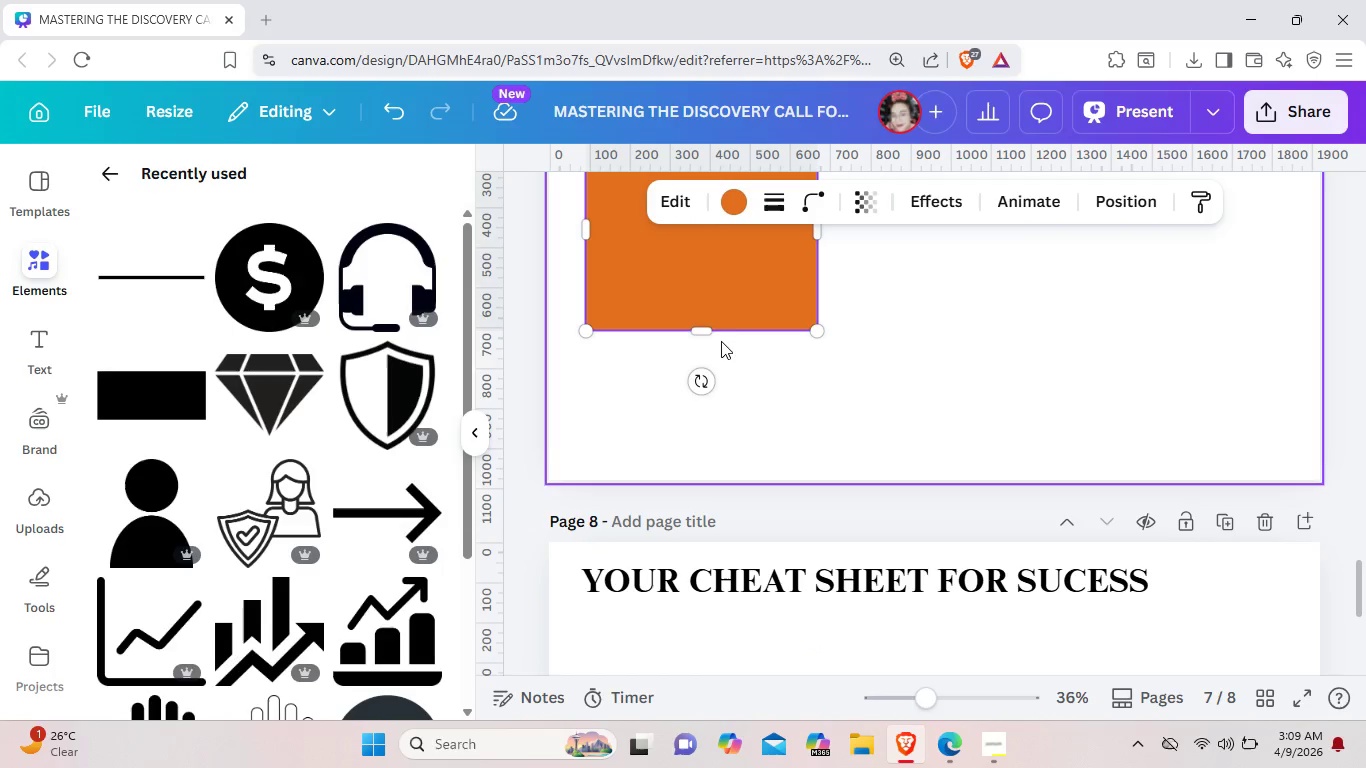 
left_click_drag(start_coordinate=[714, 330], to_coordinate=[713, 429])
 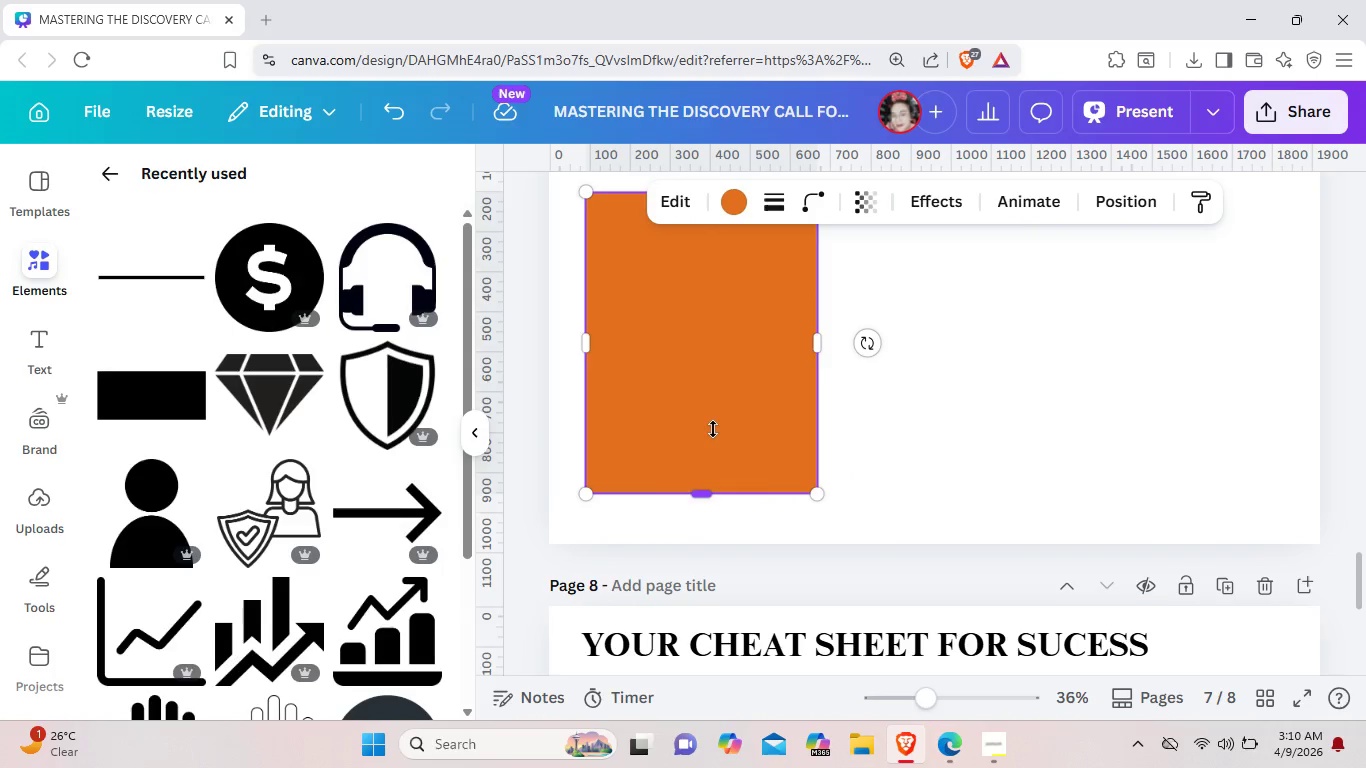 
scroll: coordinate [713, 429], scroll_direction: up, amount: 1.0
 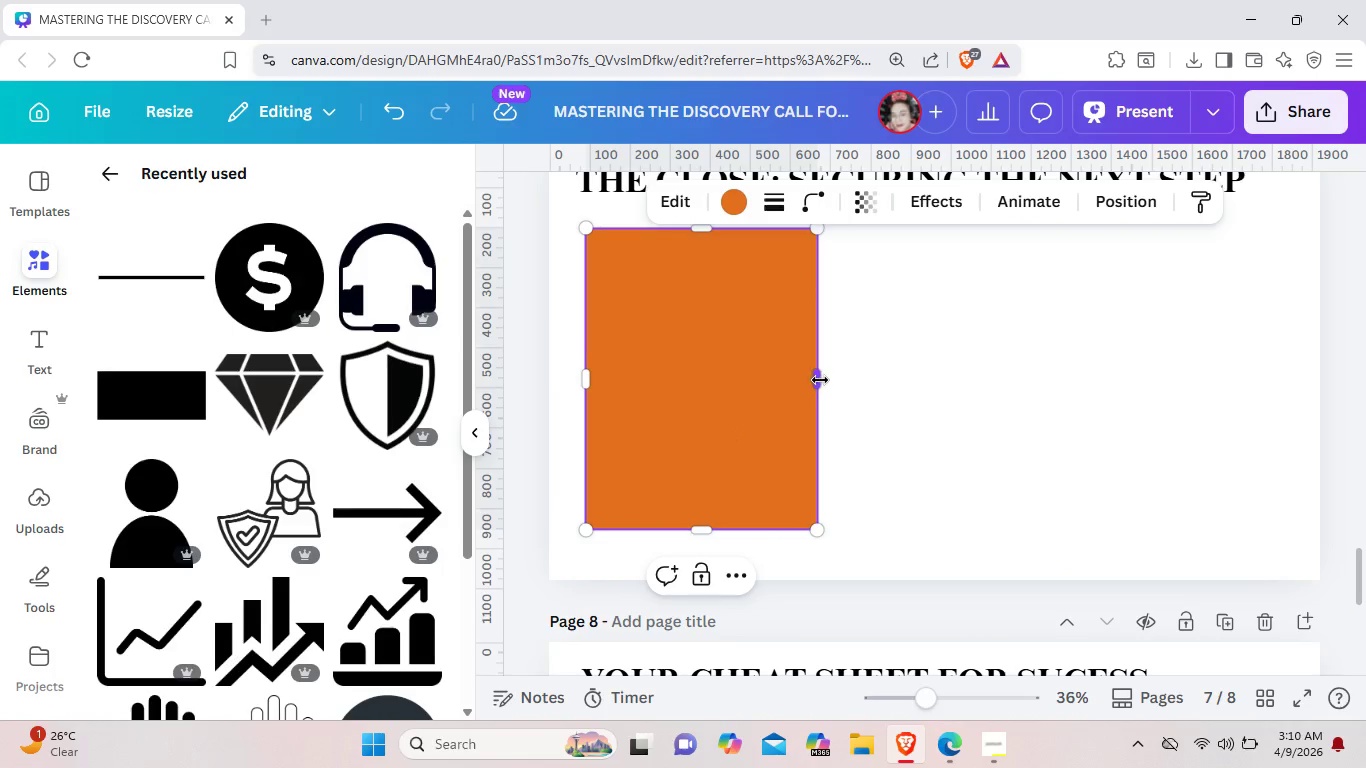 
left_click_drag(start_coordinate=[820, 380], to_coordinate=[842, 383])
 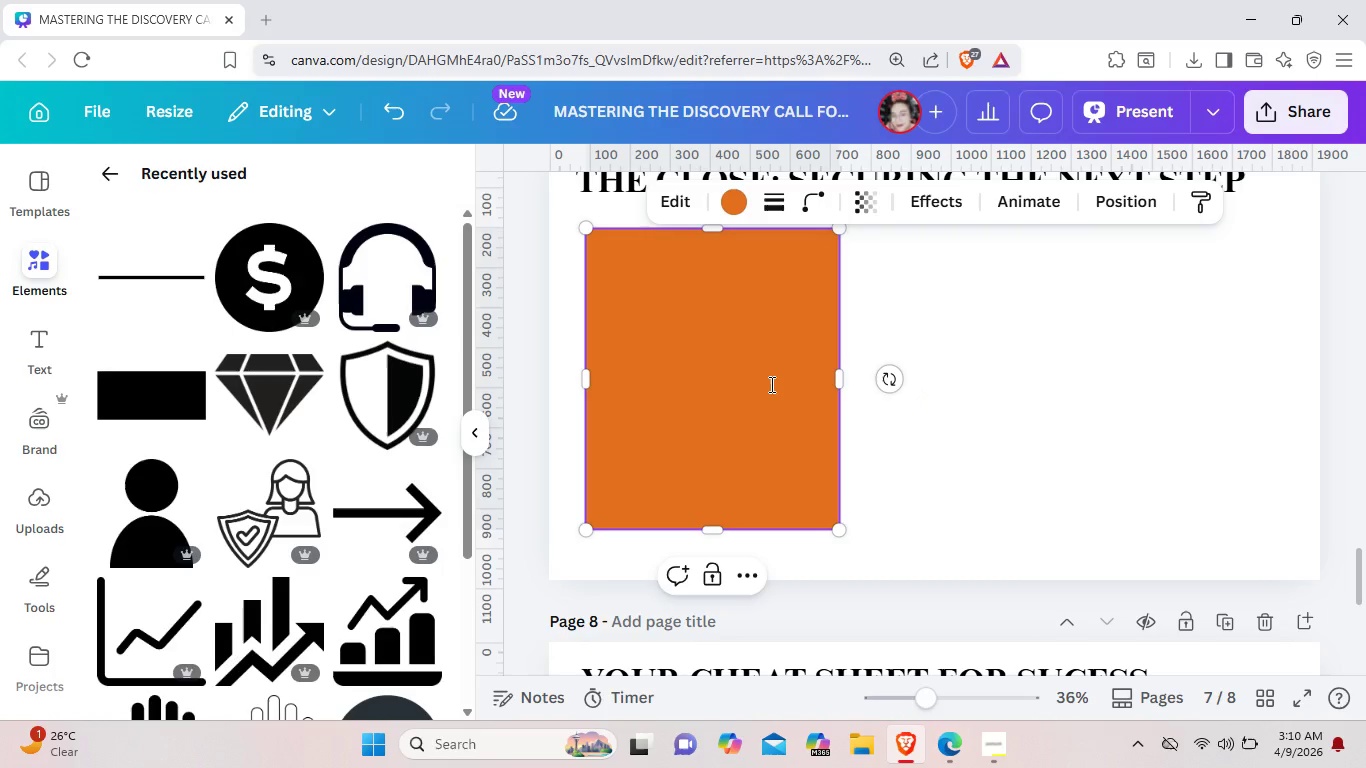 
wait(5.66)
 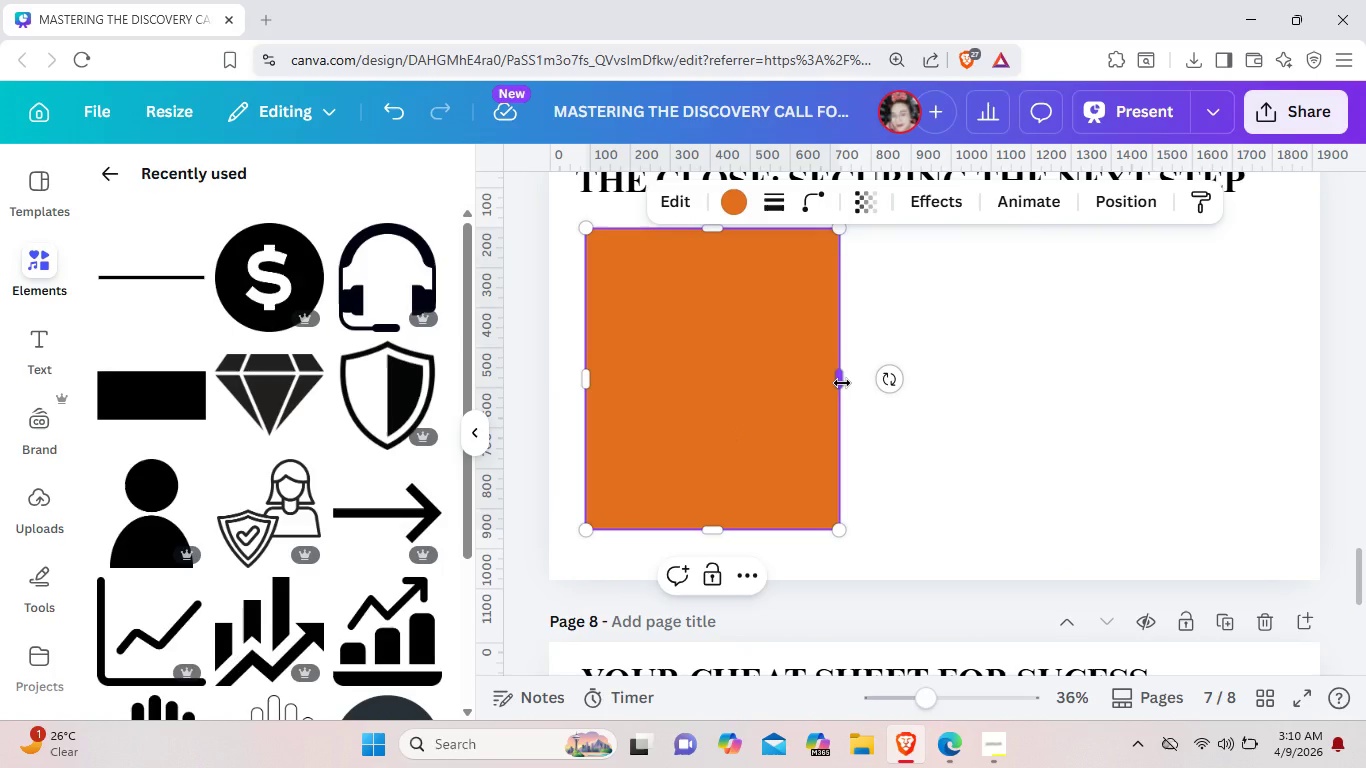 
scroll: coordinate [985, 484], scroll_direction: up, amount: 15.0
 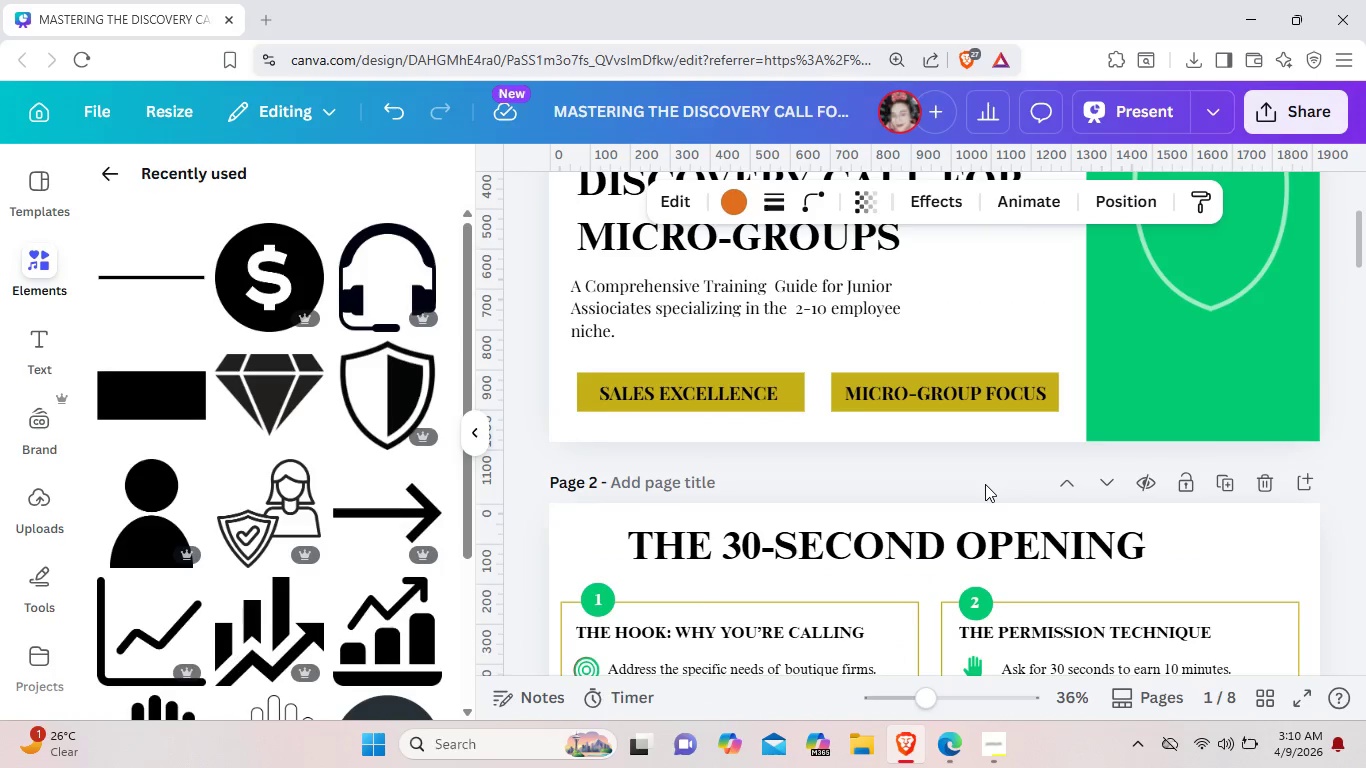 
scroll: coordinate [985, 484], scroll_direction: down, amount: 3.0
 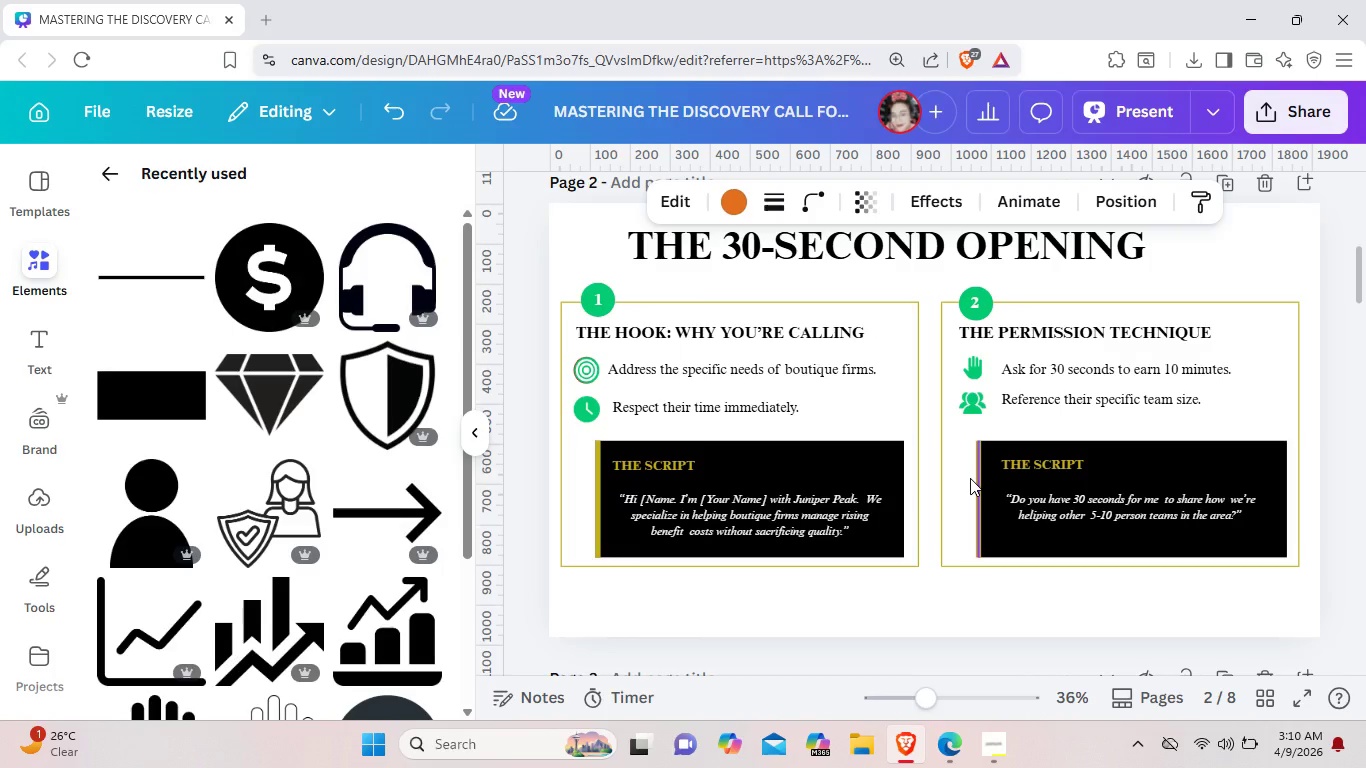 
wait(10.3)
 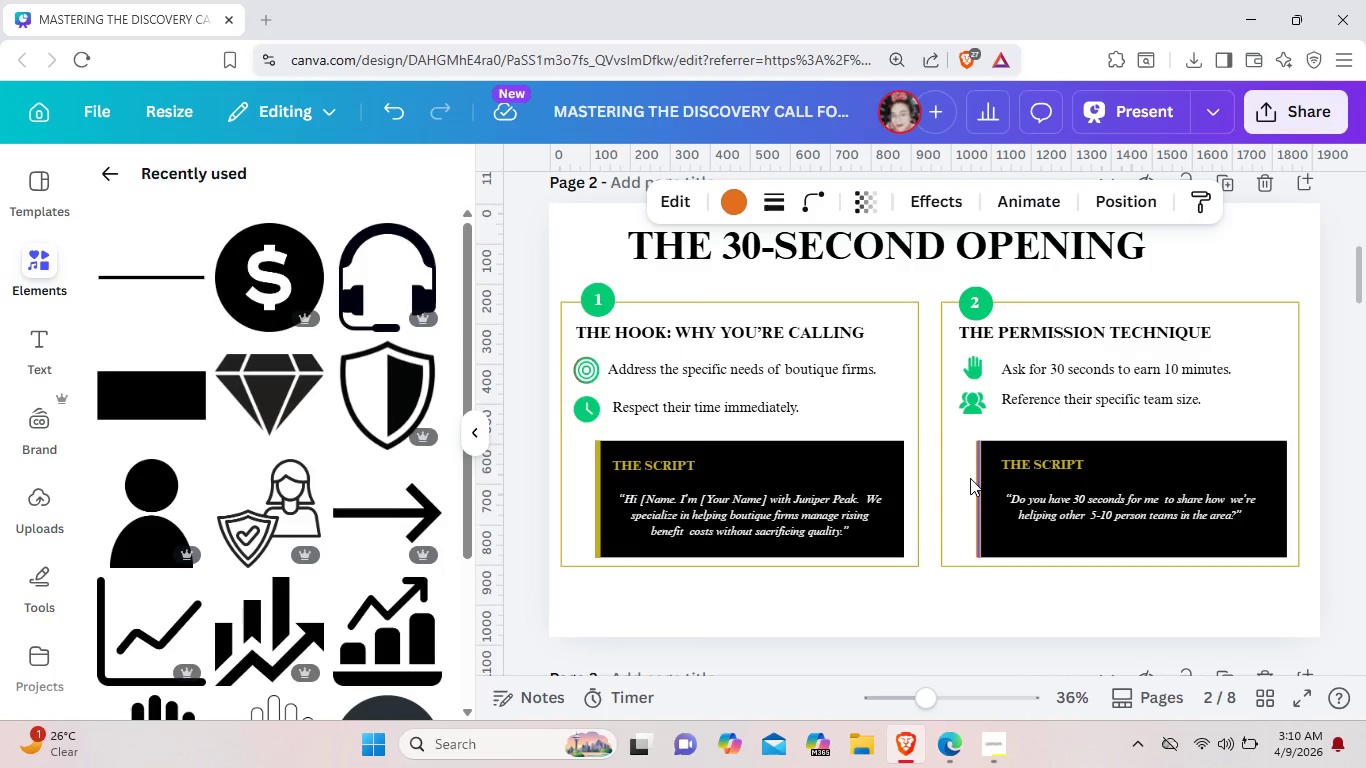 
scroll: coordinate [1036, 562], scroll_direction: down, amount: 7.0
 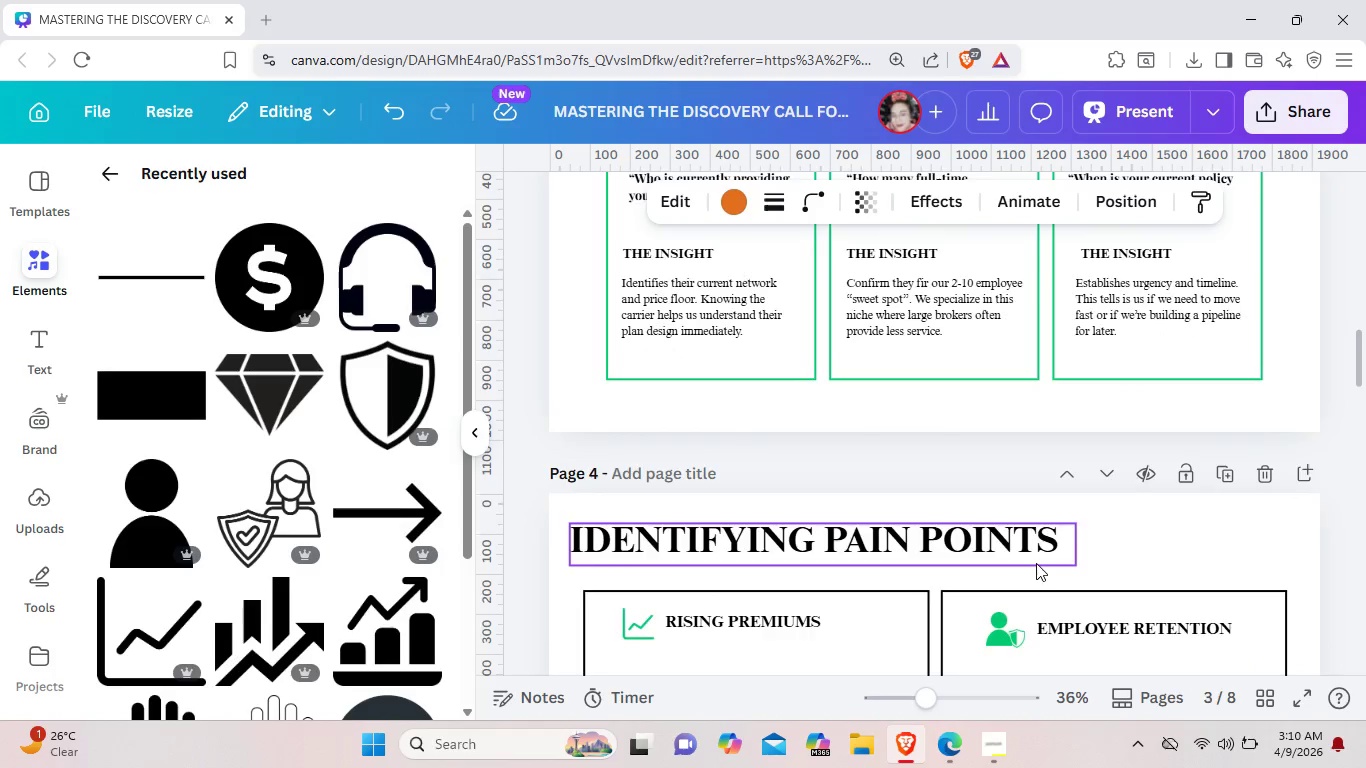 
scroll: coordinate [872, 596], scroll_direction: up, amount: 5.0
 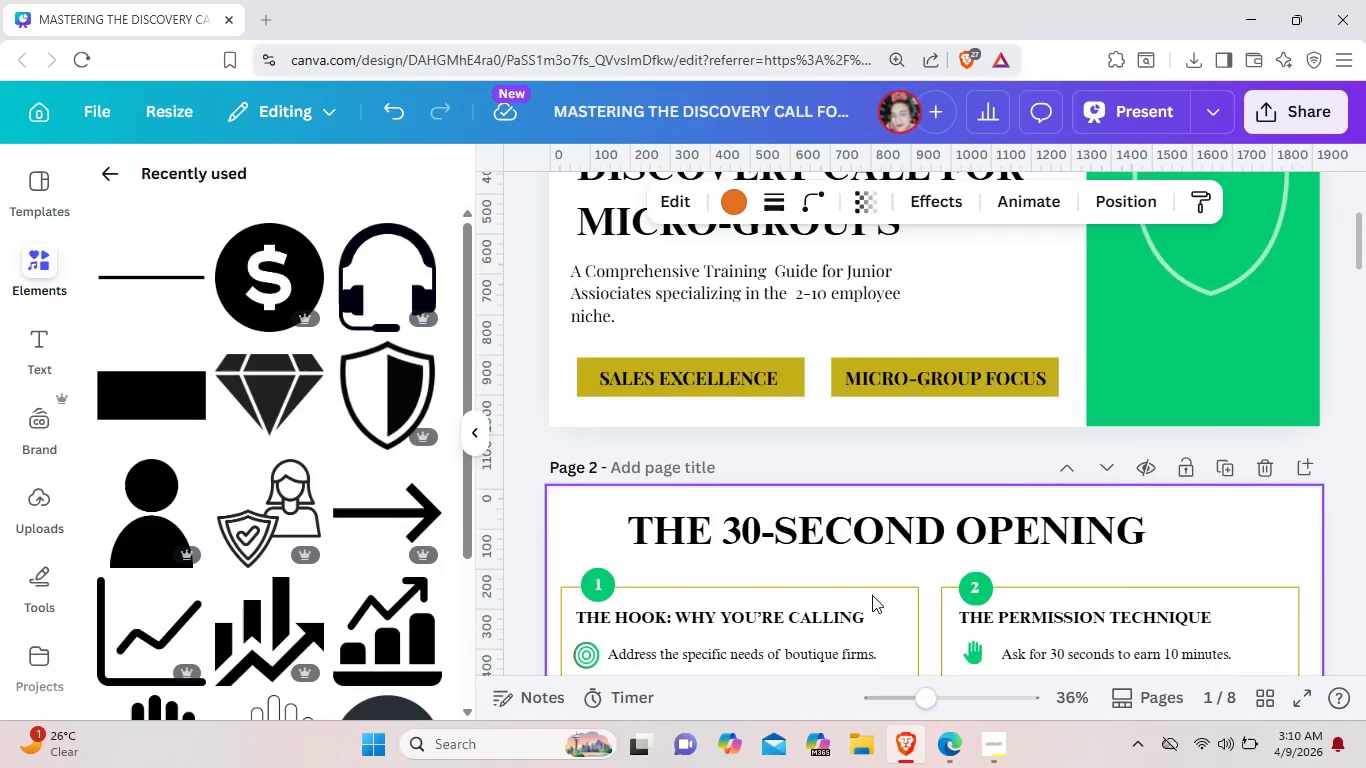 
scroll: coordinate [872, 595], scroll_direction: down, amount: 2.0
 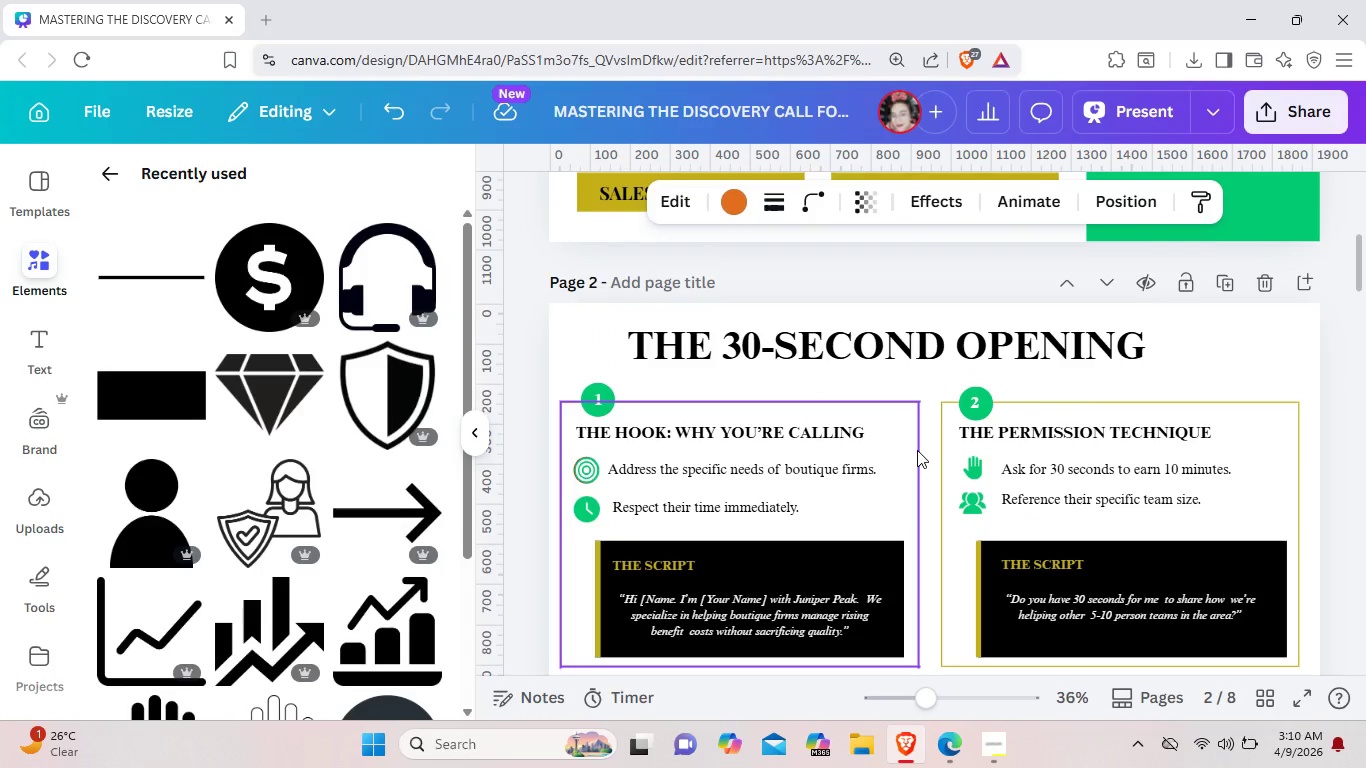 
left_click([917, 450])
 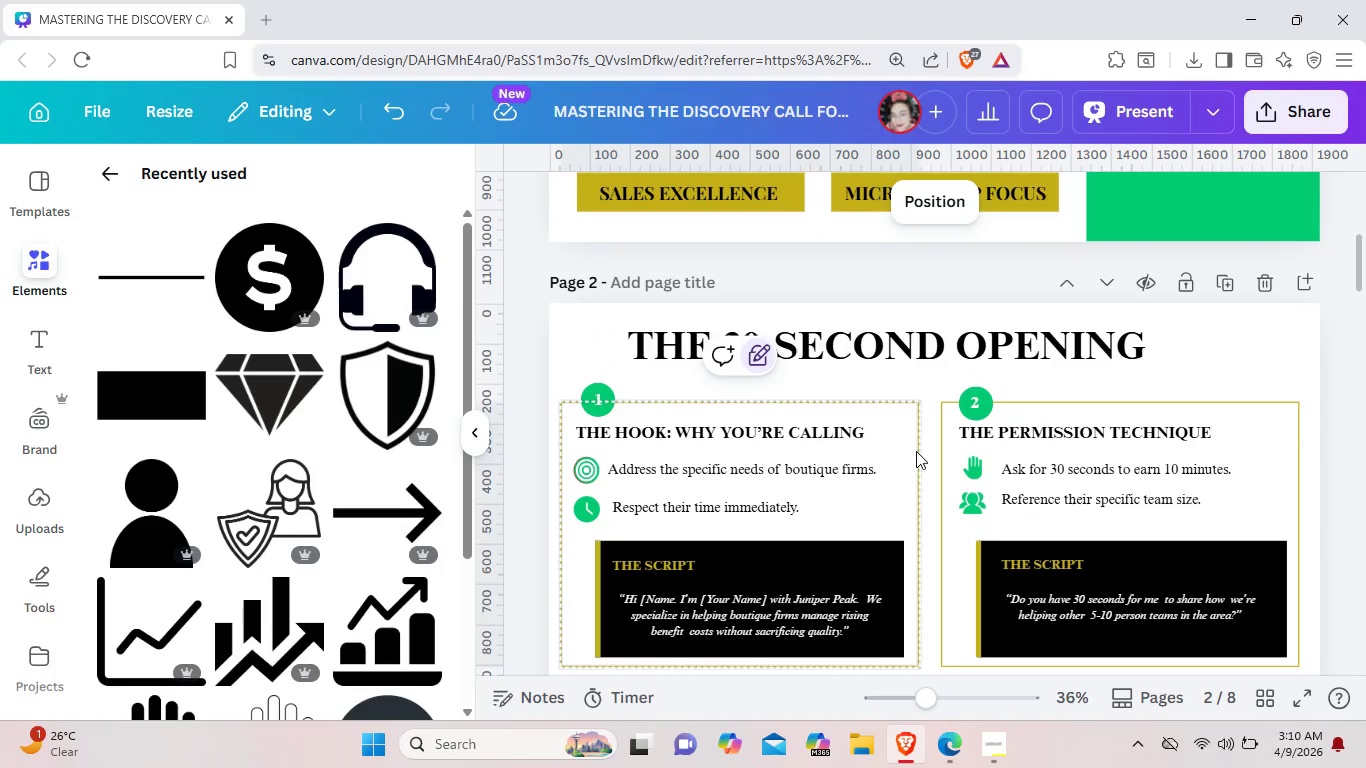 
scroll: coordinate [915, 455], scroll_direction: down, amount: 24.0
 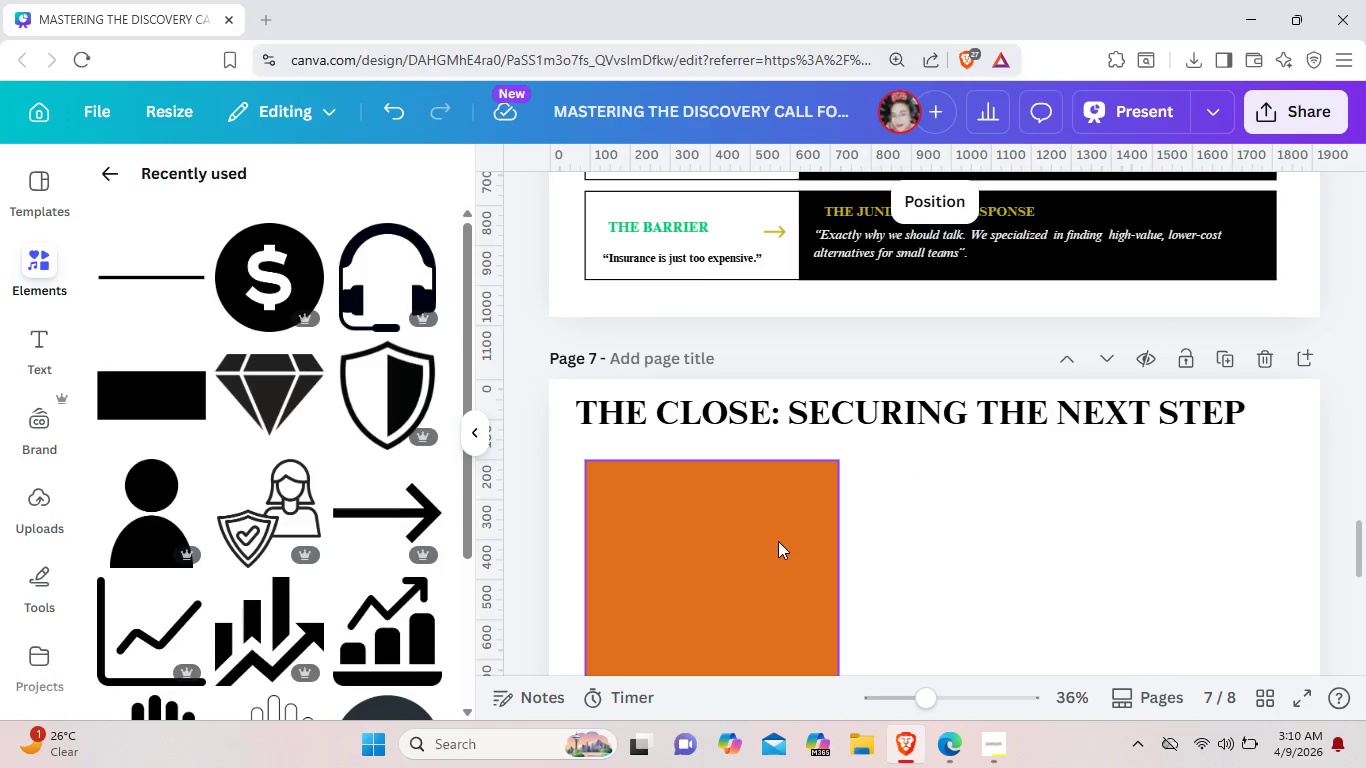 
left_click([778, 541])
 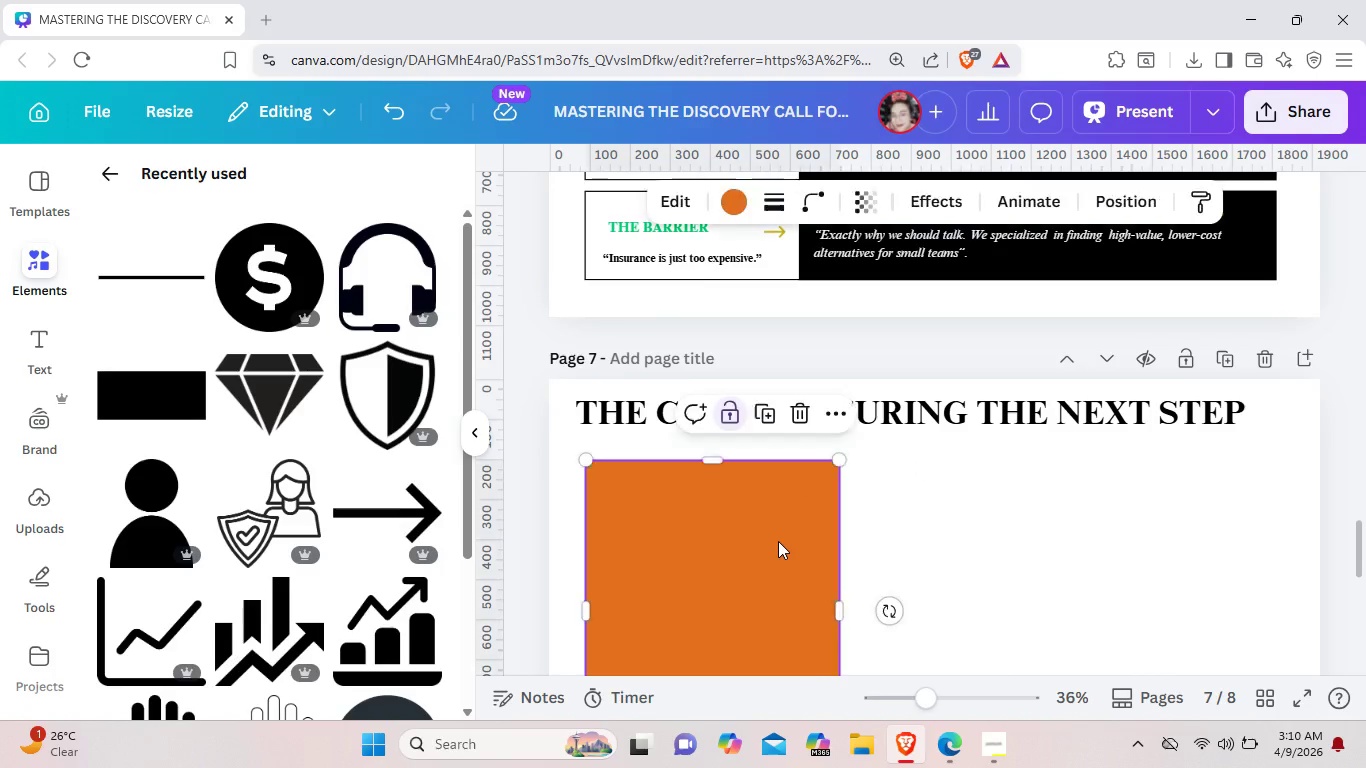 
scroll: coordinate [778, 541], scroll_direction: down, amount: 3.0
 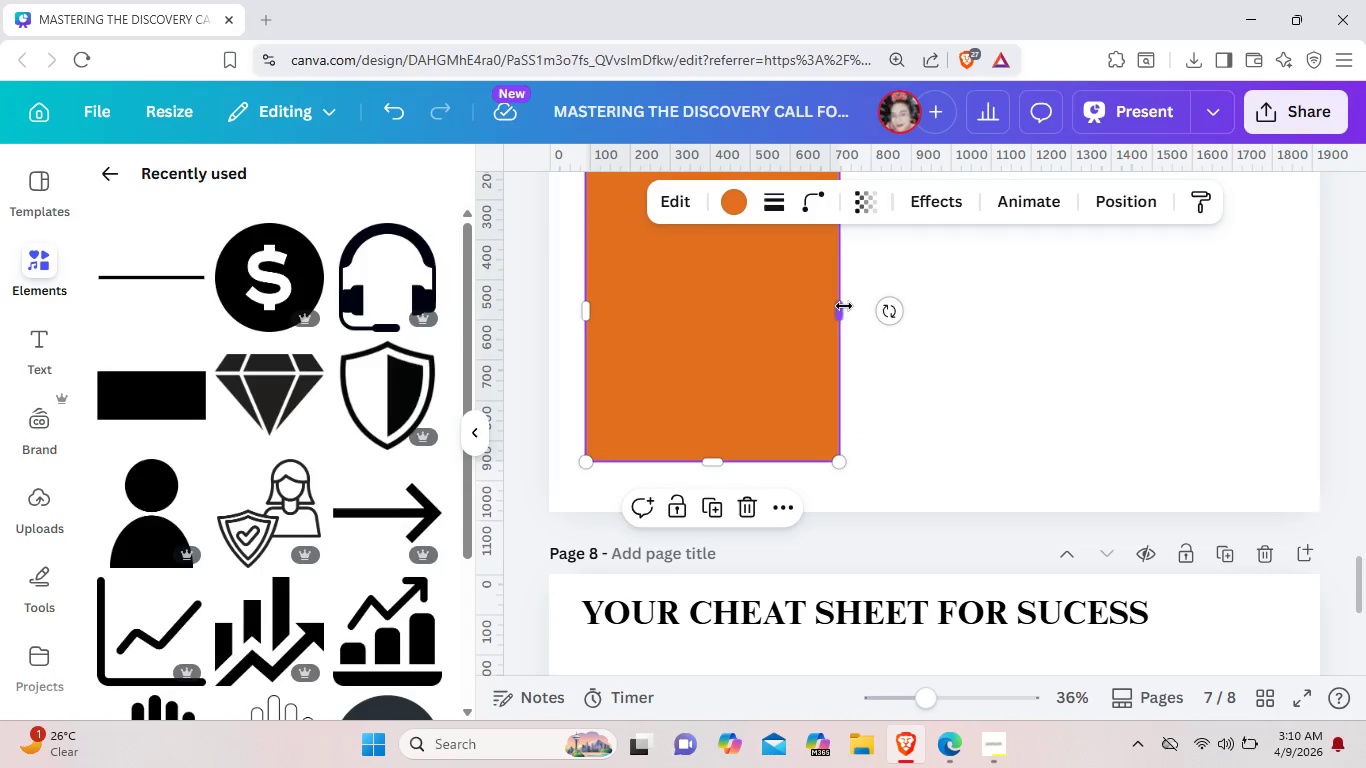 
left_click_drag(start_coordinate=[842, 306], to_coordinate=[927, 310])
 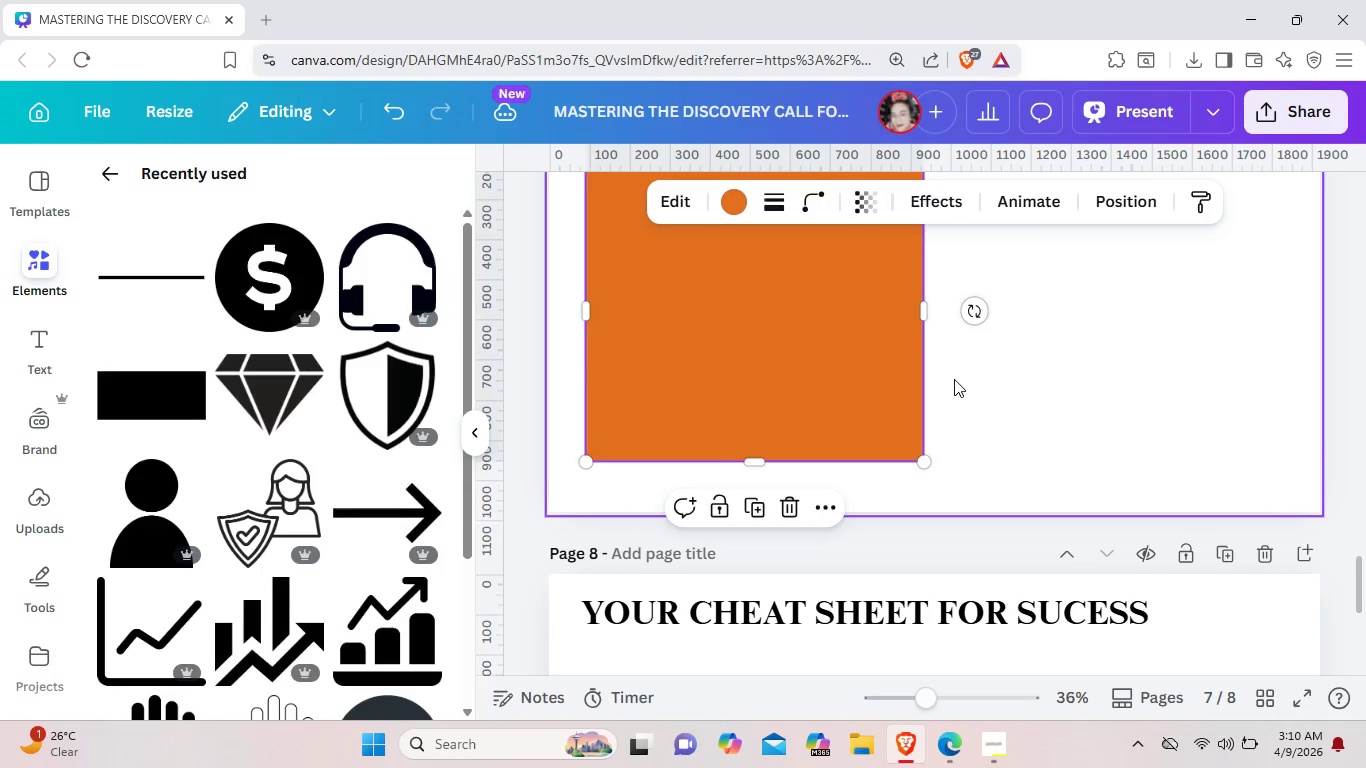 
scroll: coordinate [954, 379], scroll_direction: up, amount: 1.0
 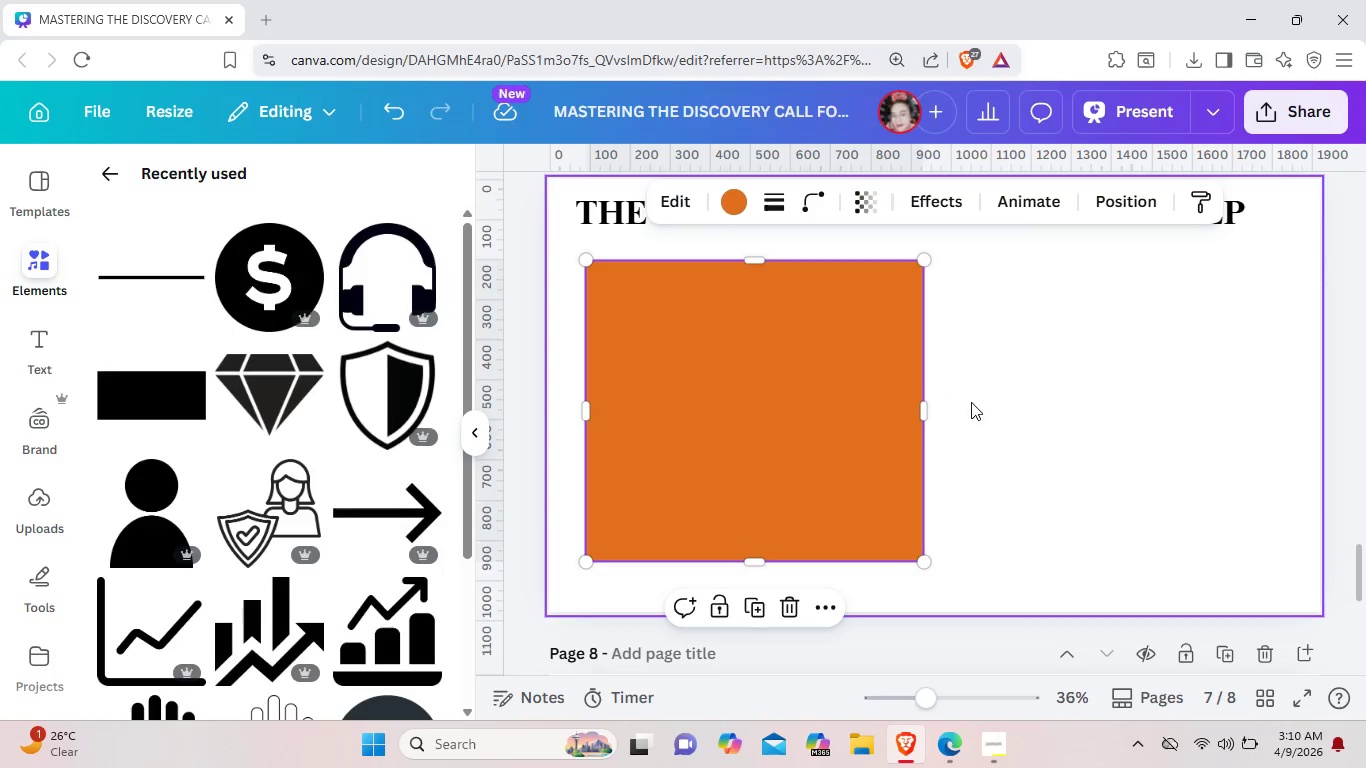 
wait(6.03)
 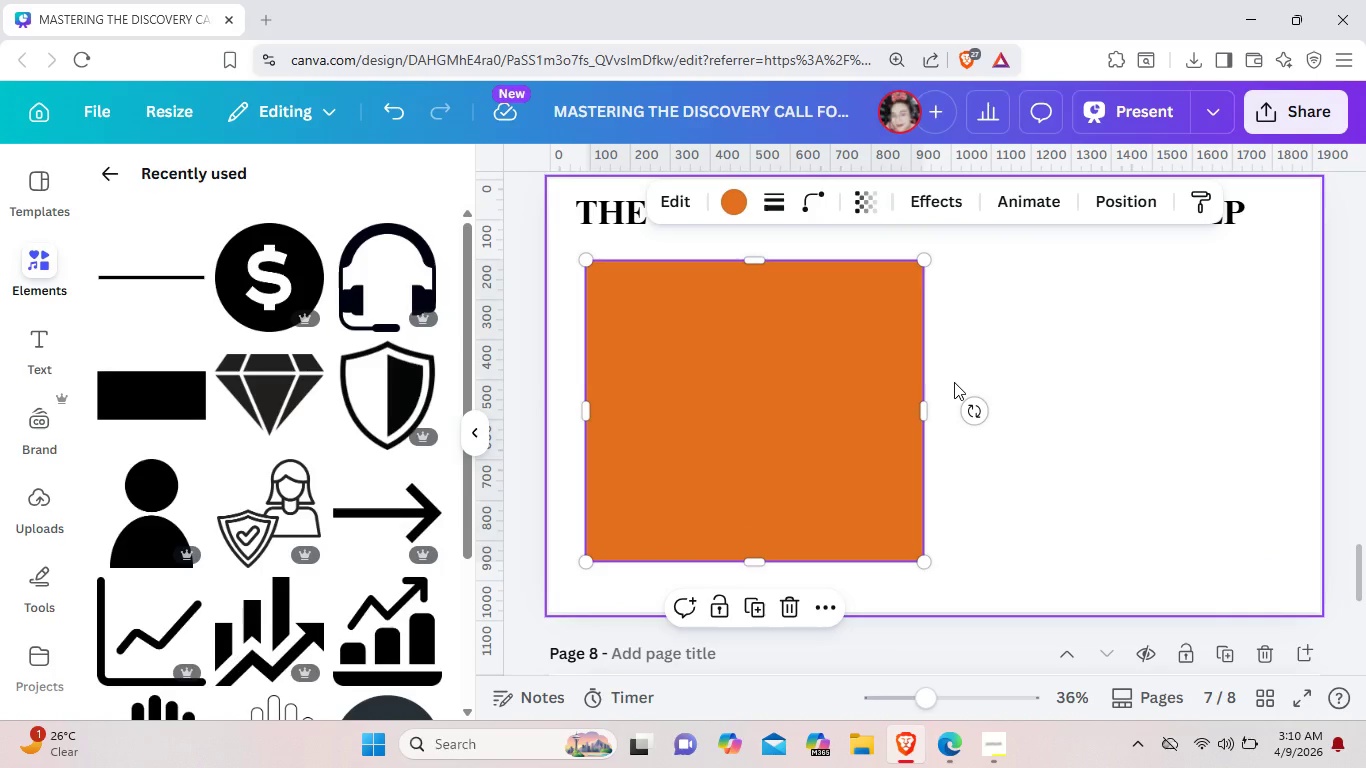 
left_click([974, 402])
 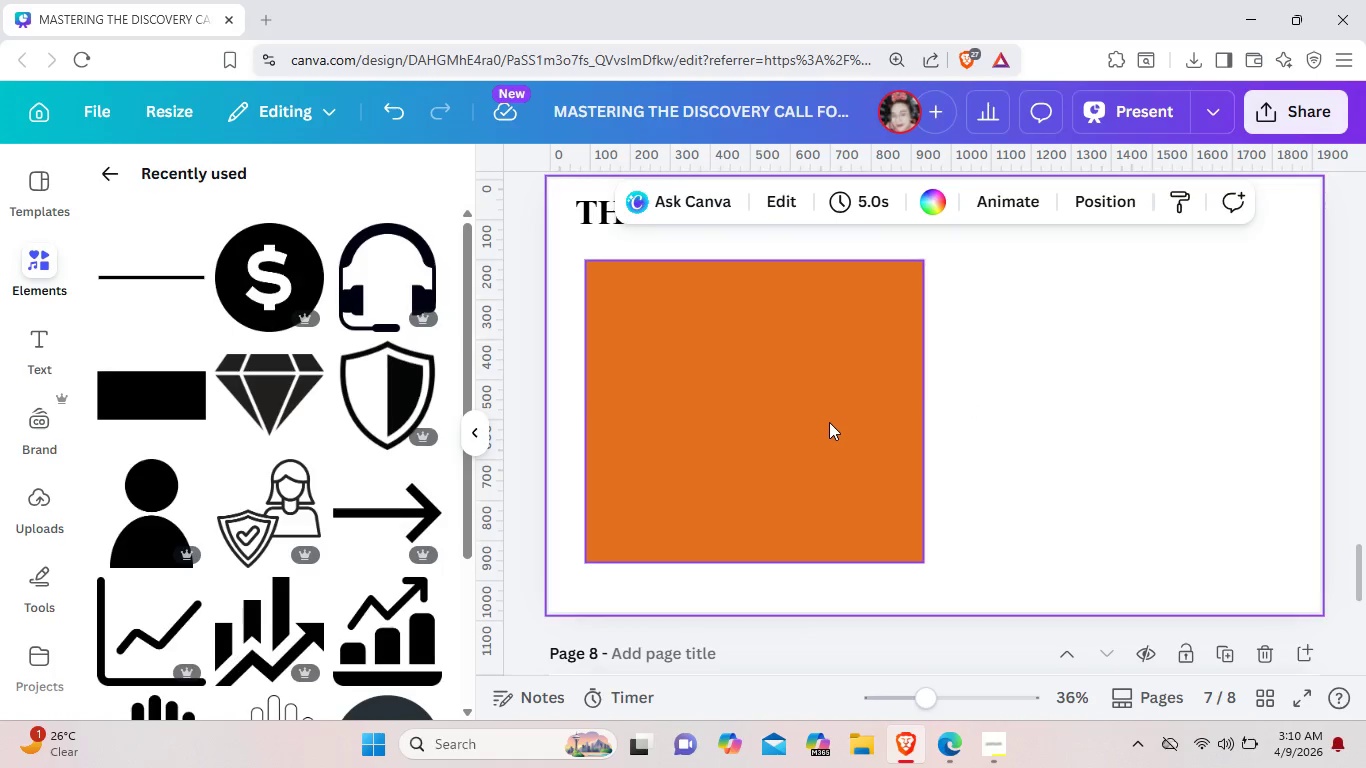 
left_click([829, 422])
 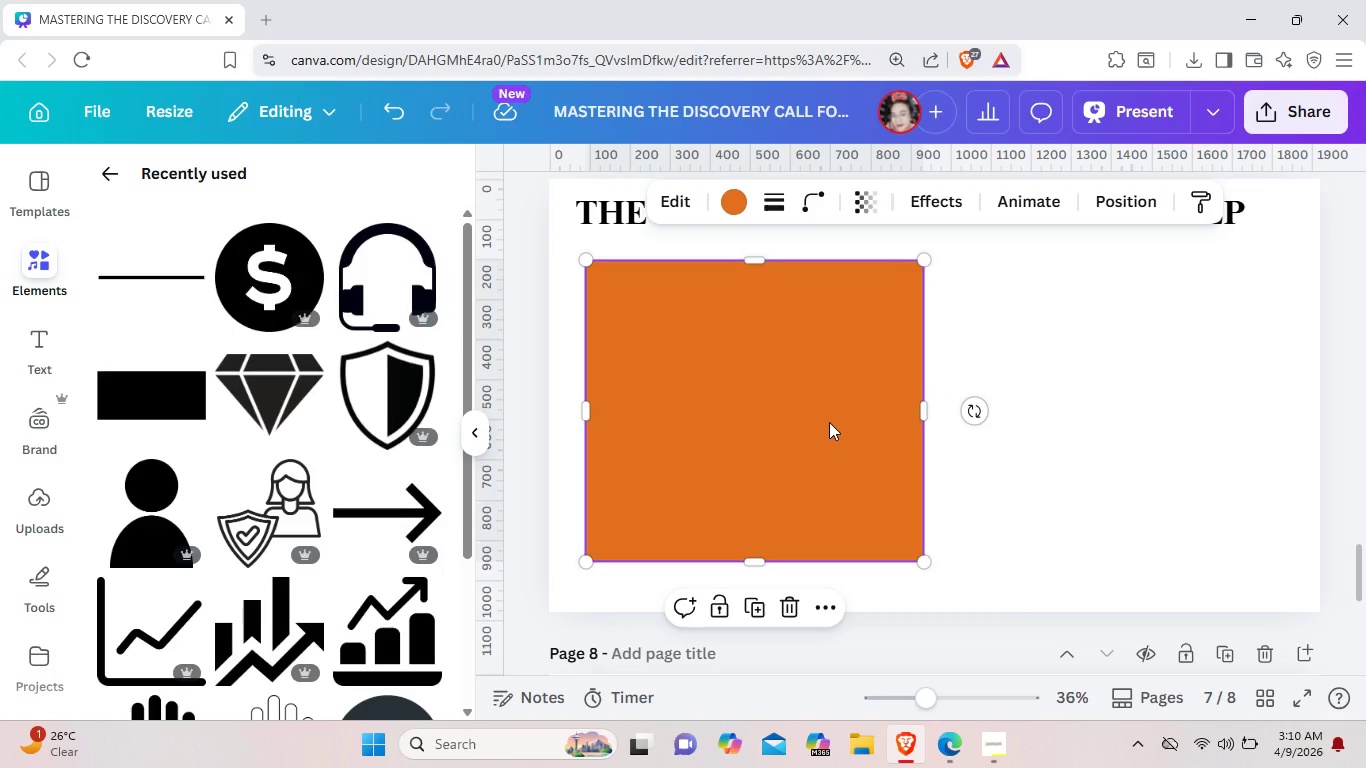 
key(Control+C)
 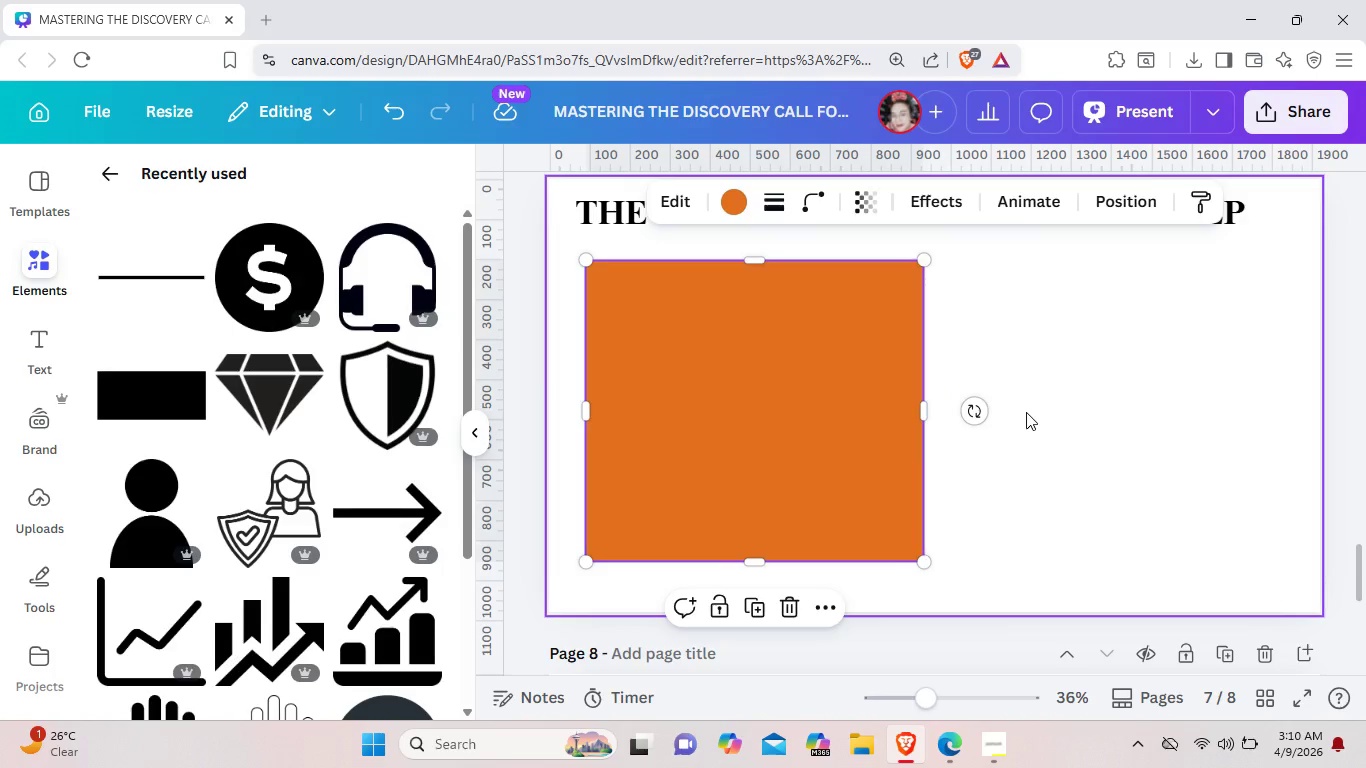 
left_click([1026, 412])
 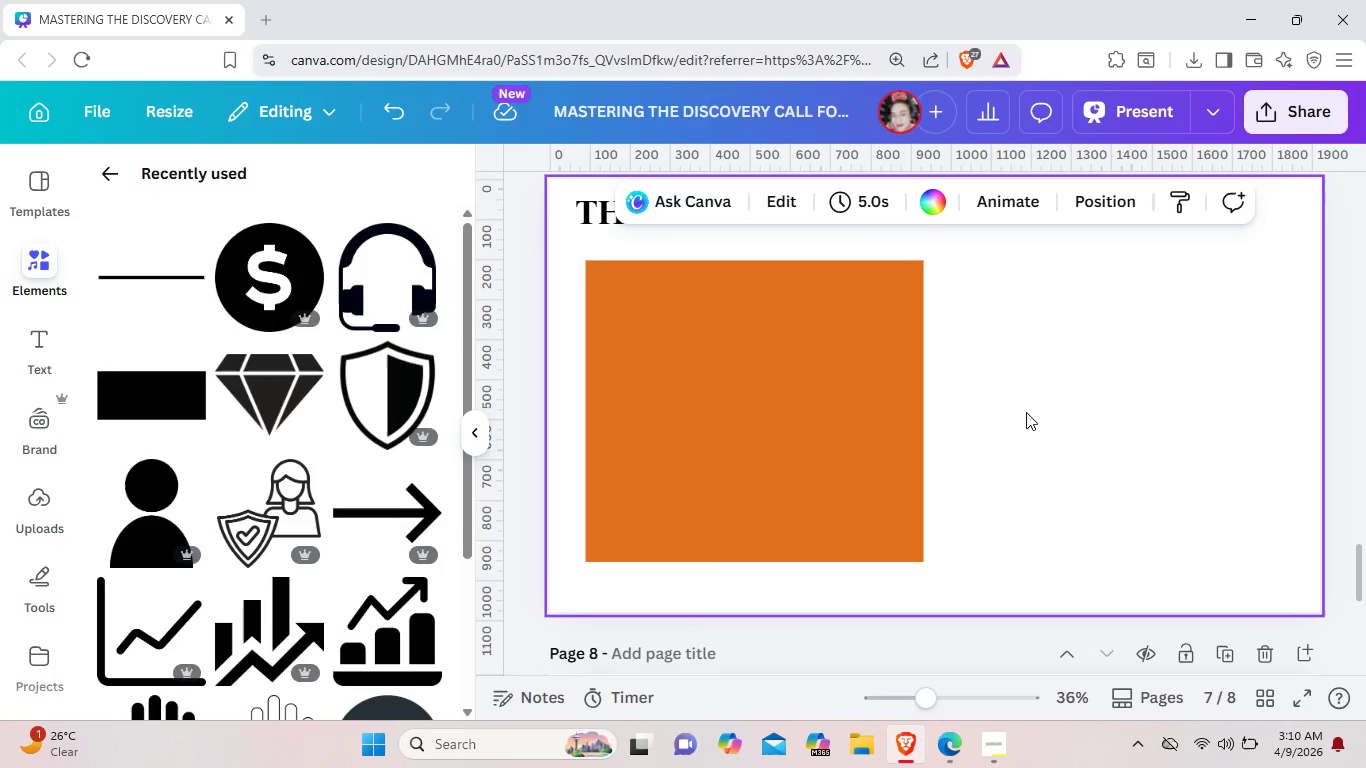 
key(Control+ControlLeft)
 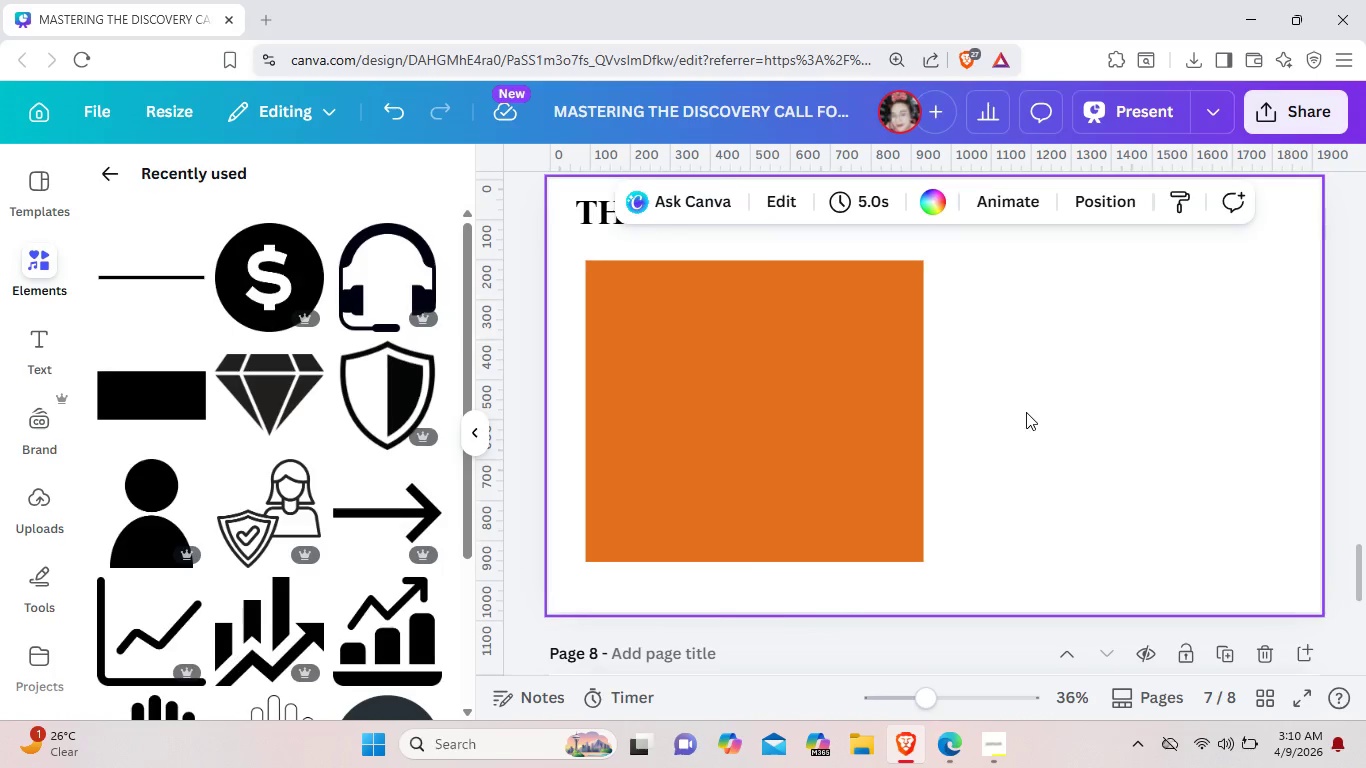 
key(Control+V)
 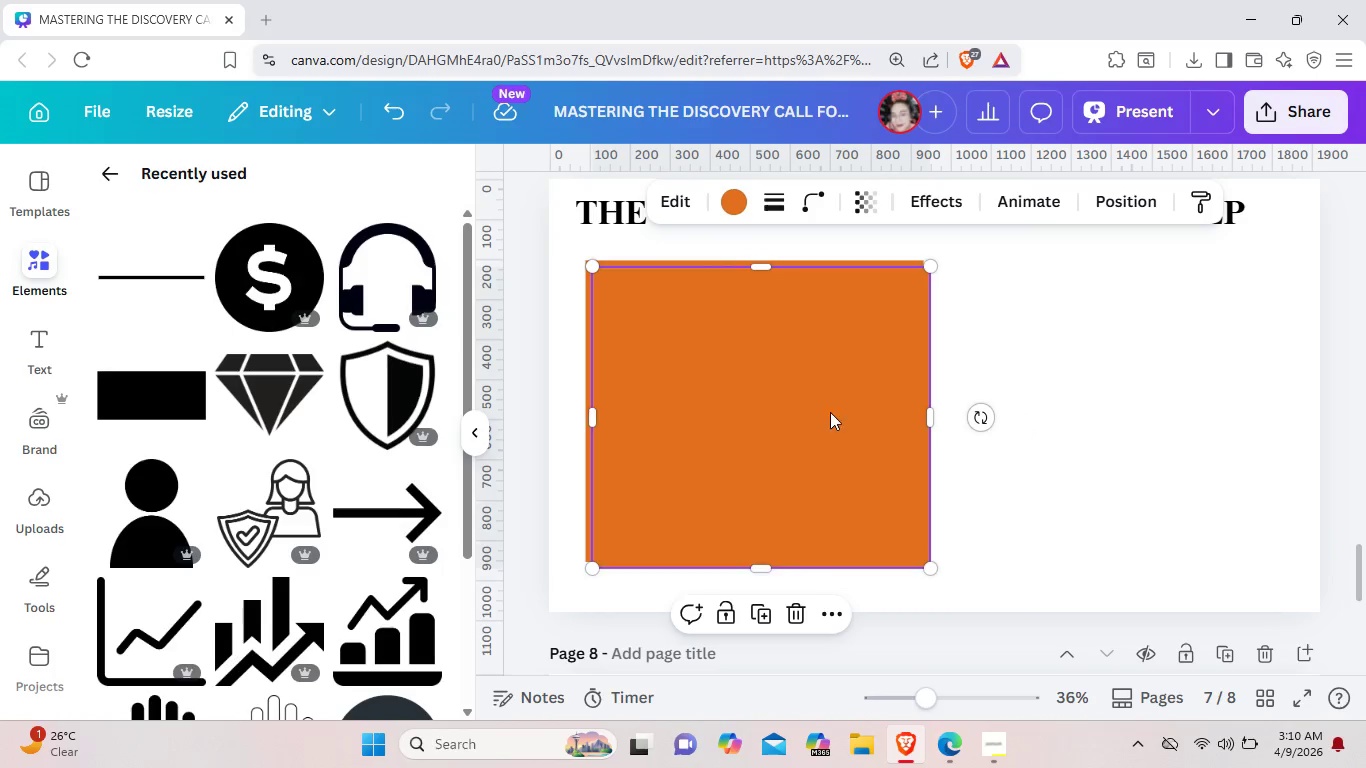 
left_click_drag(start_coordinate=[796, 412], to_coordinate=[1149, 407])
 